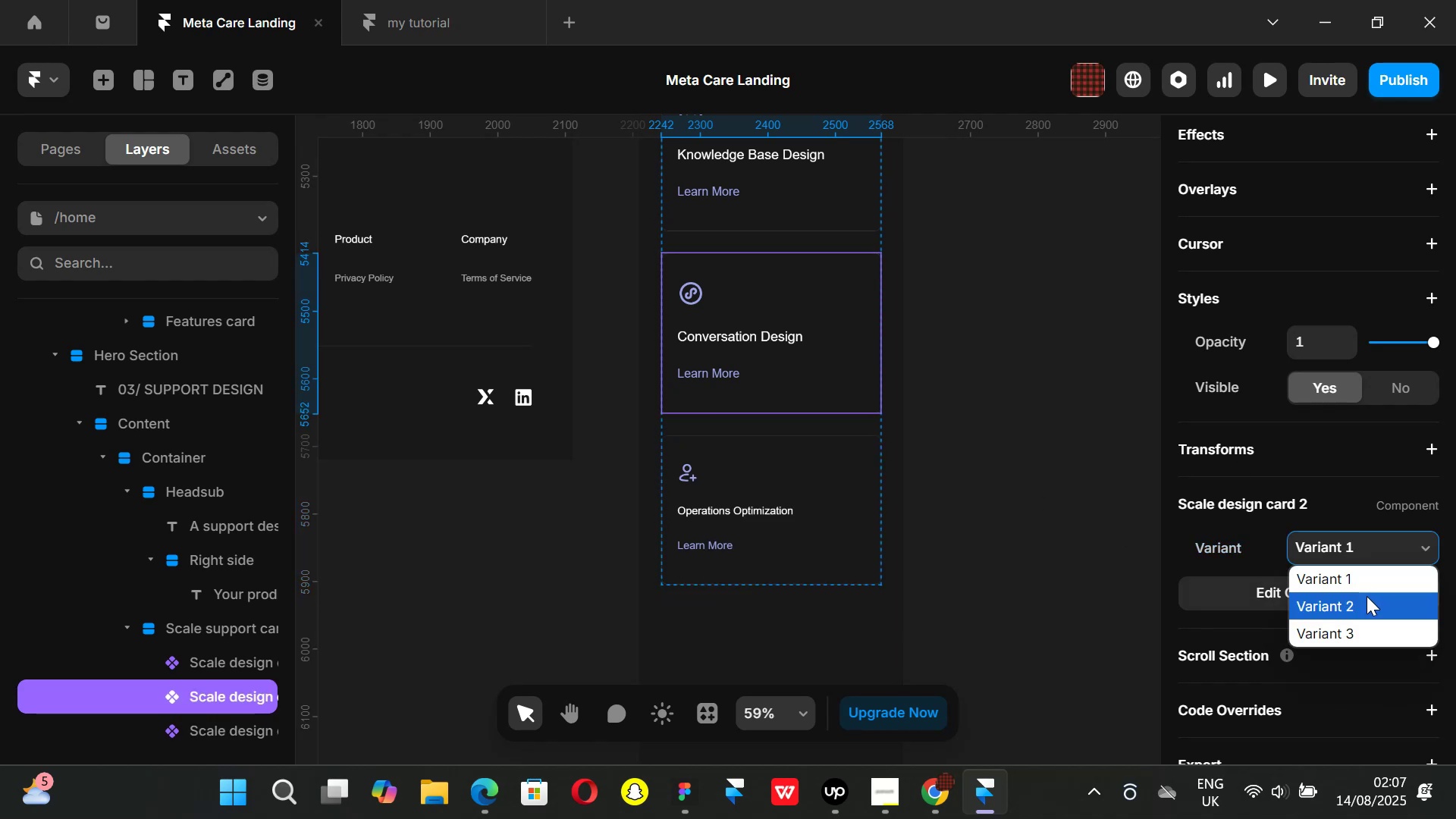 
left_click([1367, 596])
 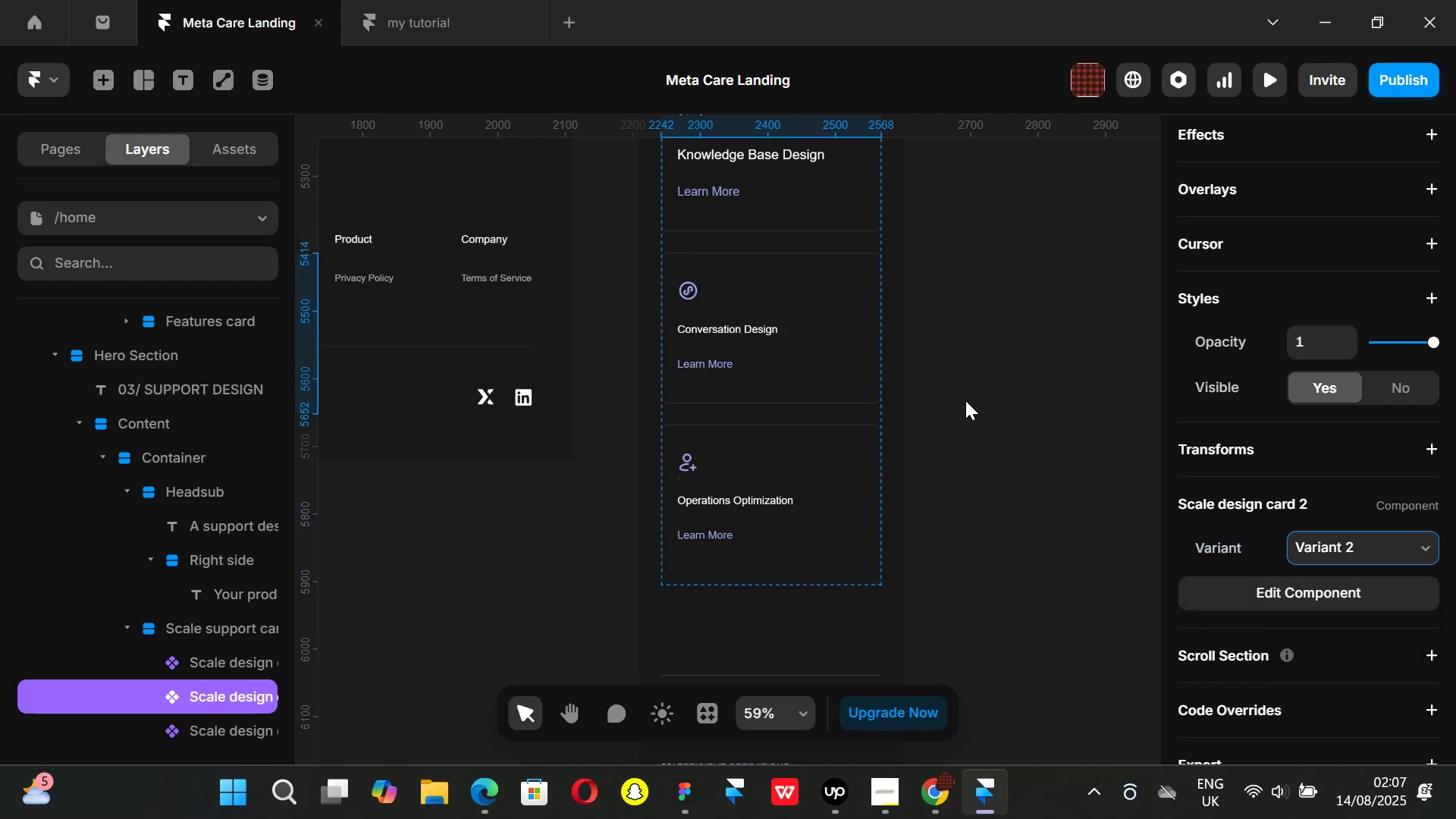 
scroll: coordinate [965, 400], scroll_direction: up, amount: 1.0
 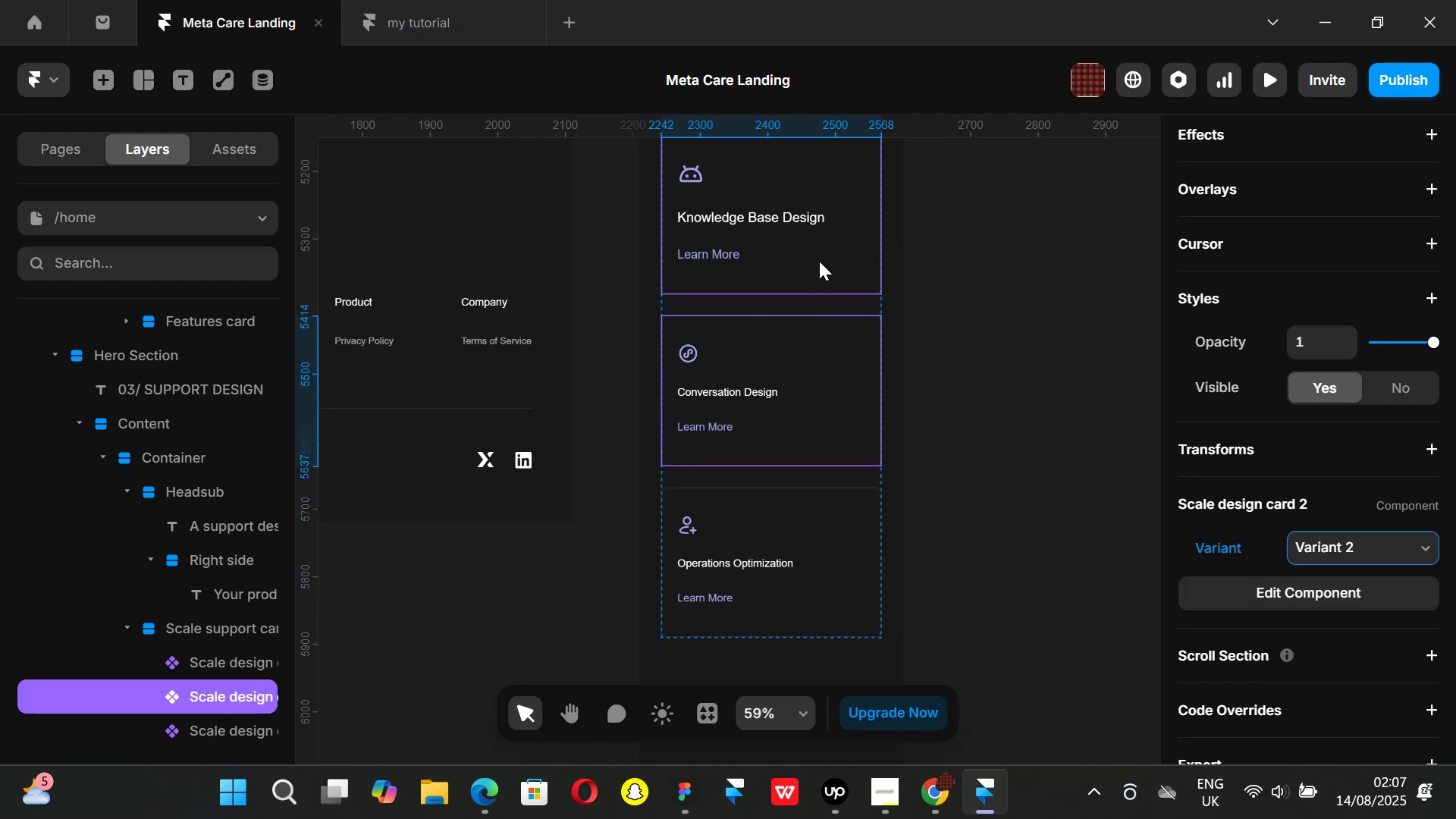 
left_click([819, 261])
 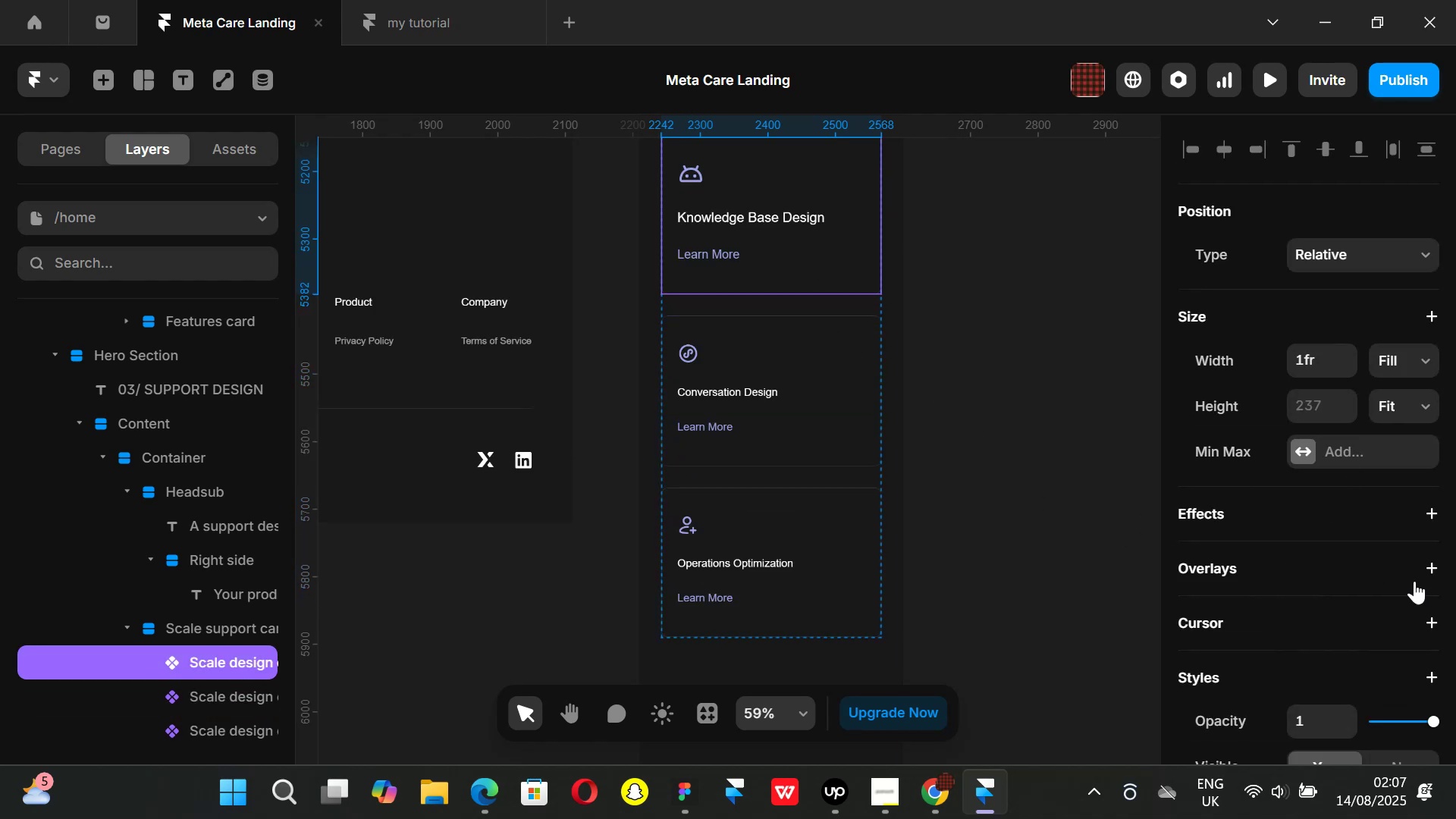 
scroll: coordinate [1341, 519], scroll_direction: down, amount: 3.0
 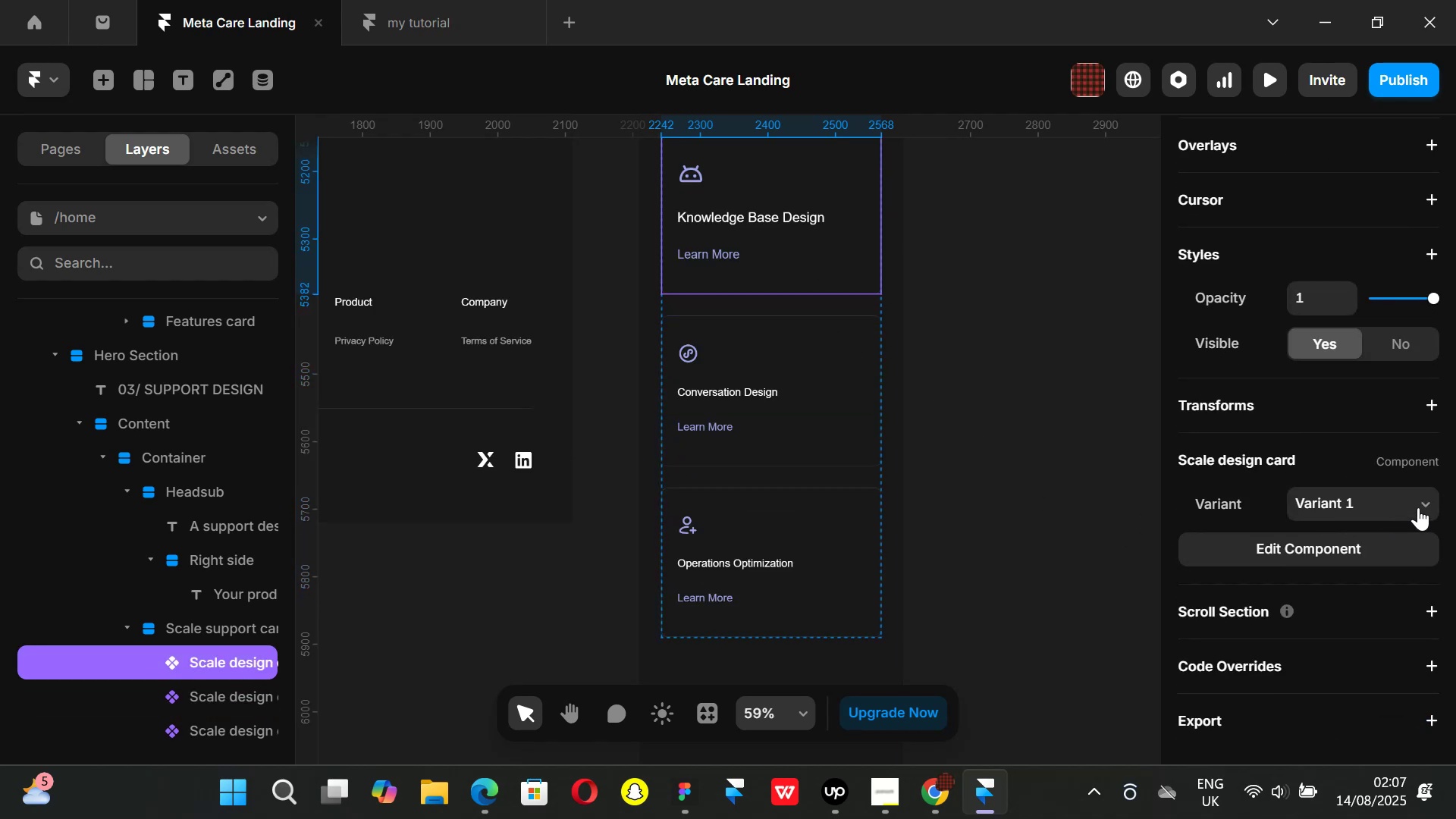 
left_click([1418, 507])
 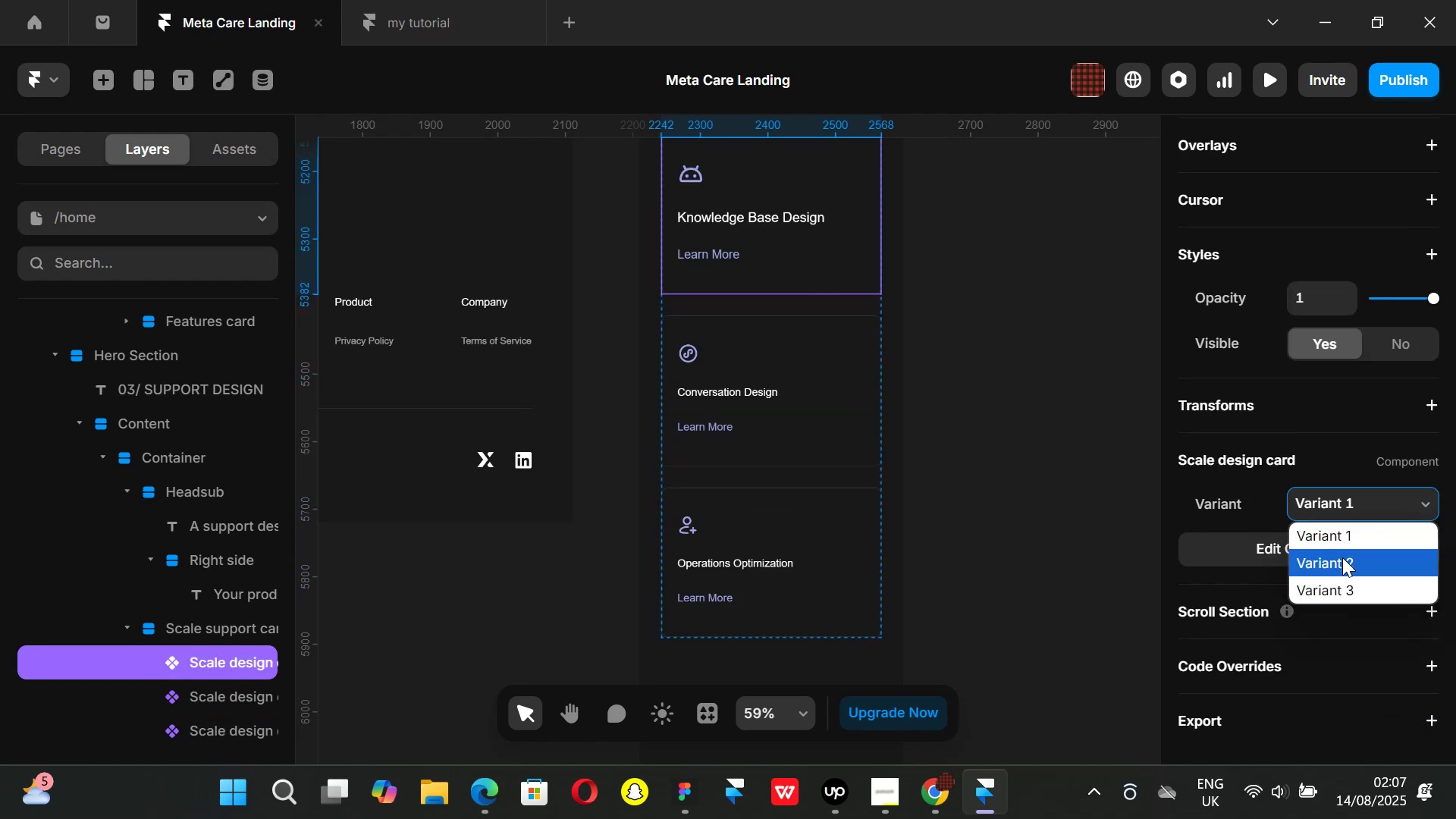 
left_click([1342, 557])
 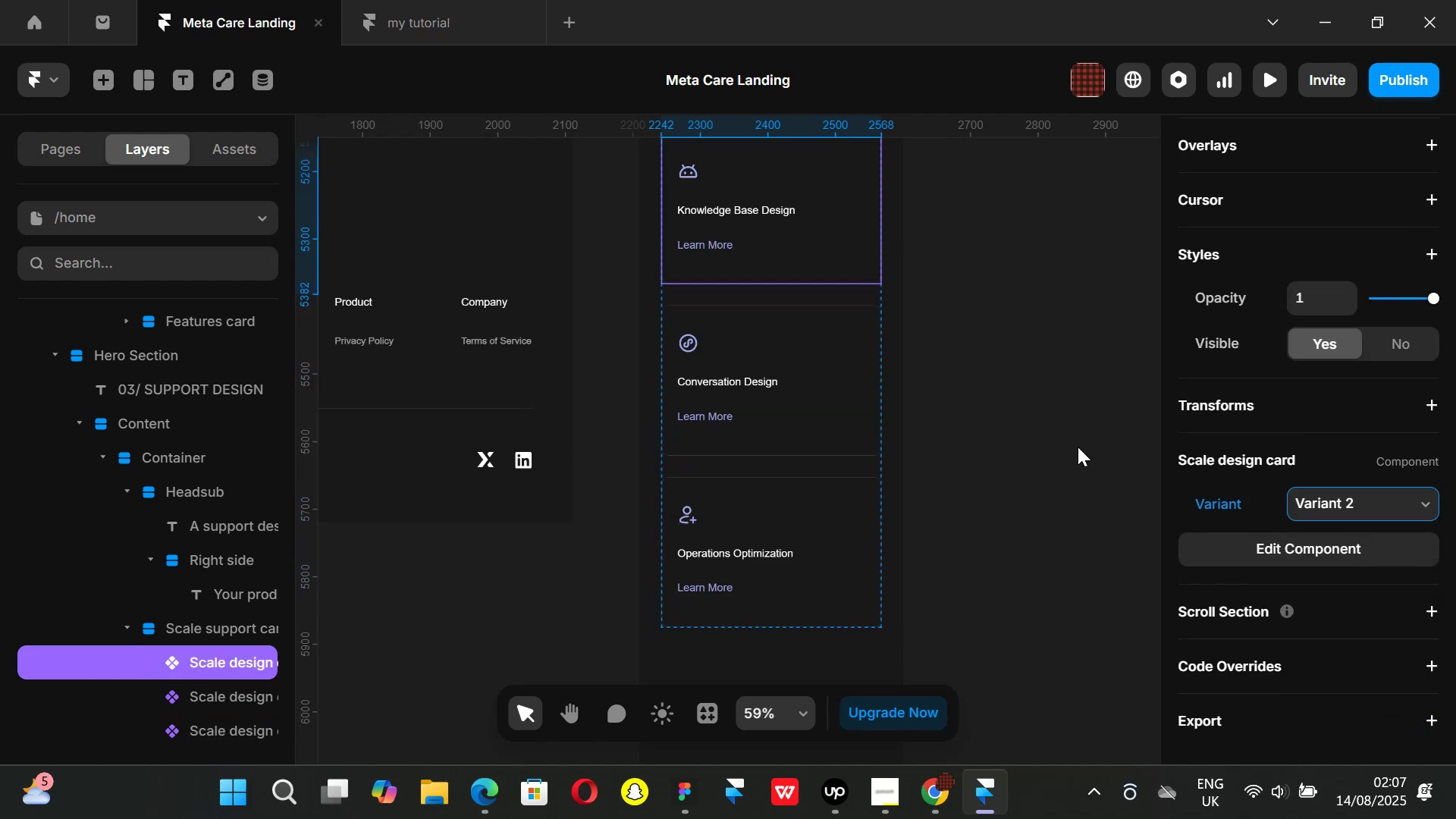 
left_click([1078, 447])
 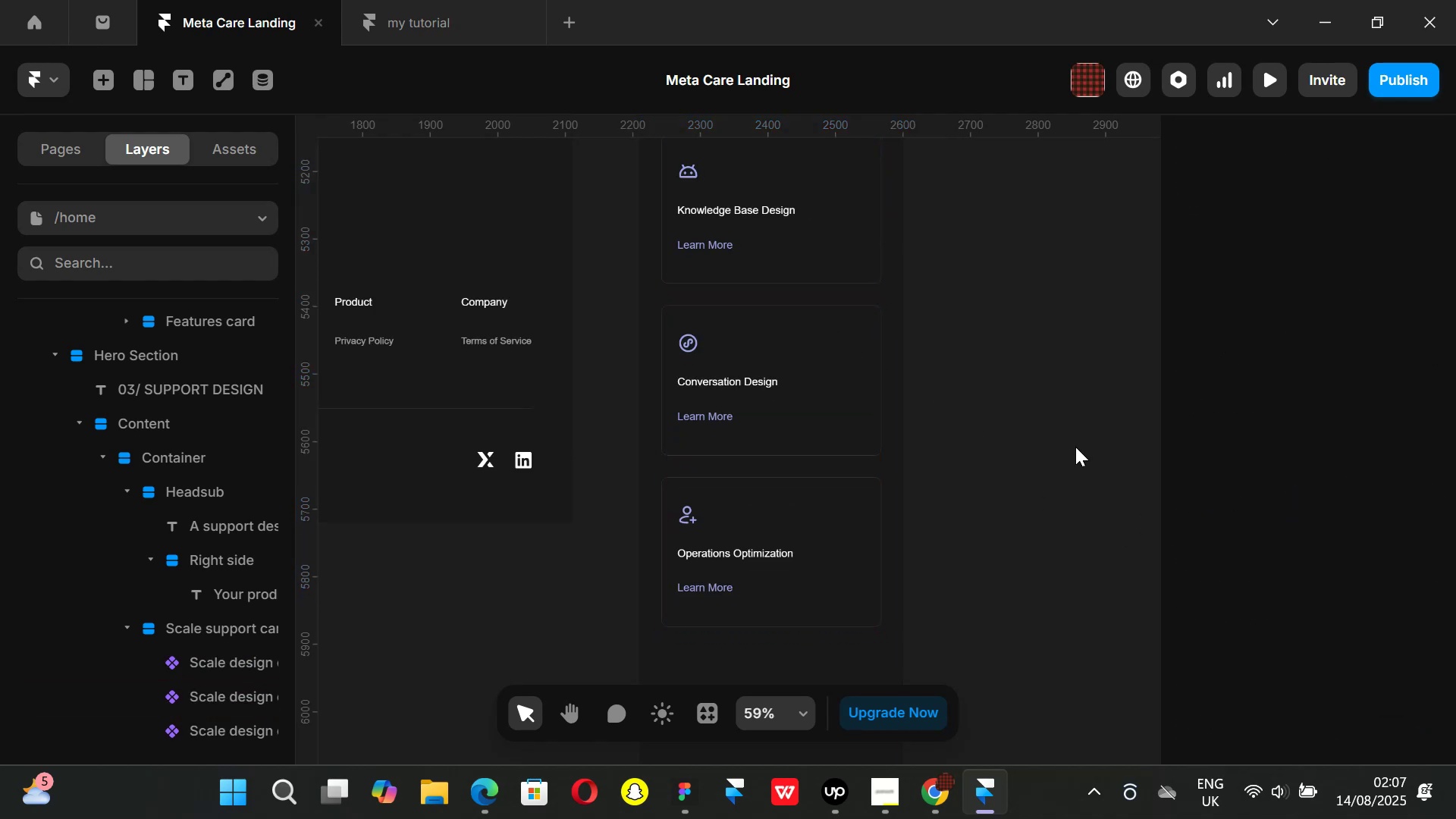 
scroll: coordinate [1057, 428], scroll_direction: up, amount: 1.0
 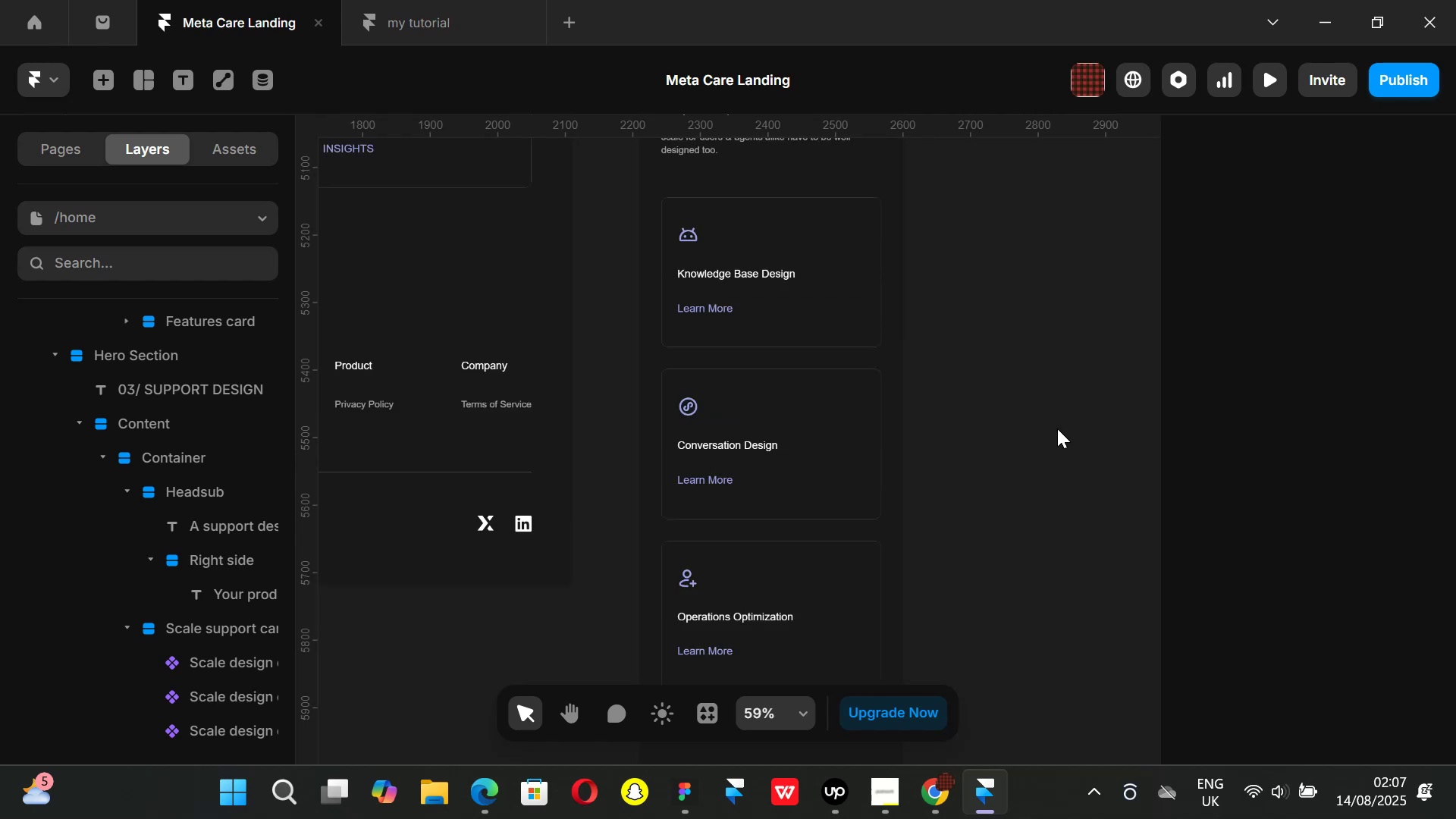 
scroll: coordinate [1057, 428], scroll_direction: down, amount: 2.0
 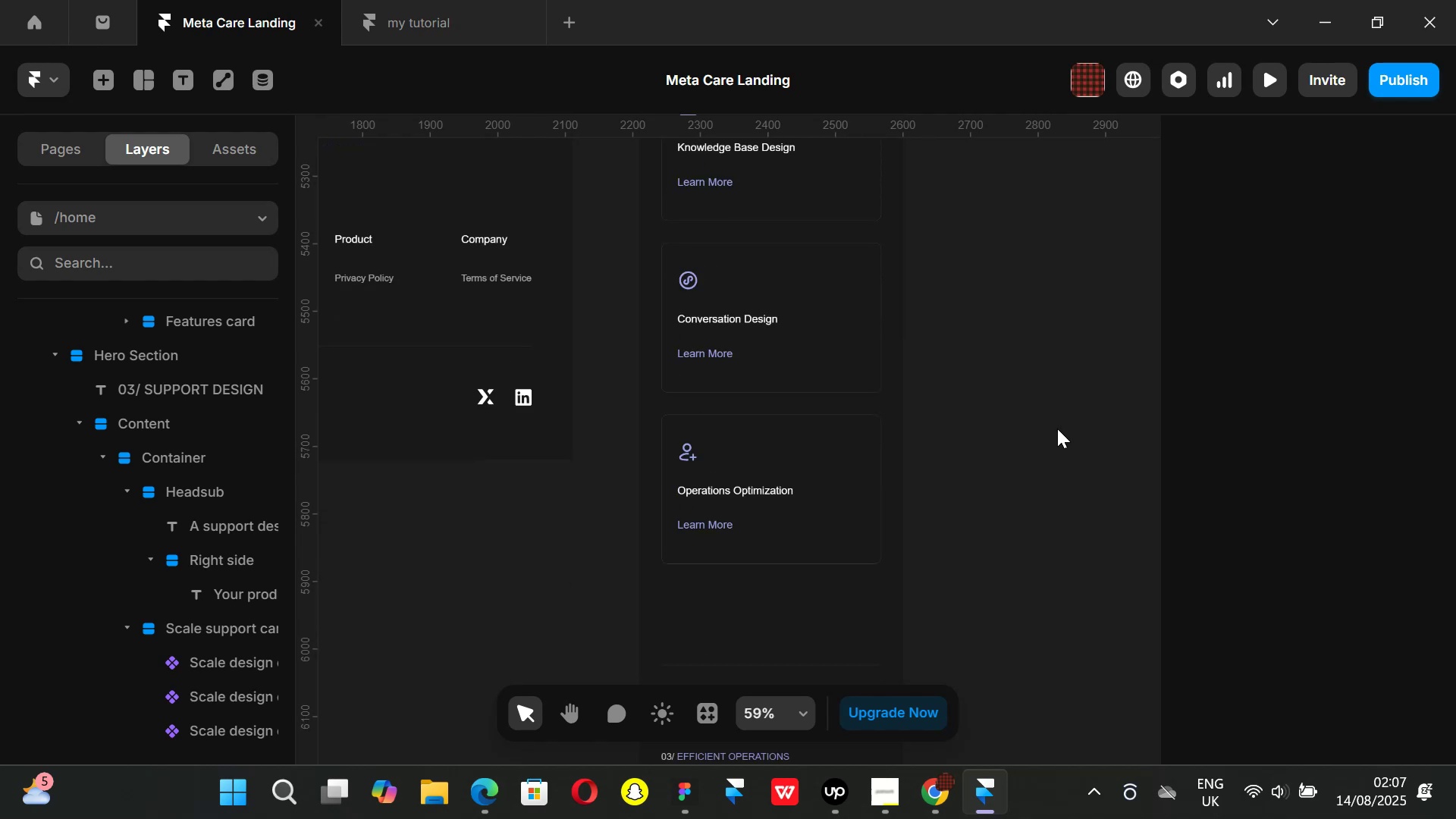 
scroll: coordinate [1057, 428], scroll_direction: up, amount: 1.0
 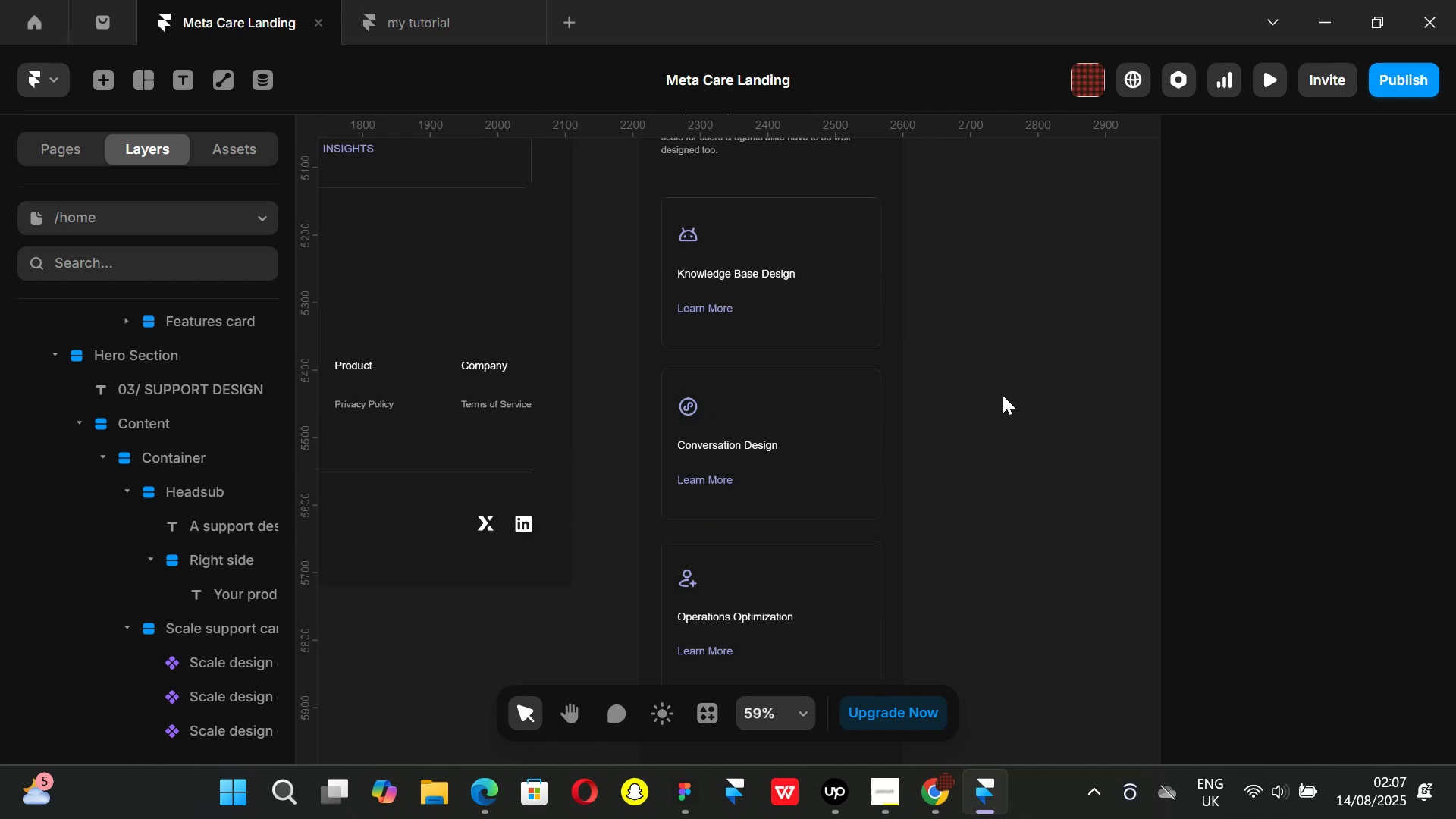 
key(Control+ControlLeft)
 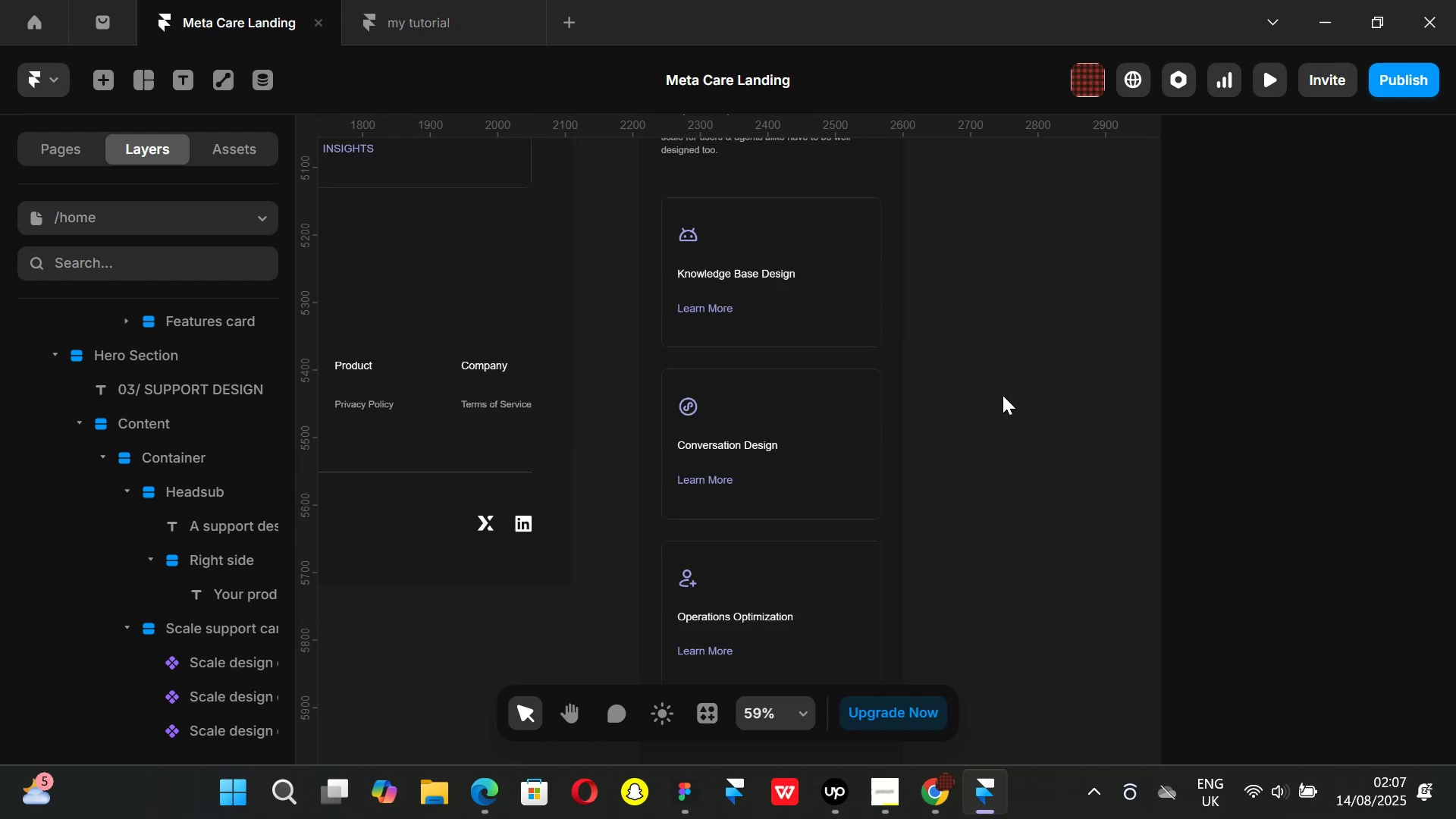 
key(Control+P)
 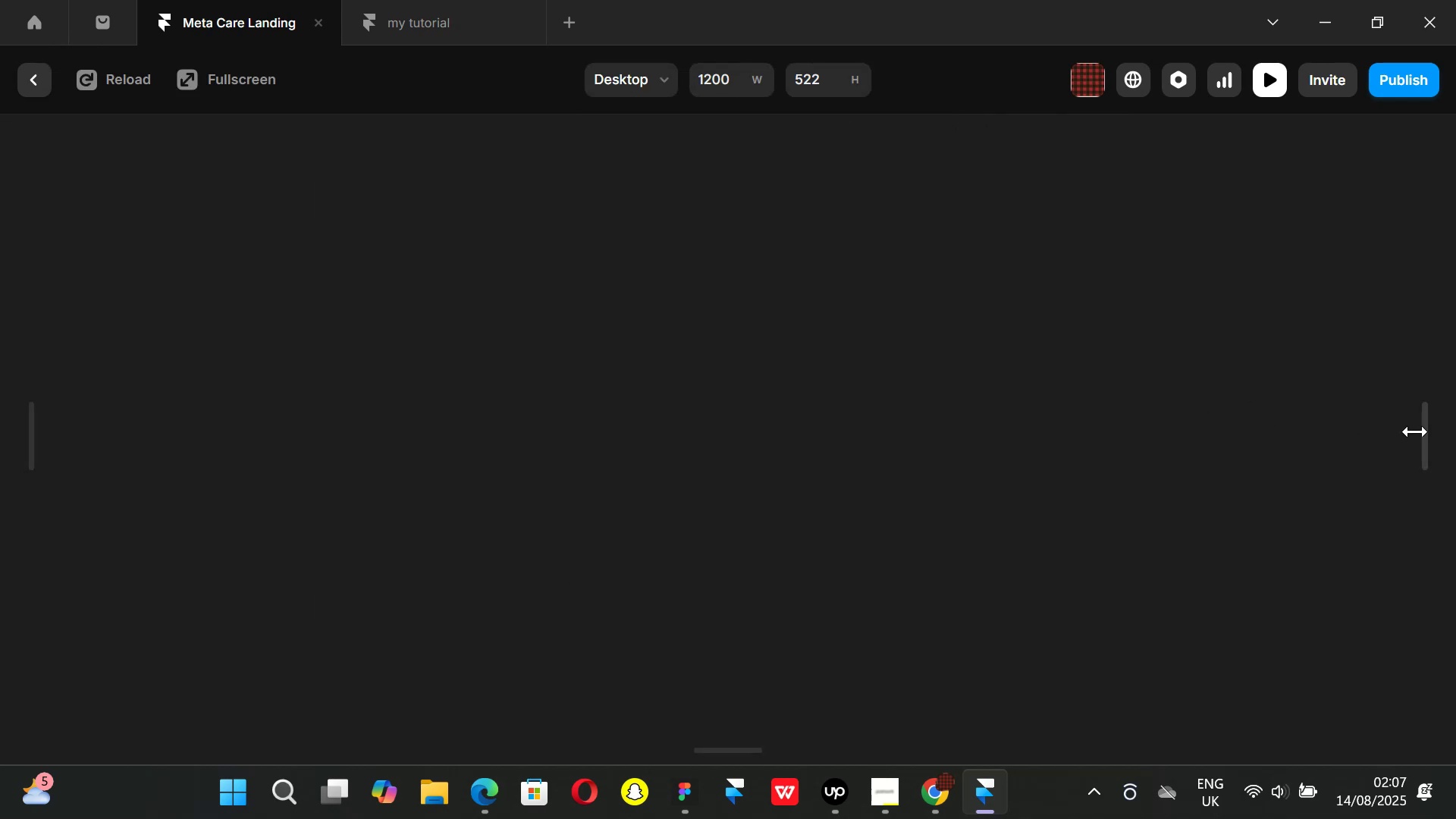 
left_click_drag(start_coordinate=[1420, 435], to_coordinate=[717, 375])
 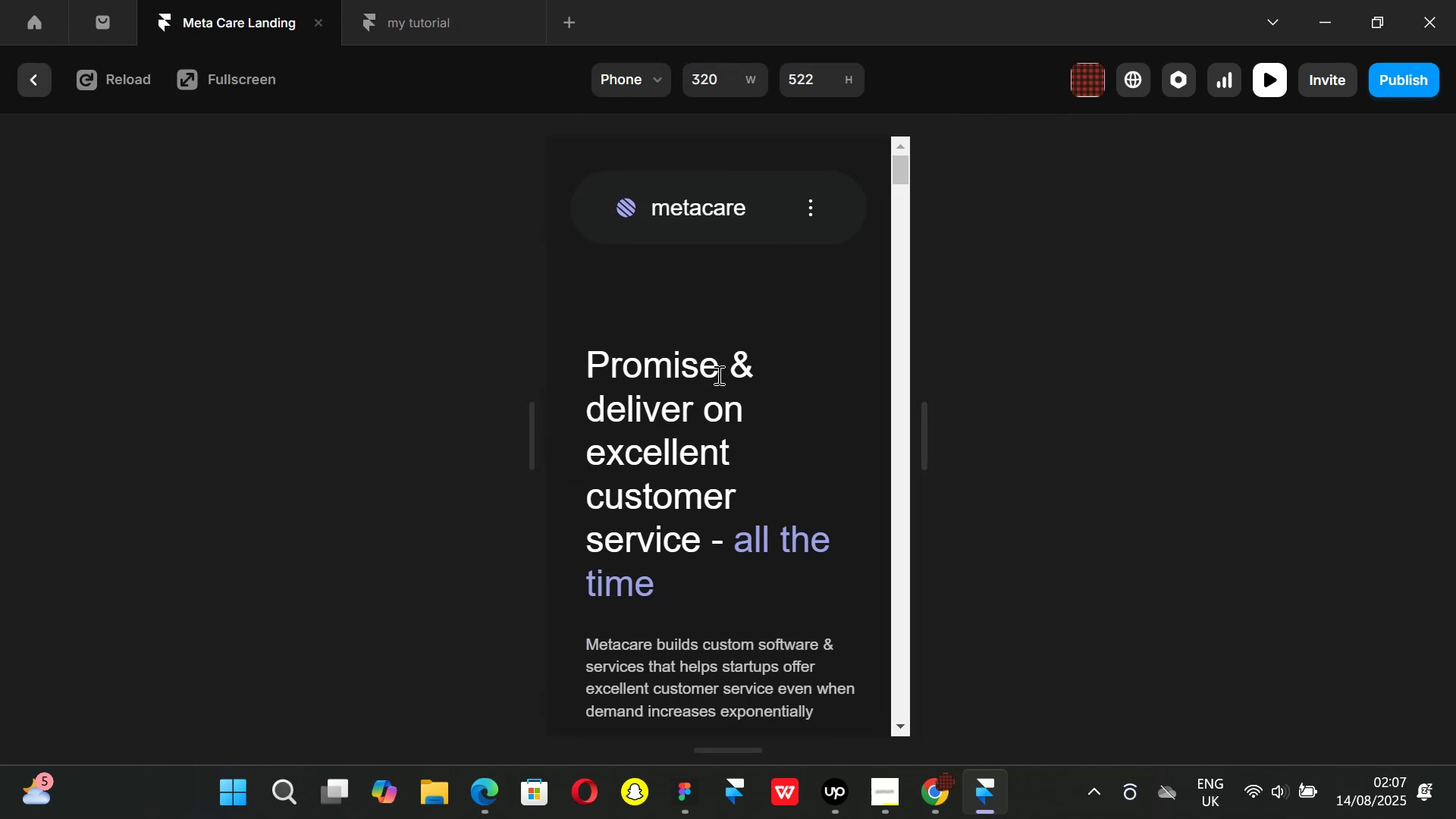 
scroll: coordinate [736, 388], scroll_direction: down, amount: 22.0
 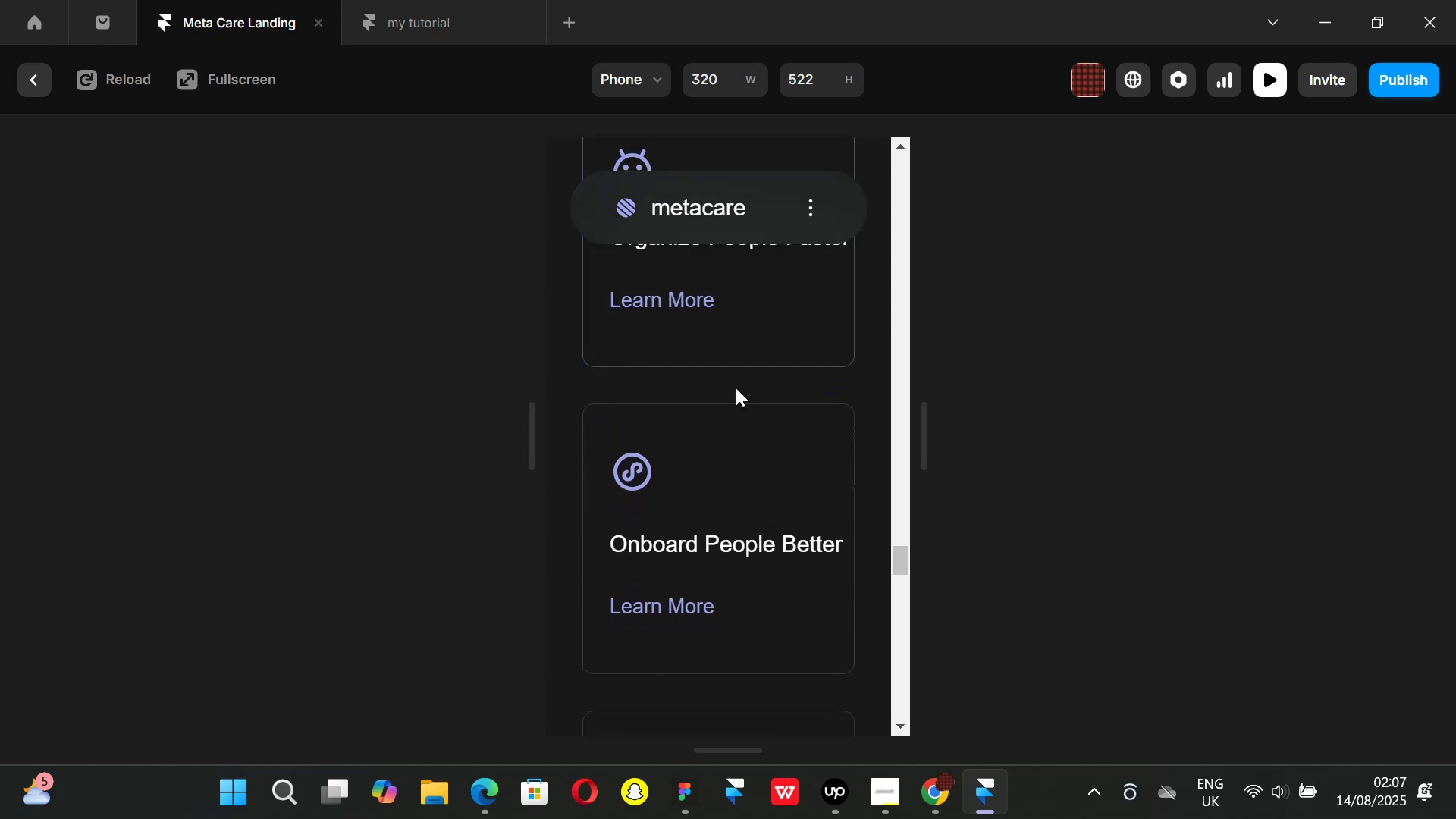 
scroll: coordinate [736, 388], scroll_direction: up, amount: 2.0
 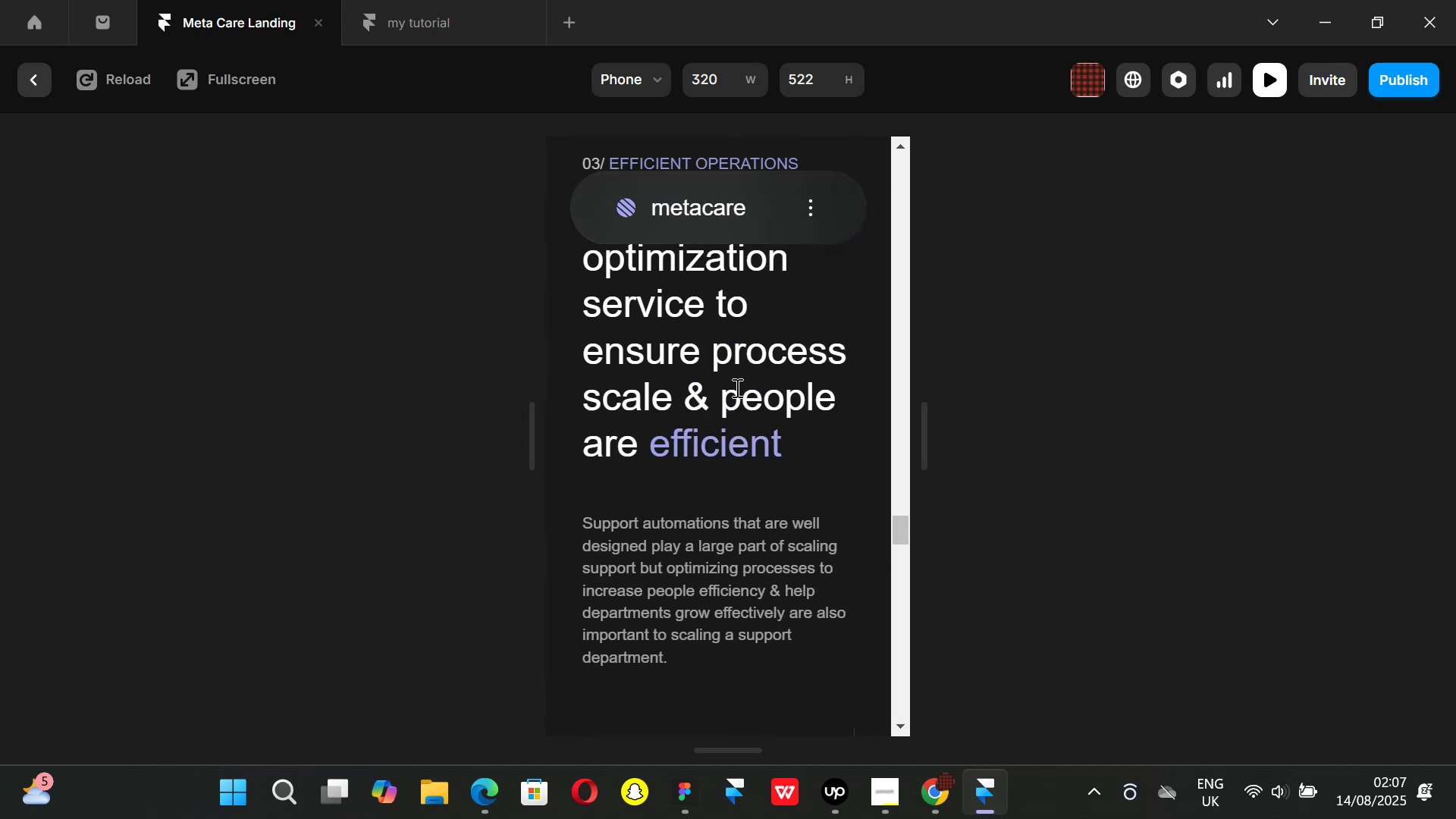 
scroll: coordinate [736, 388], scroll_direction: down, amount: 5.0
 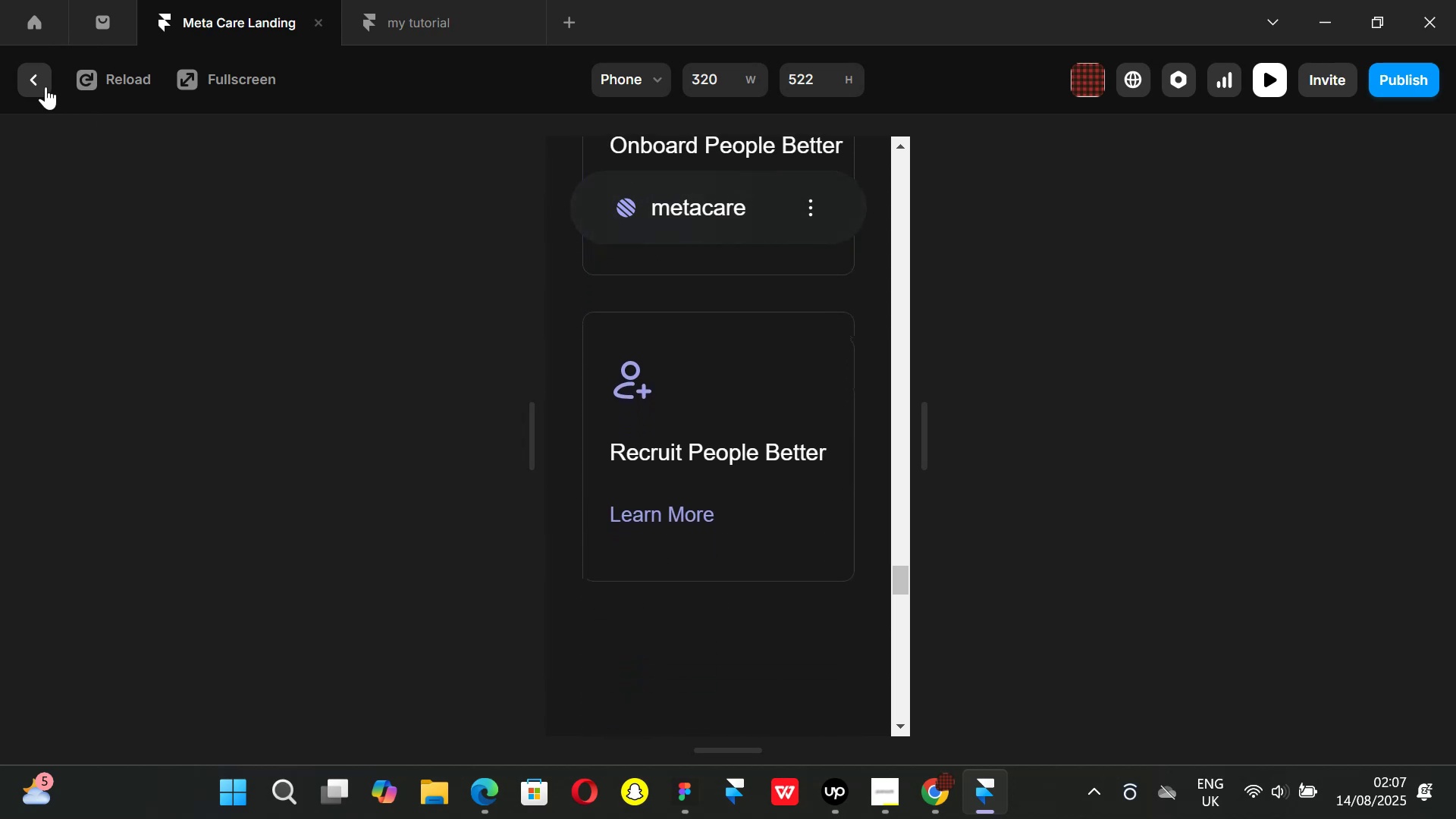 
left_click([38, 80])
 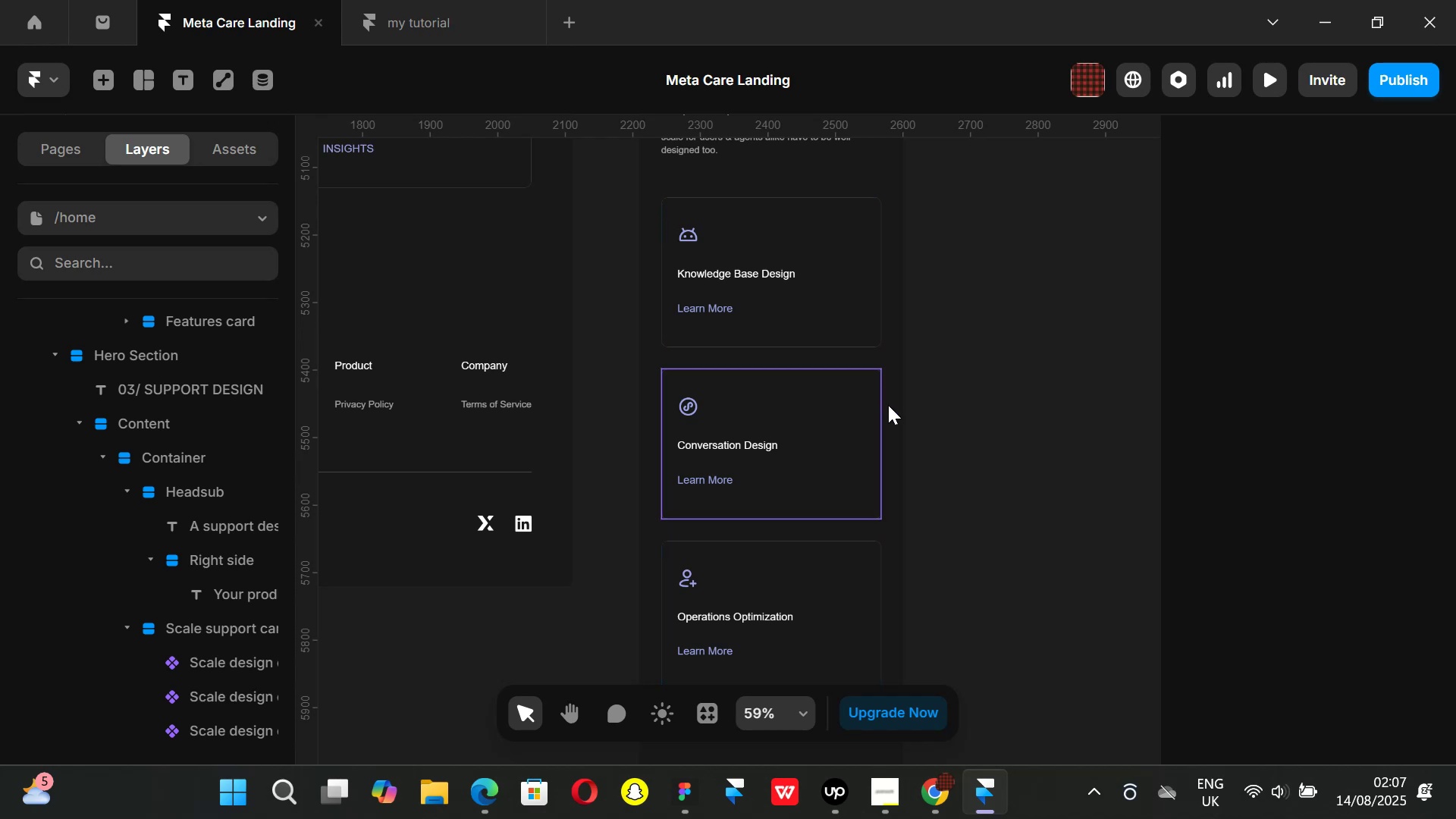 
scroll: coordinate [894, 410], scroll_direction: down, amount: 13.0
 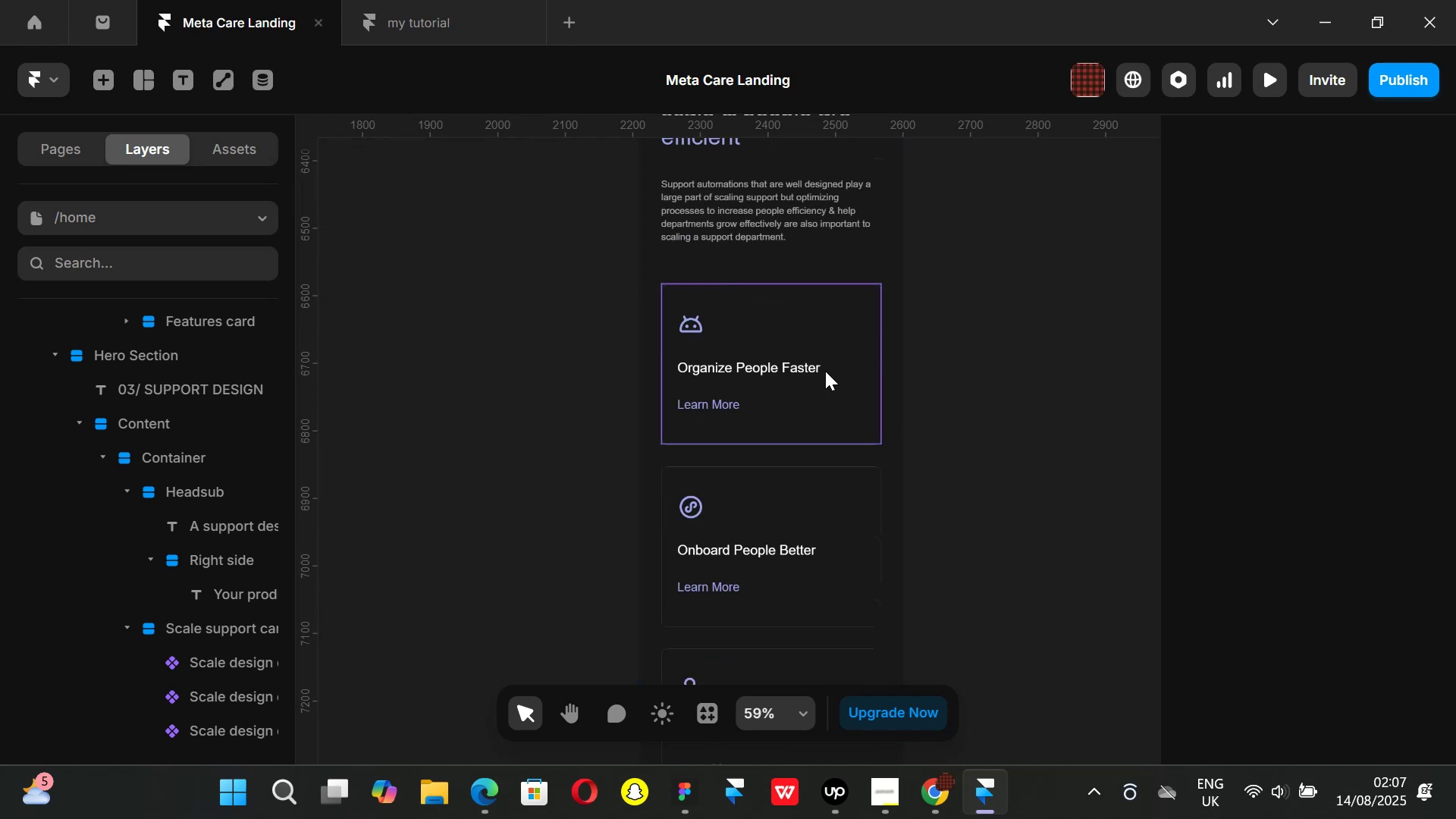 
left_click([825, 371])
 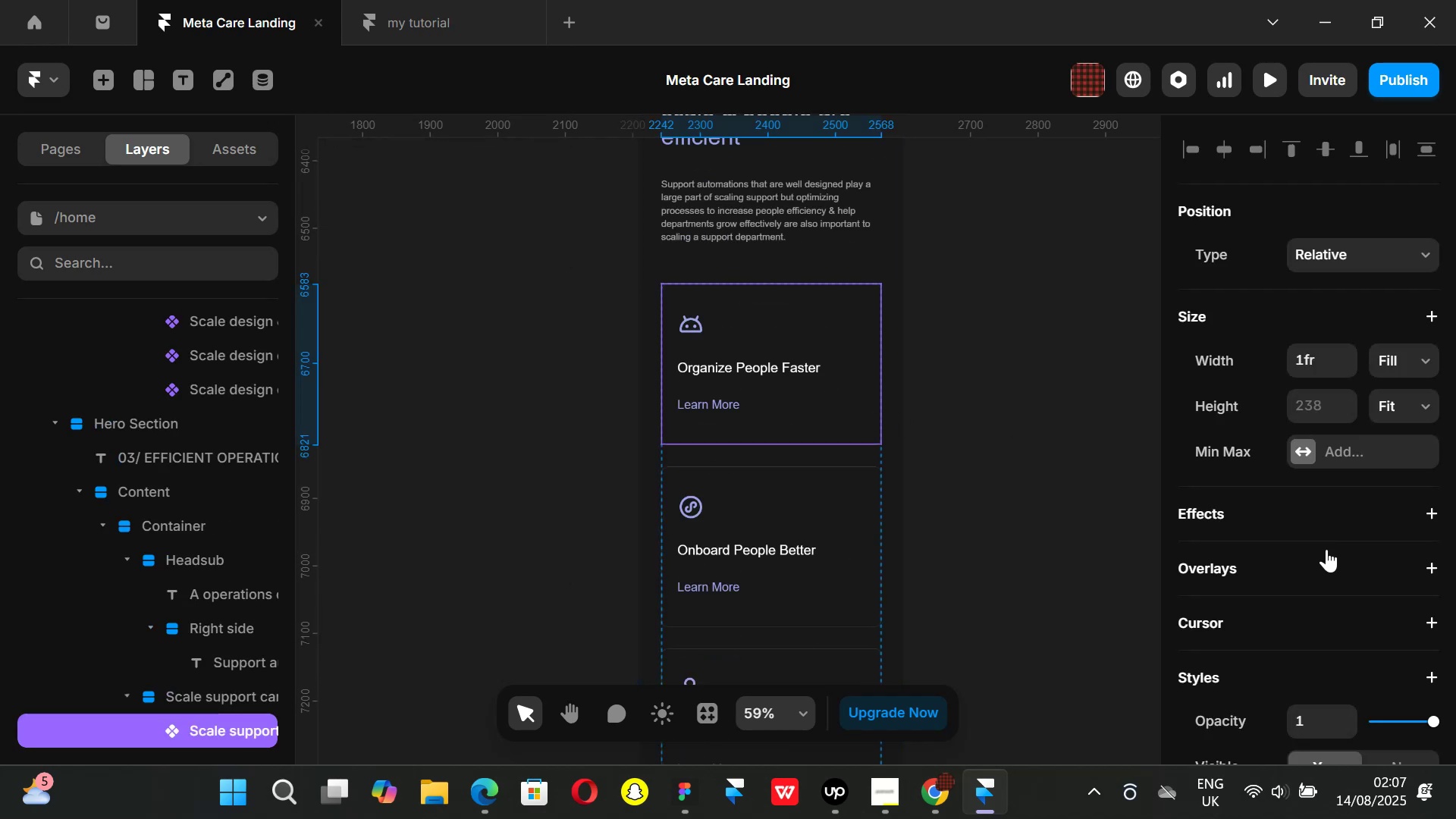 
scroll: coordinate [1325, 550], scroll_direction: down, amount: 4.0
 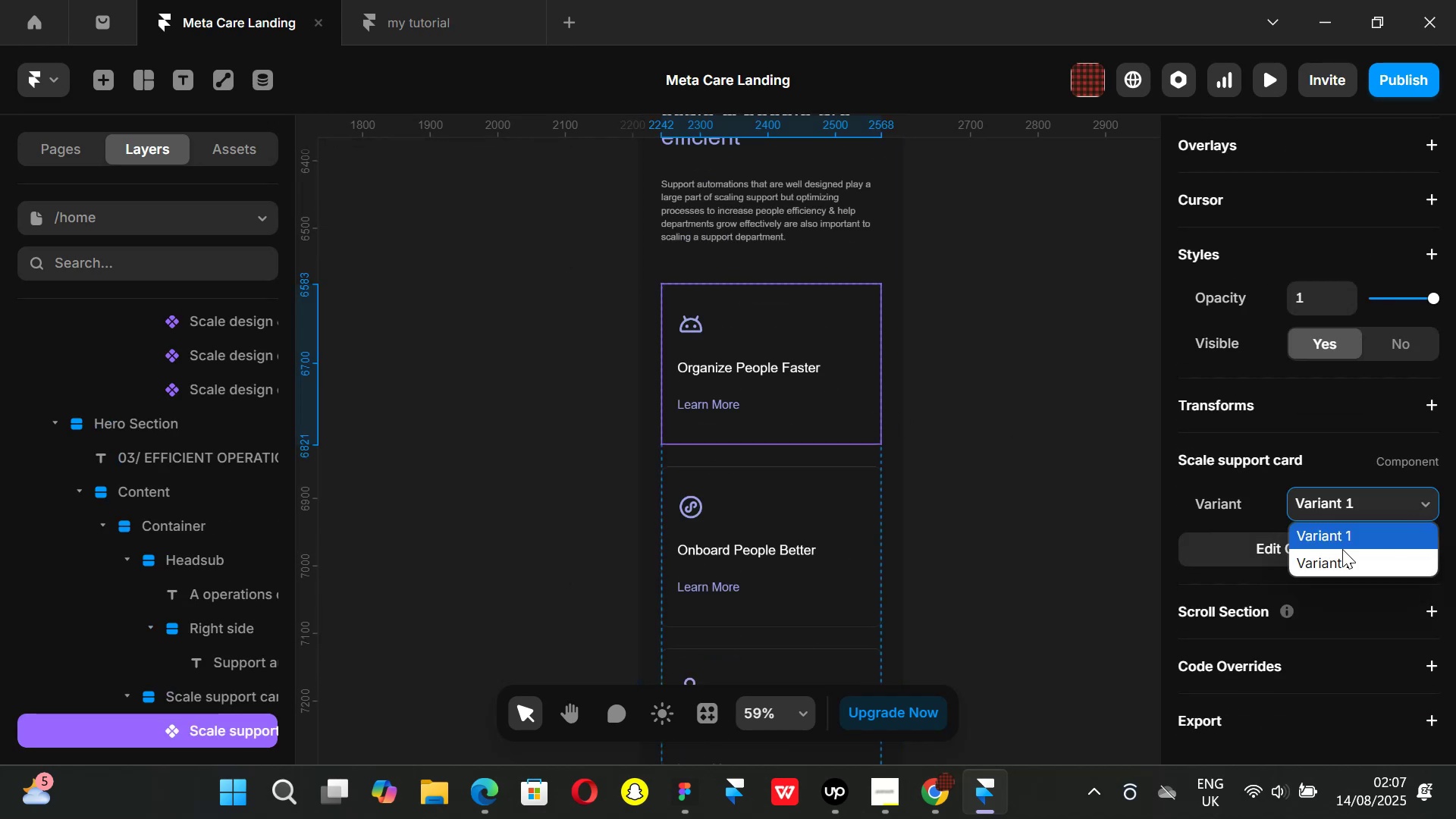 
double_click([1336, 552])
 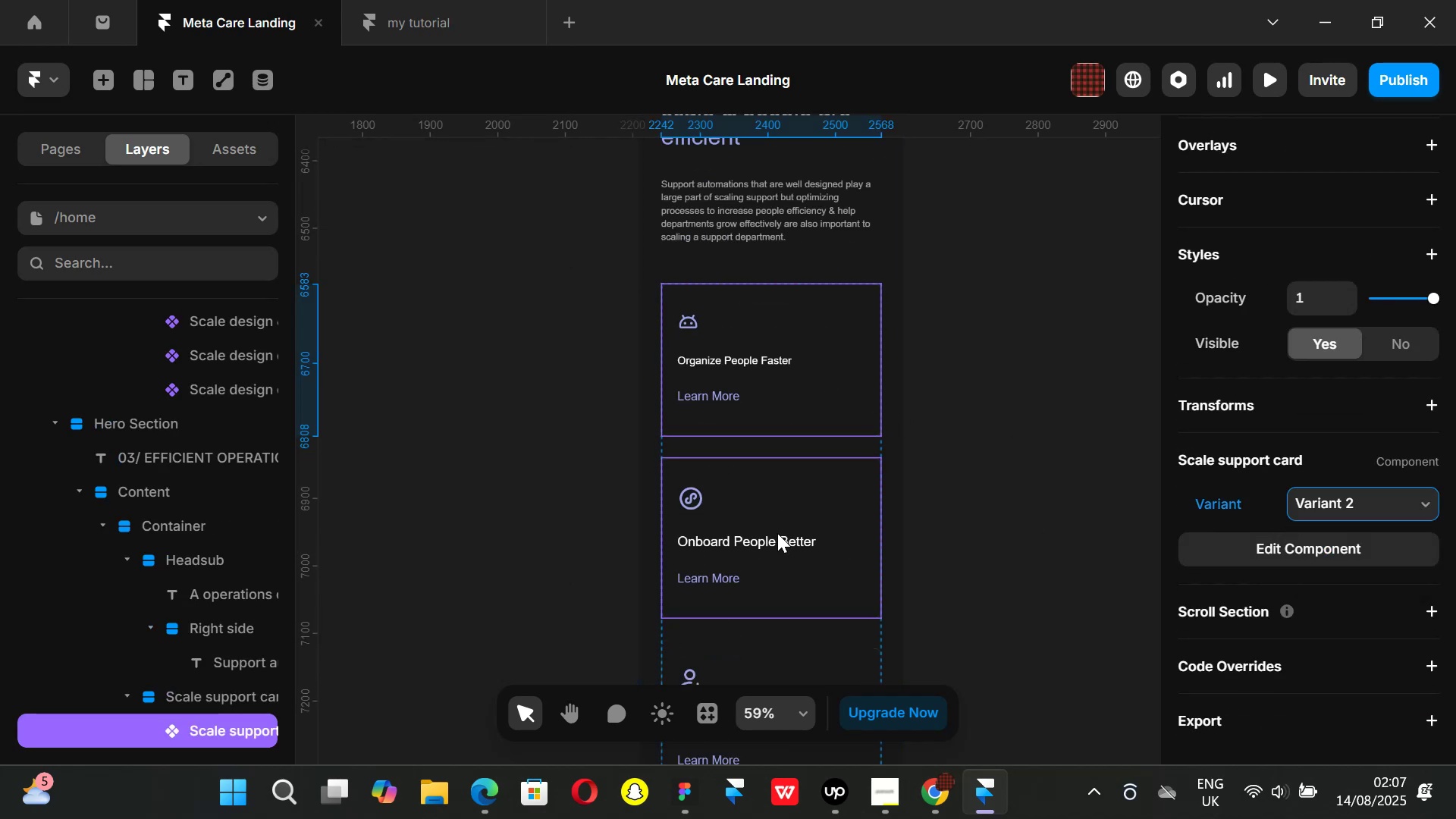 
left_click([777, 533])
 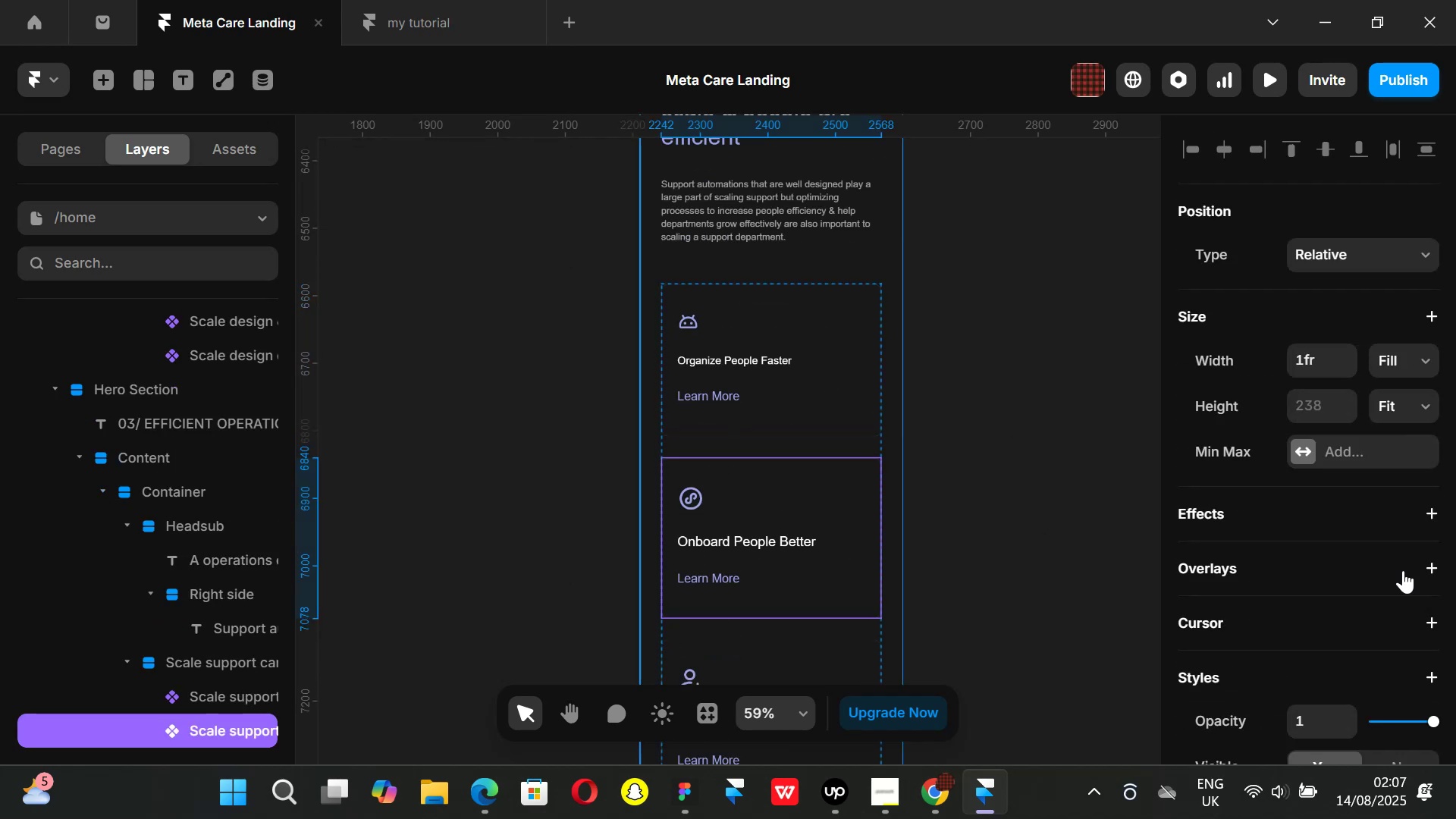 
scroll: coordinate [1382, 604], scroll_direction: down, amount: 5.0
 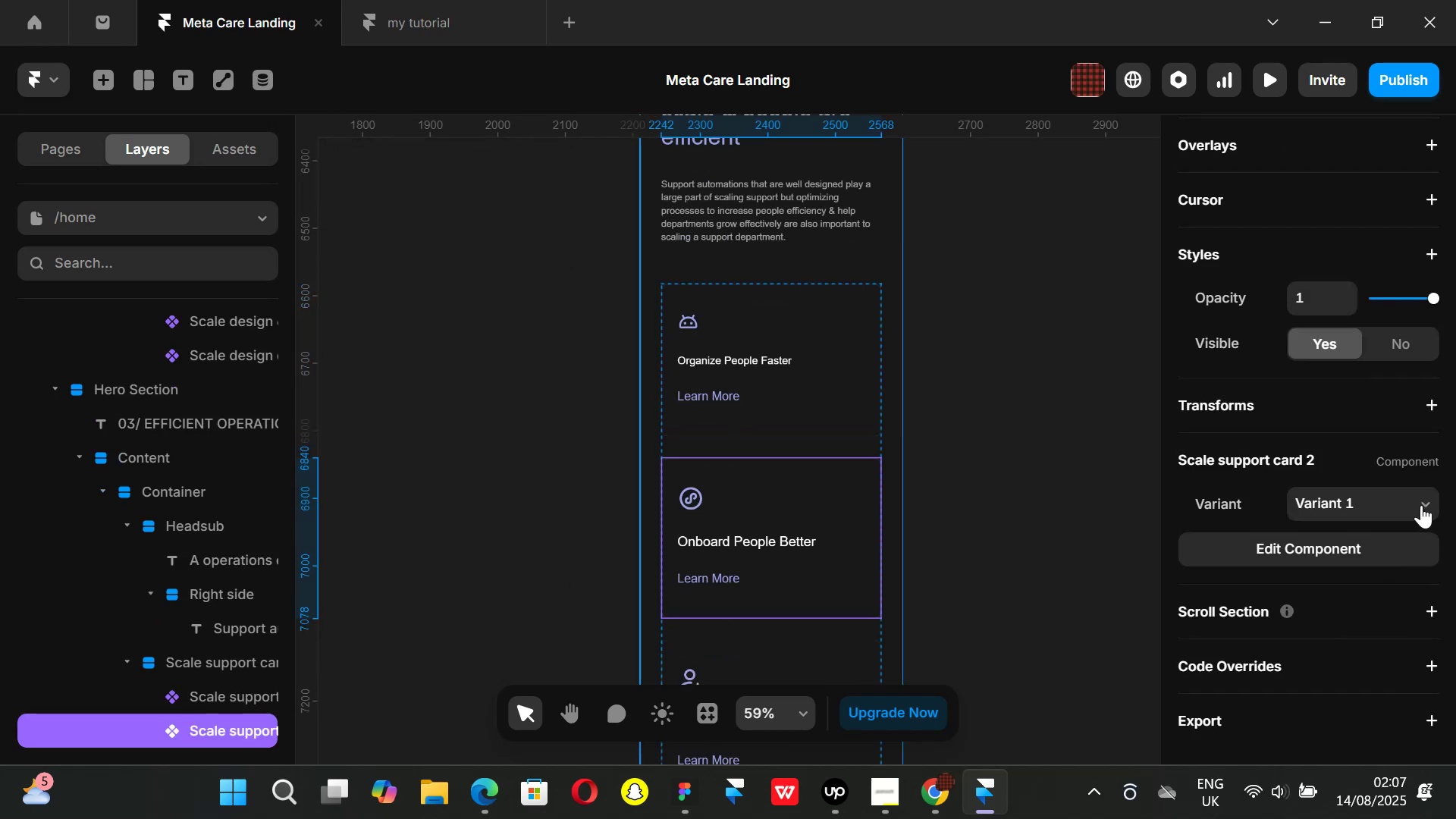 
left_click([1420, 504])
 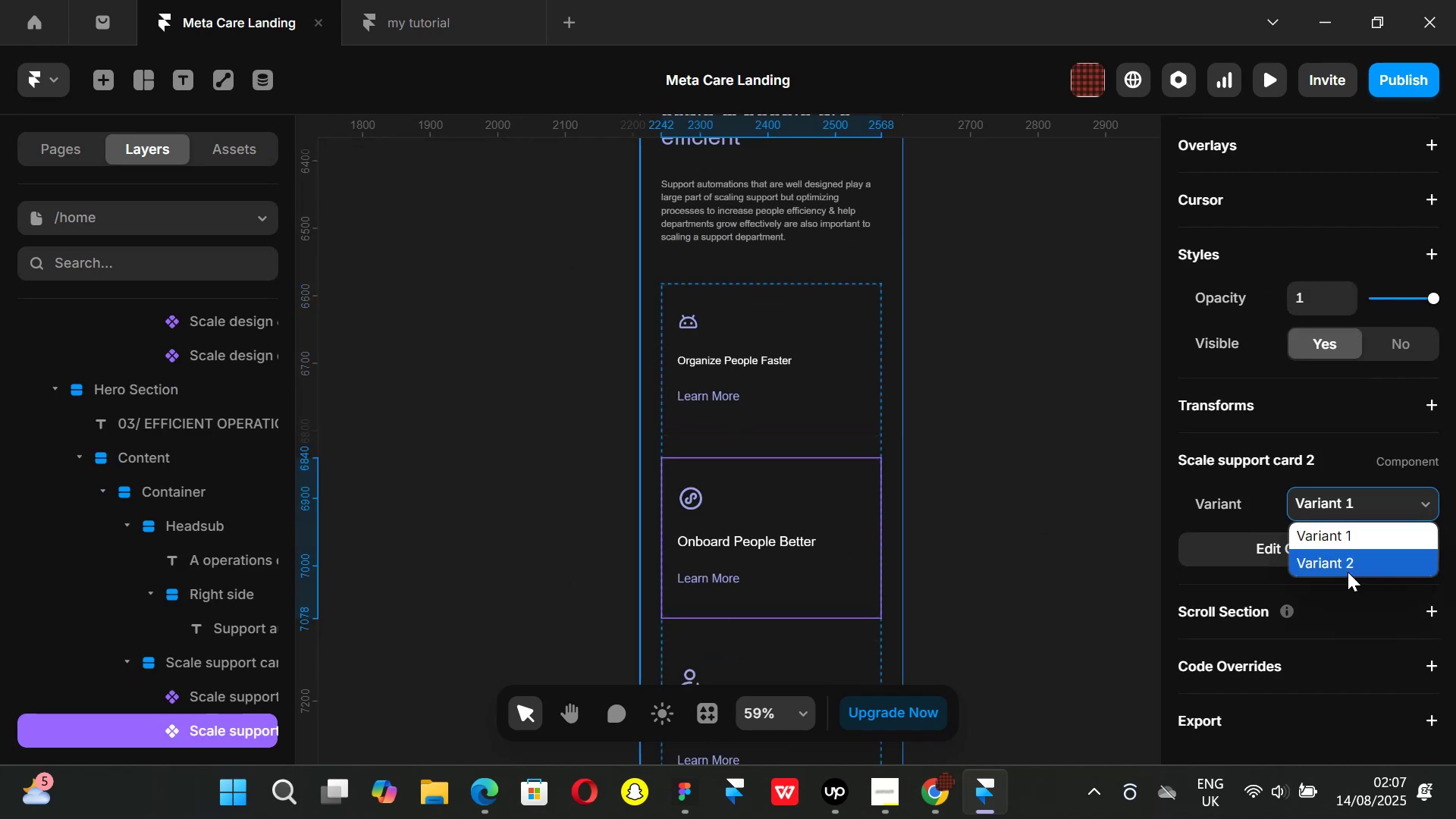 
left_click([1345, 569])
 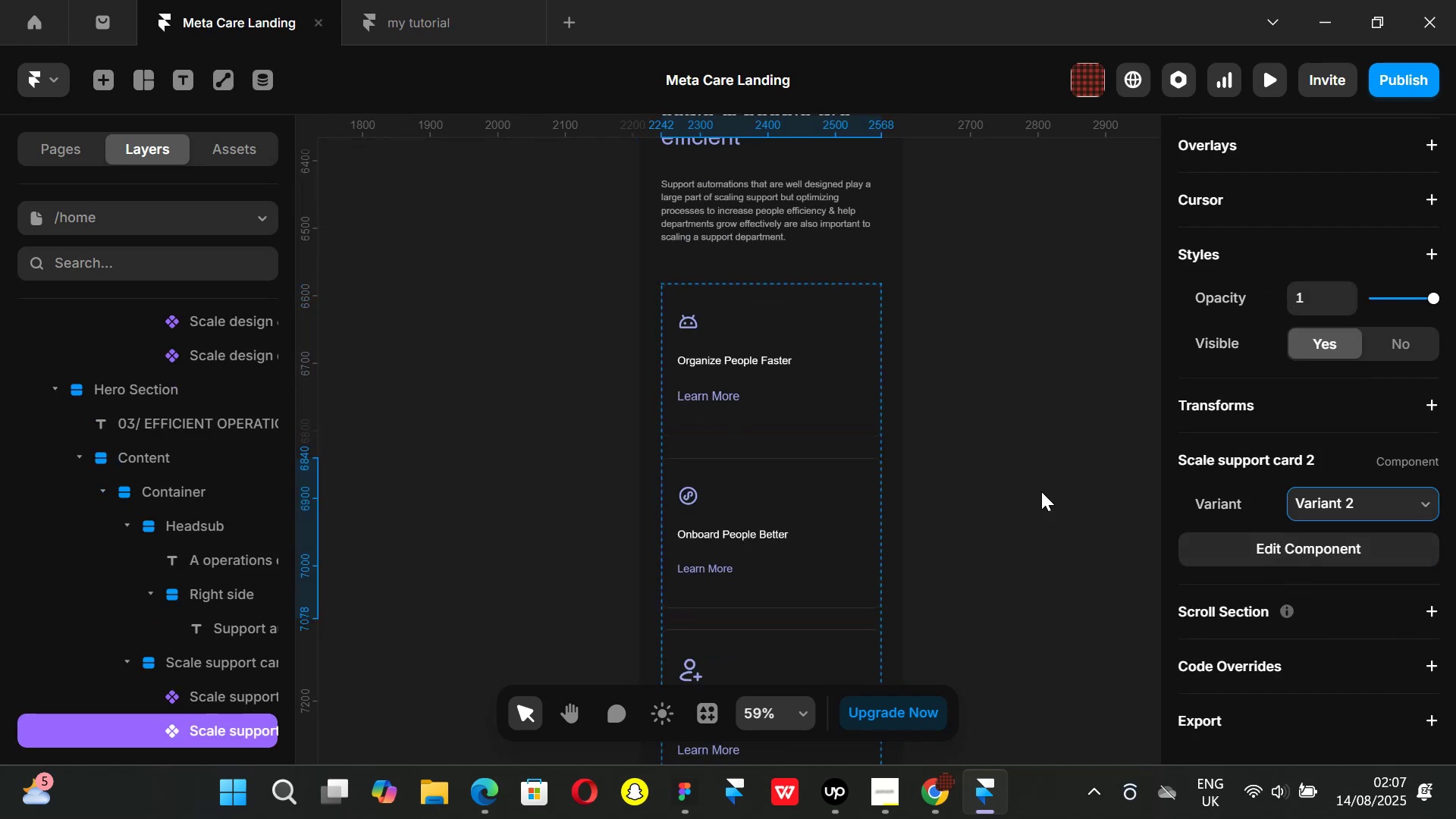 
scroll: coordinate [1033, 485], scroll_direction: down, amount: 3.0
 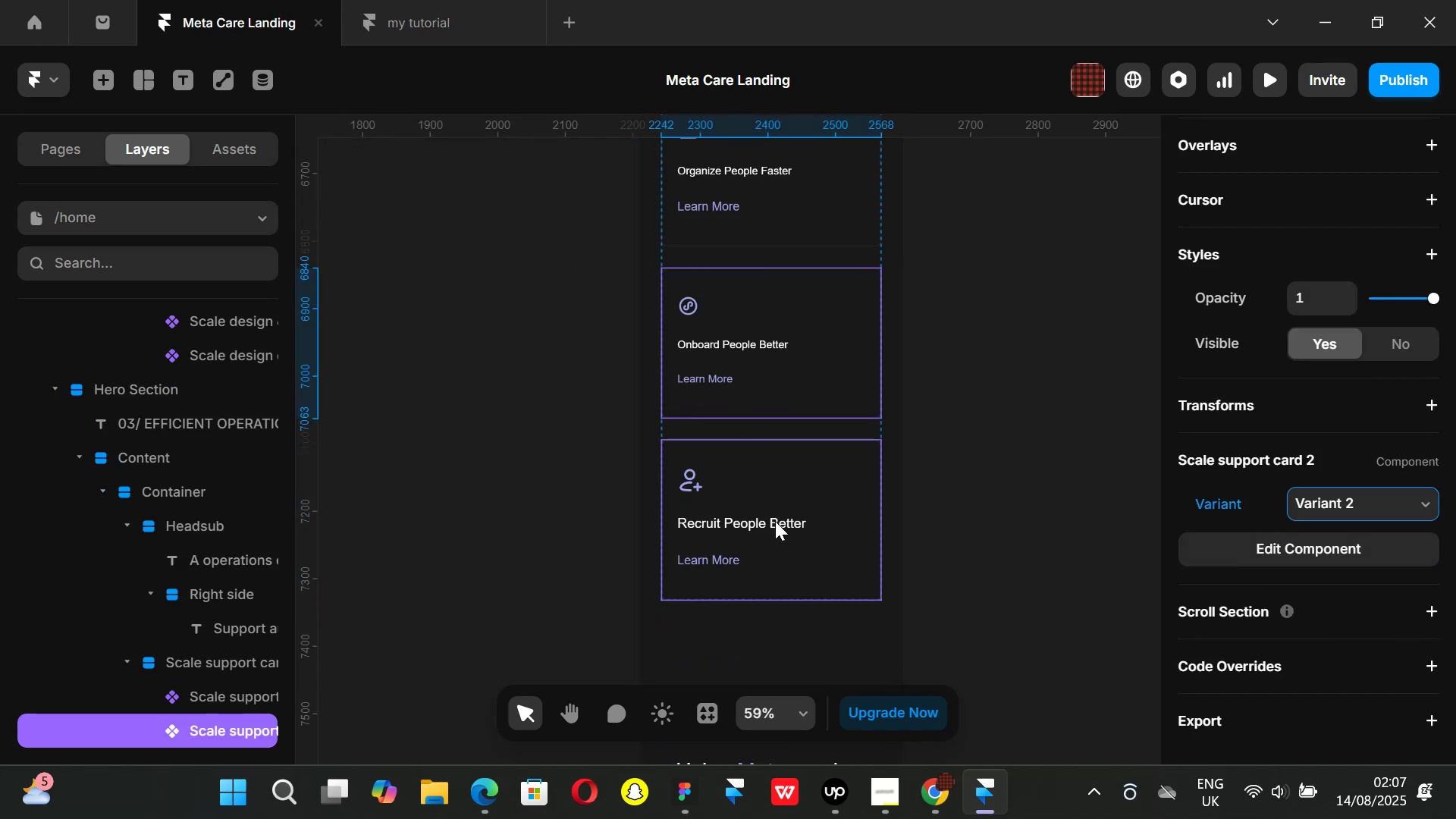 
left_click([775, 521])
 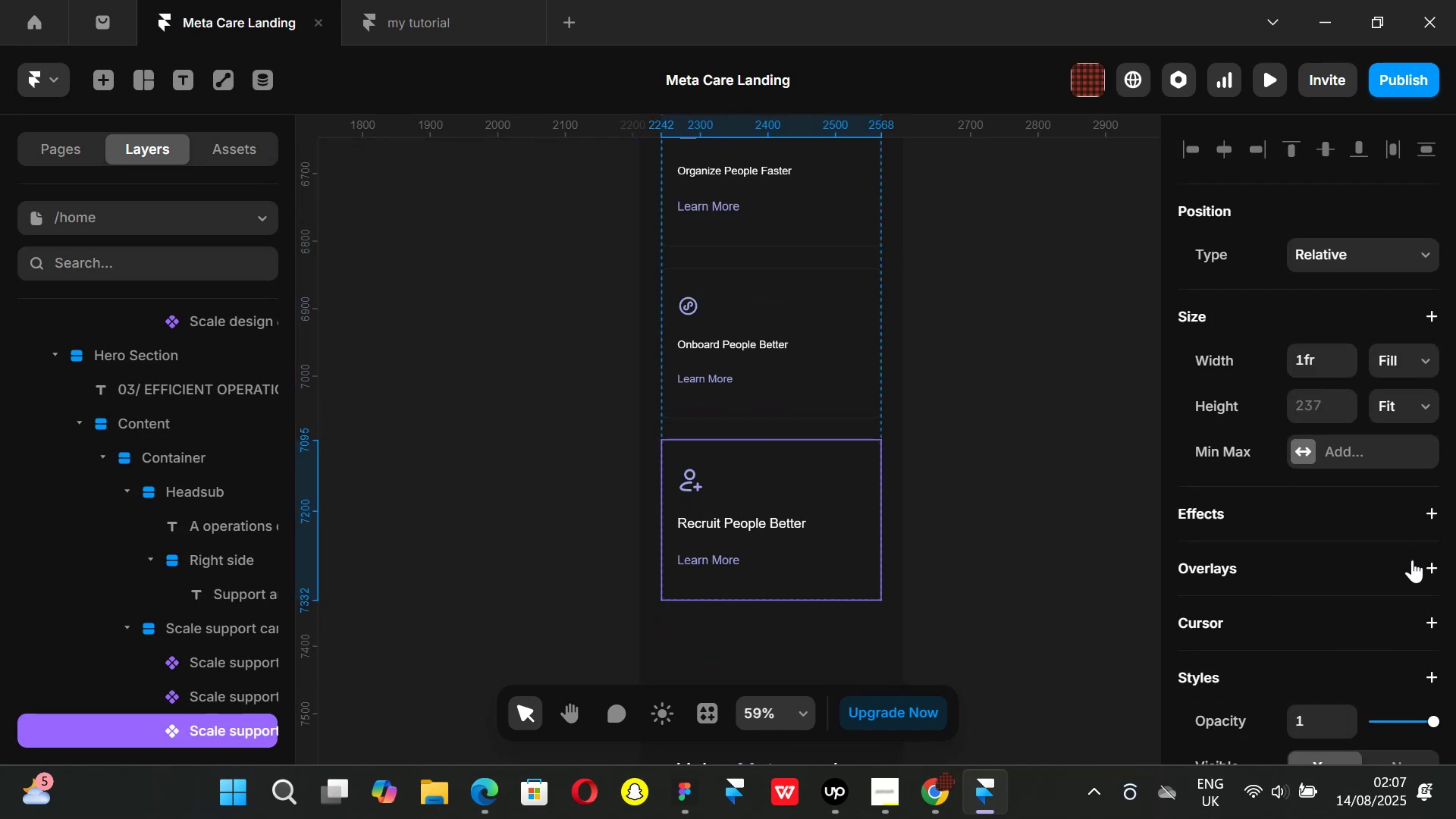 
scroll: coordinate [1396, 609], scroll_direction: down, amount: 5.0
 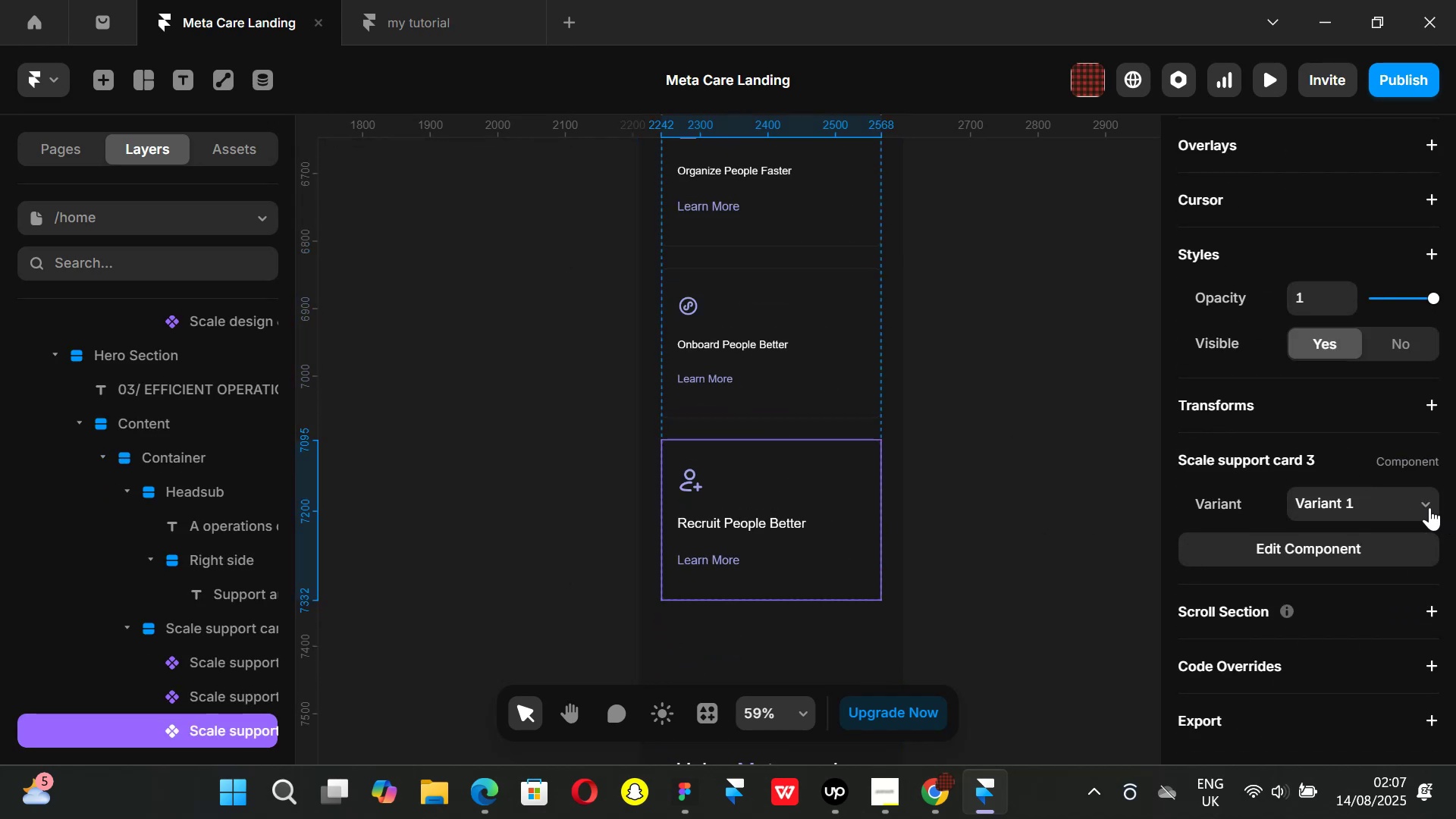 
left_click([1429, 507])
 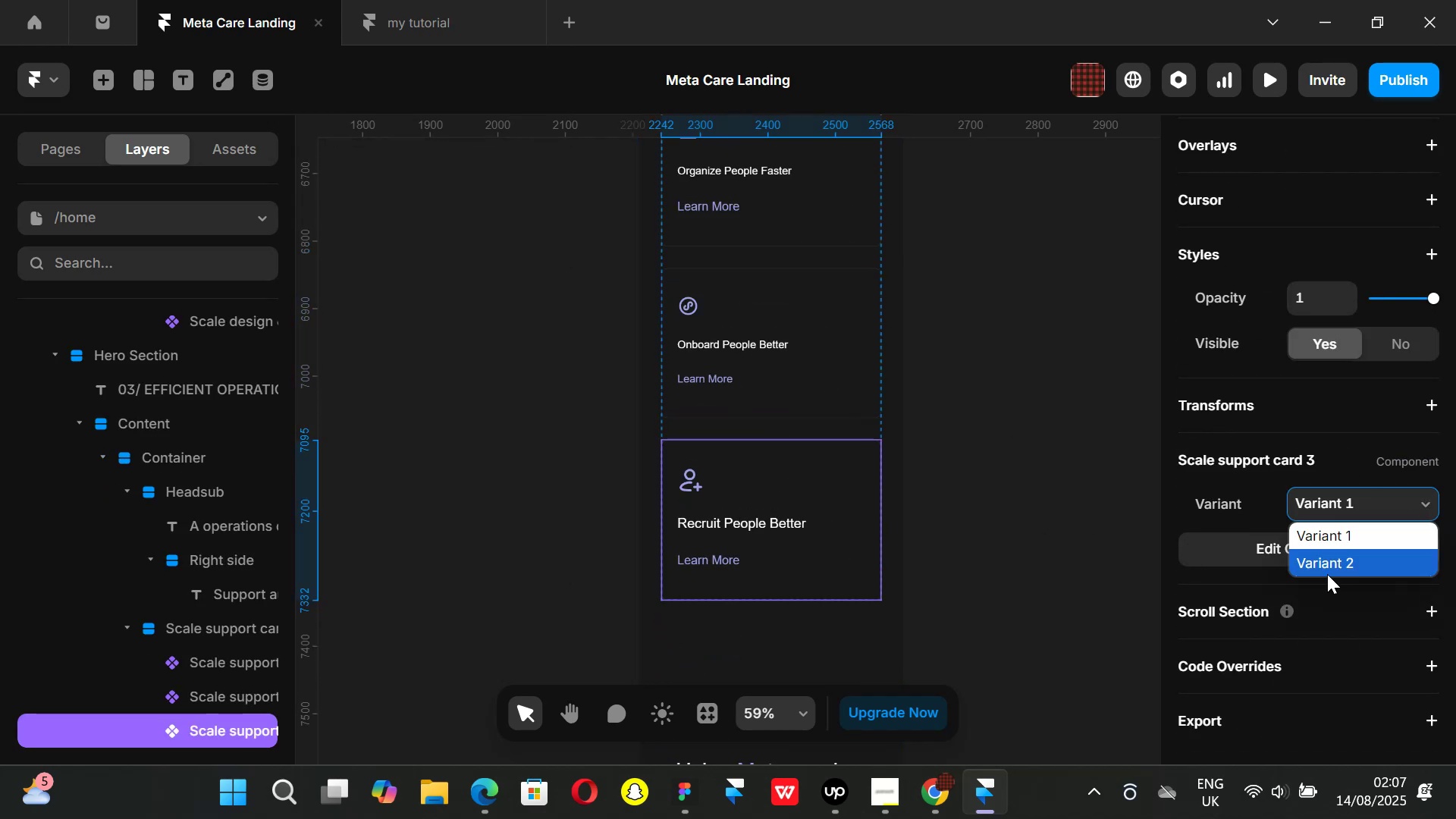 
left_click([1327, 574])
 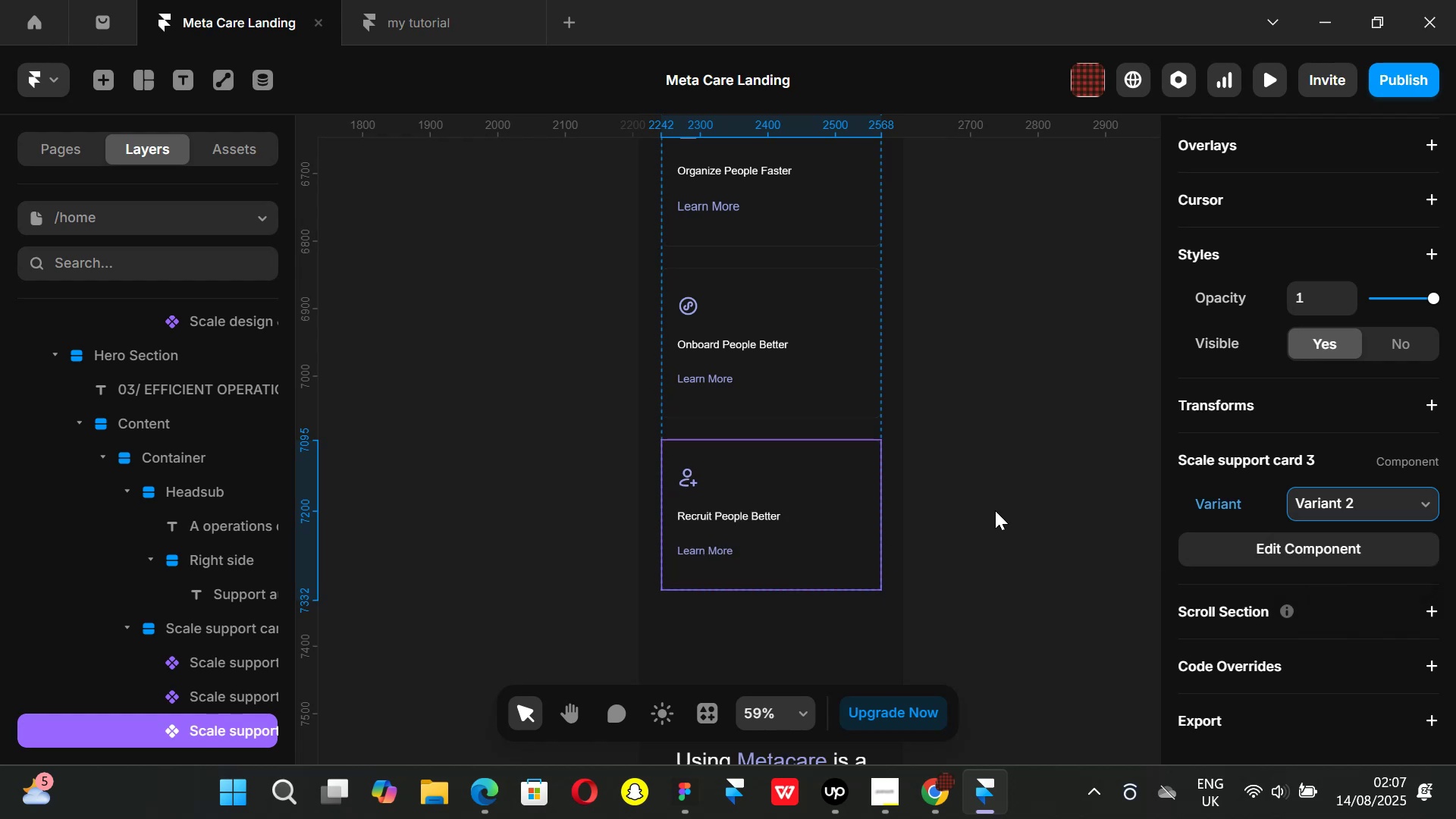 
scroll: coordinate [995, 510], scroll_direction: down, amount: 5.0
 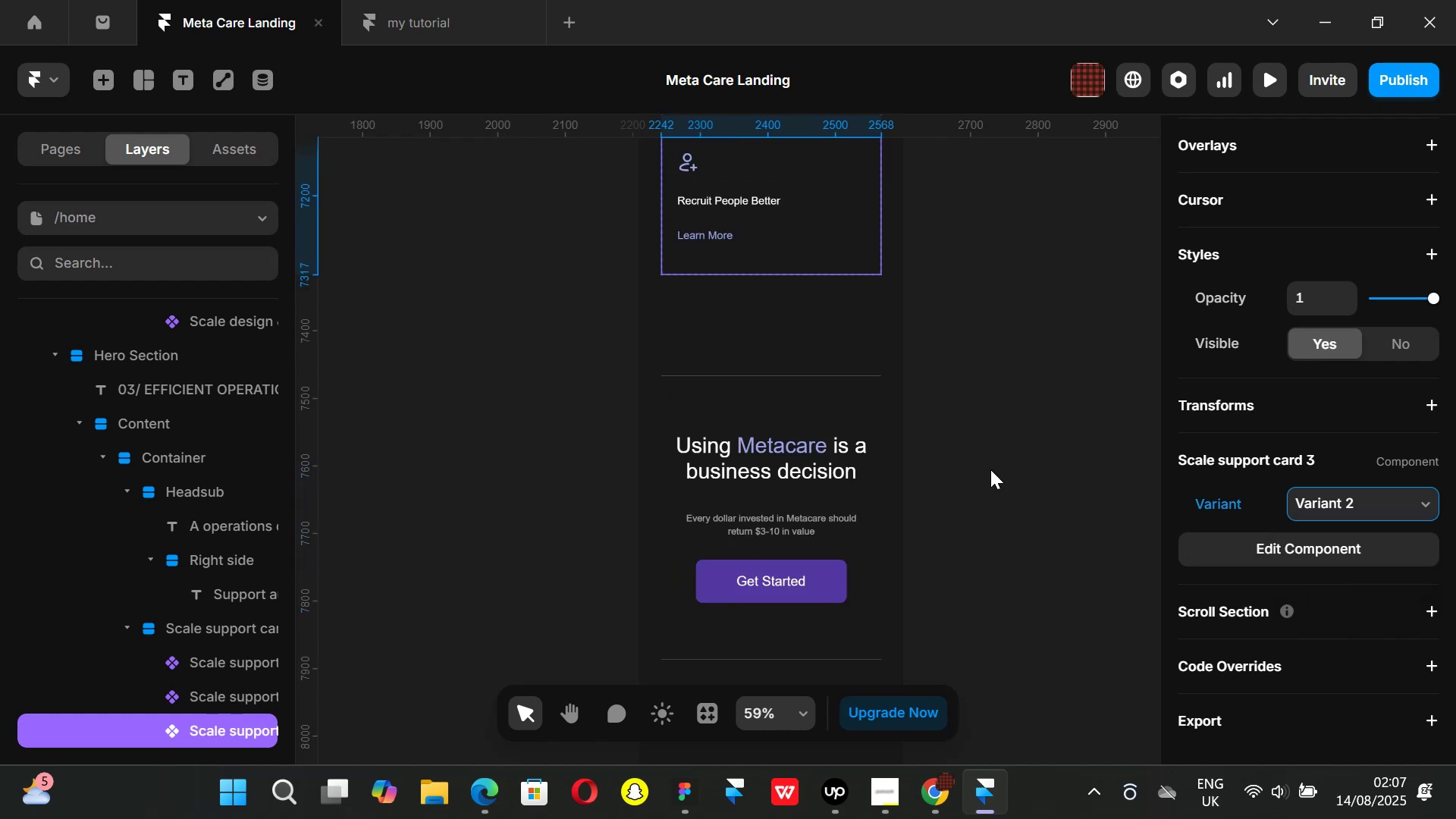 
left_click([991, 469])
 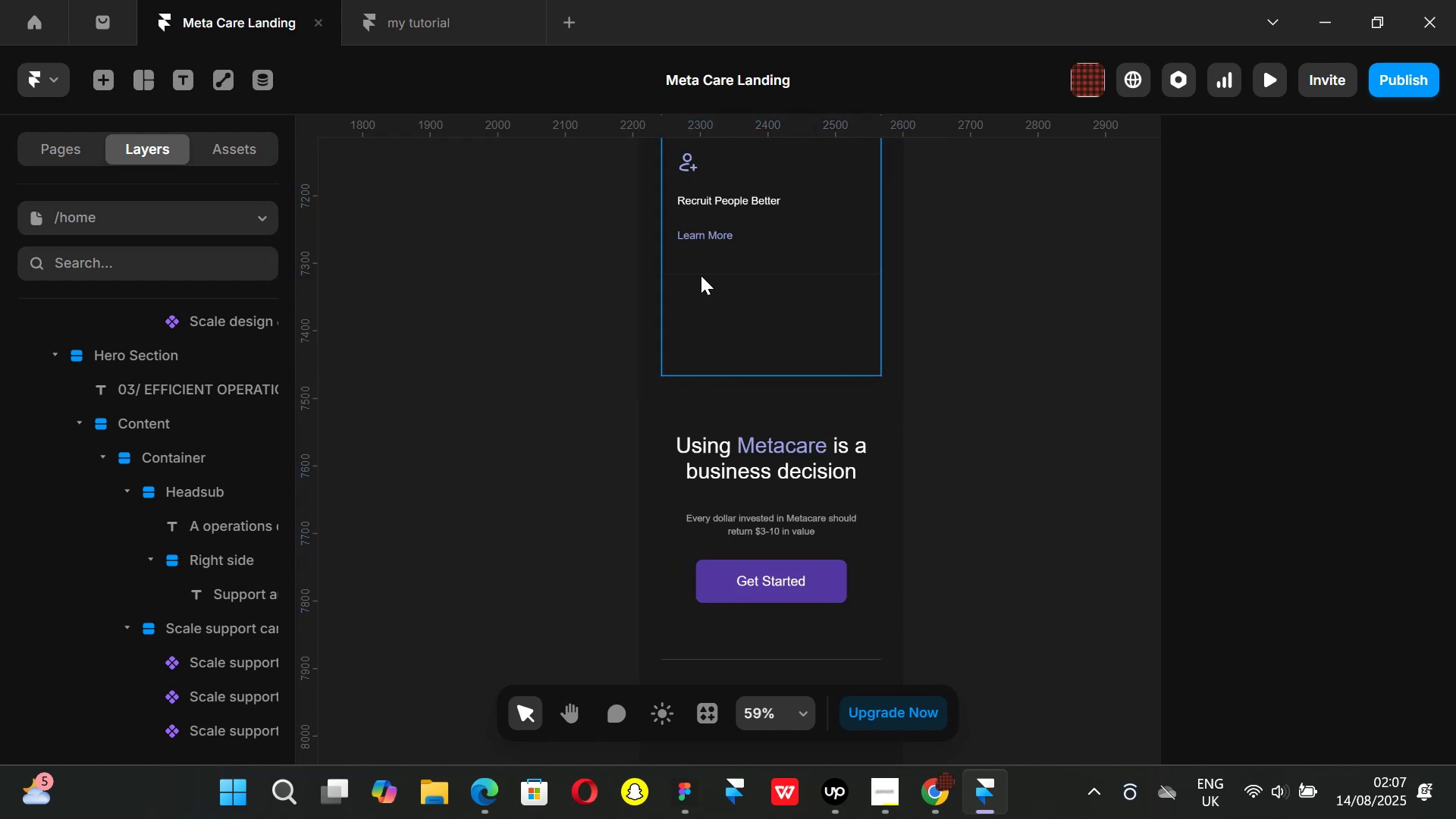 
key(Control+ControlLeft)
 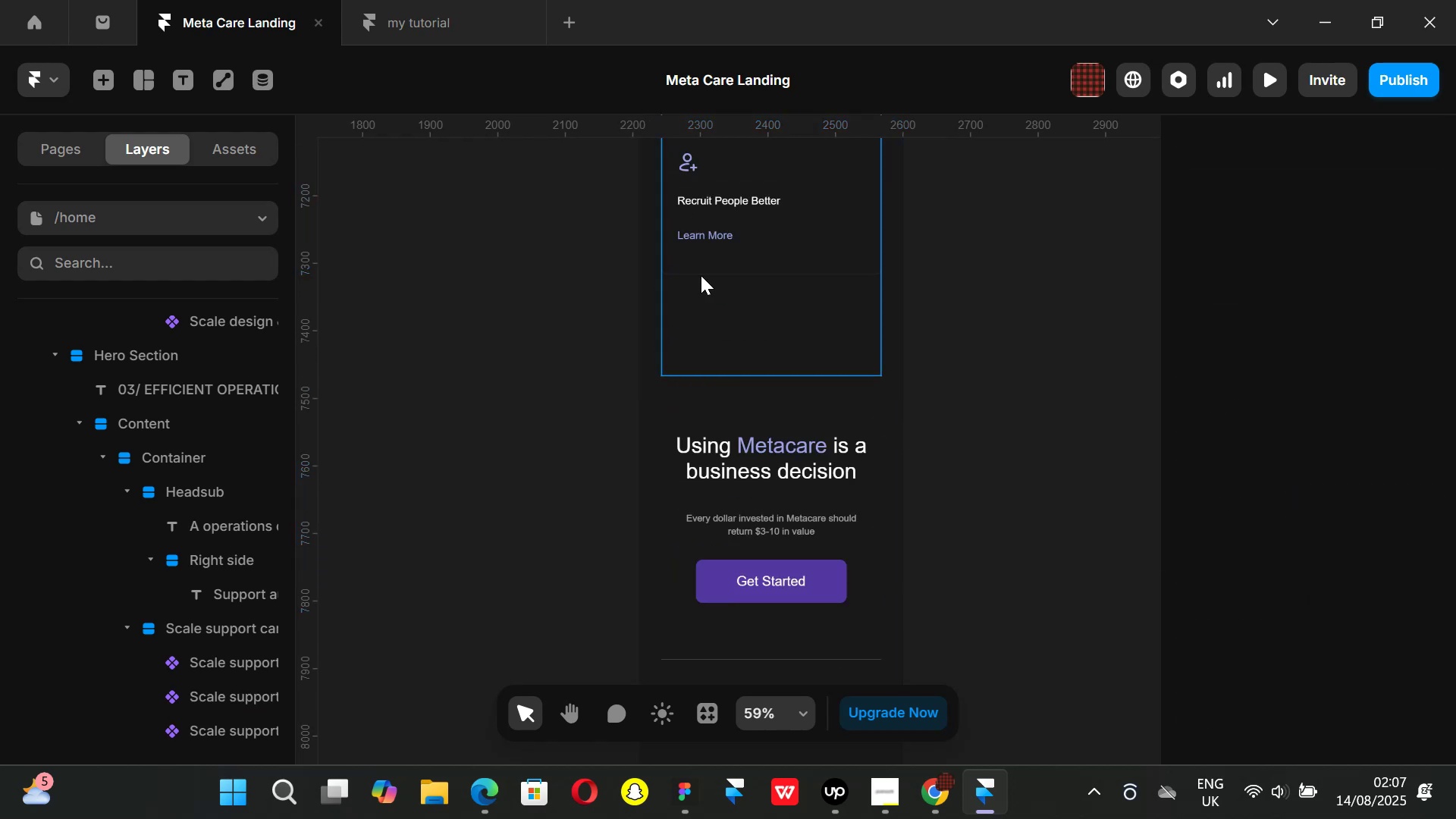 
key(Control+P)
 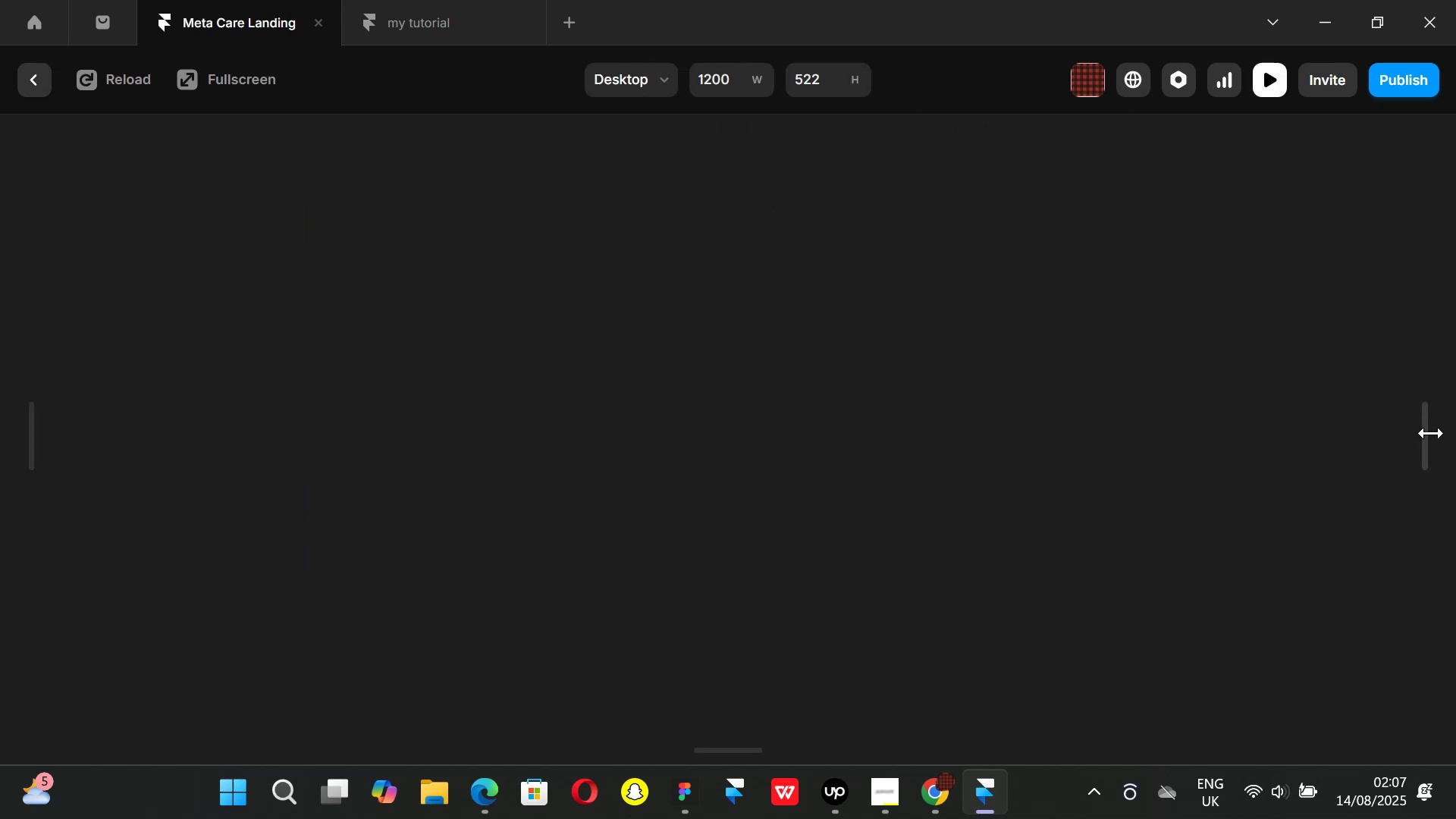 
left_click_drag(start_coordinate=[1430, 436], to_coordinate=[791, 420])
 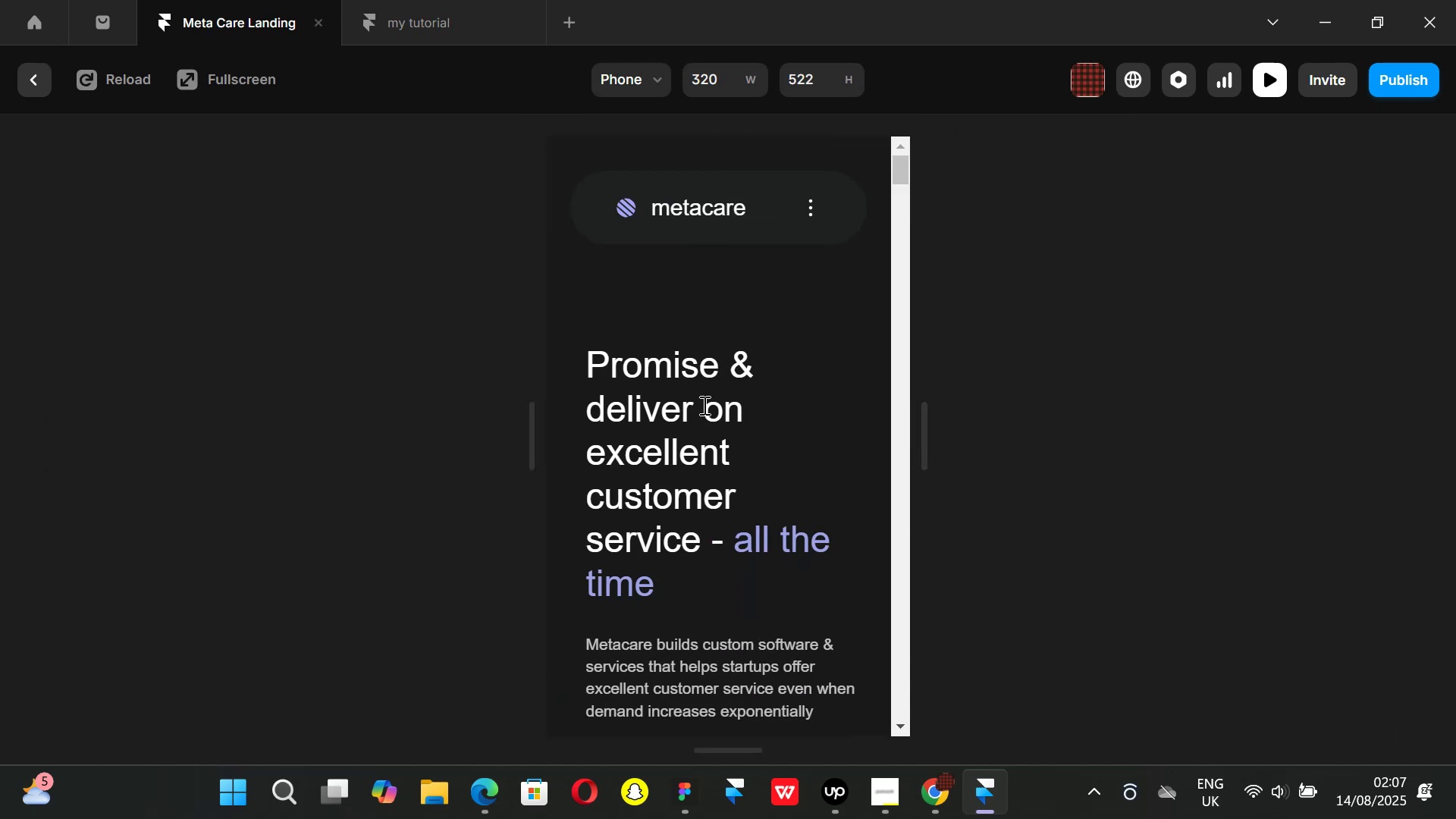 
scroll: coordinate [733, 409], scroll_direction: down, amount: 19.0
 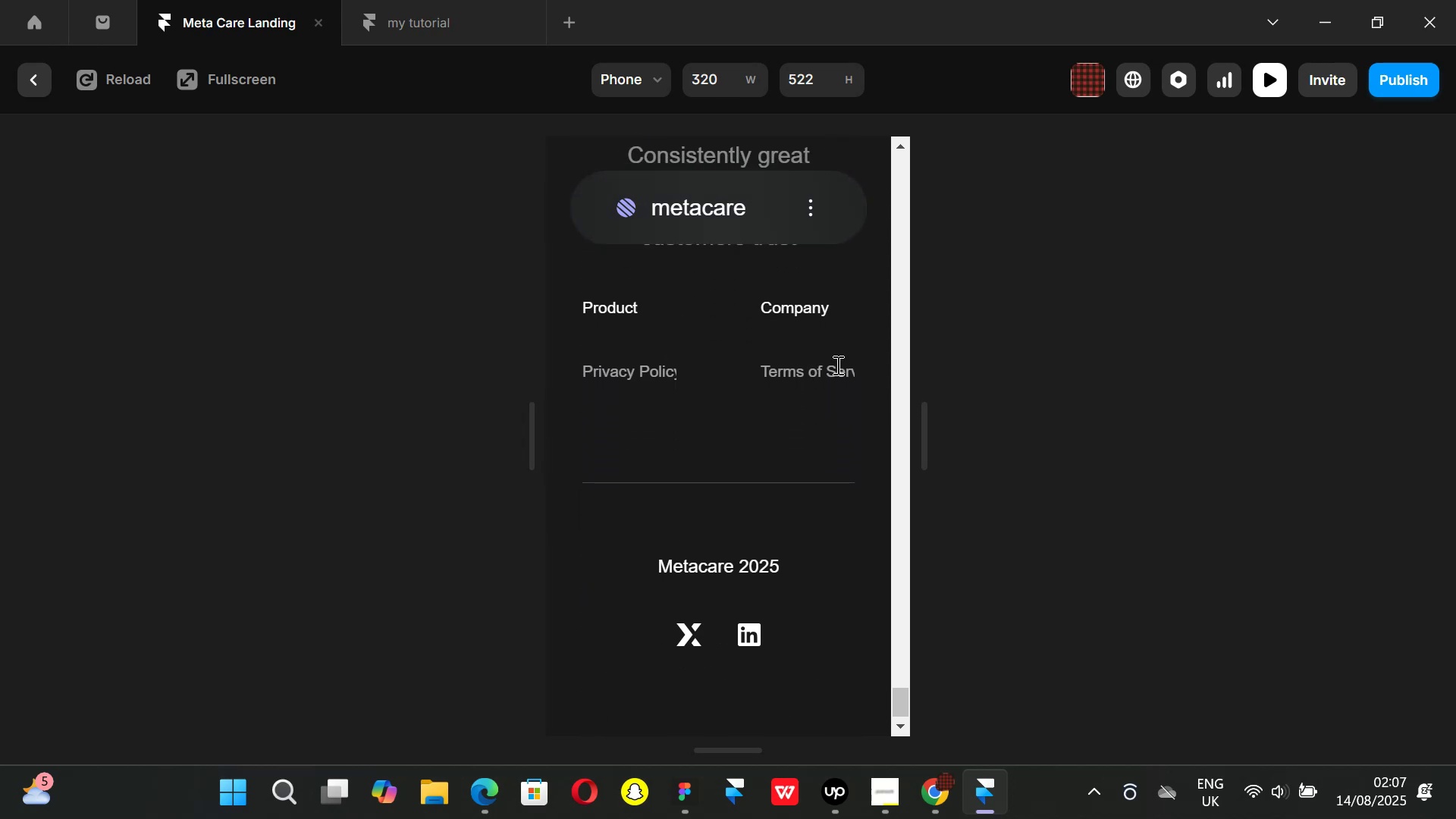 
left_click_drag(start_coordinate=[929, 441], to_coordinate=[884, 437])
 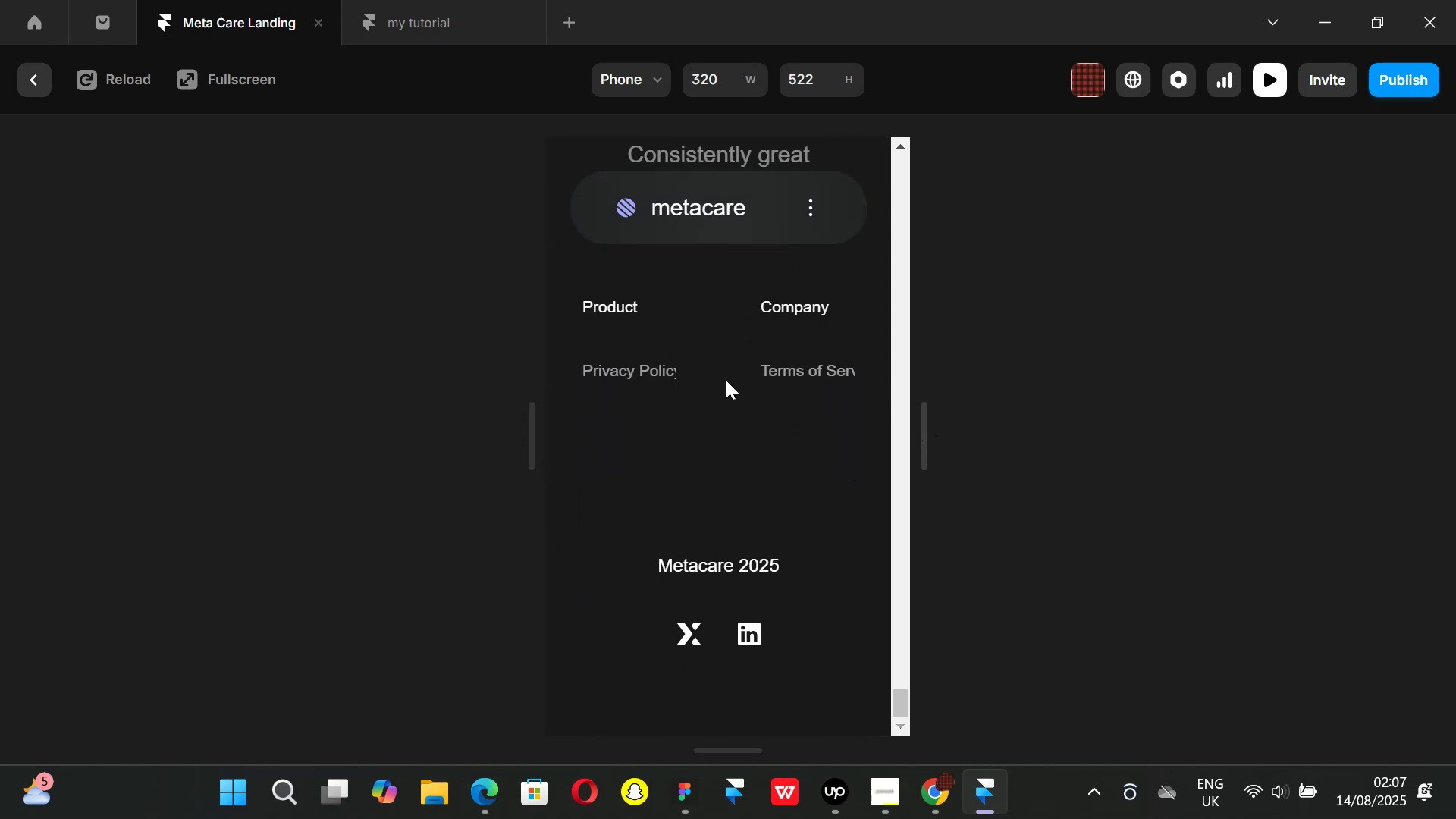 
scroll: coordinate [713, 384], scroll_direction: down, amount: 4.0
 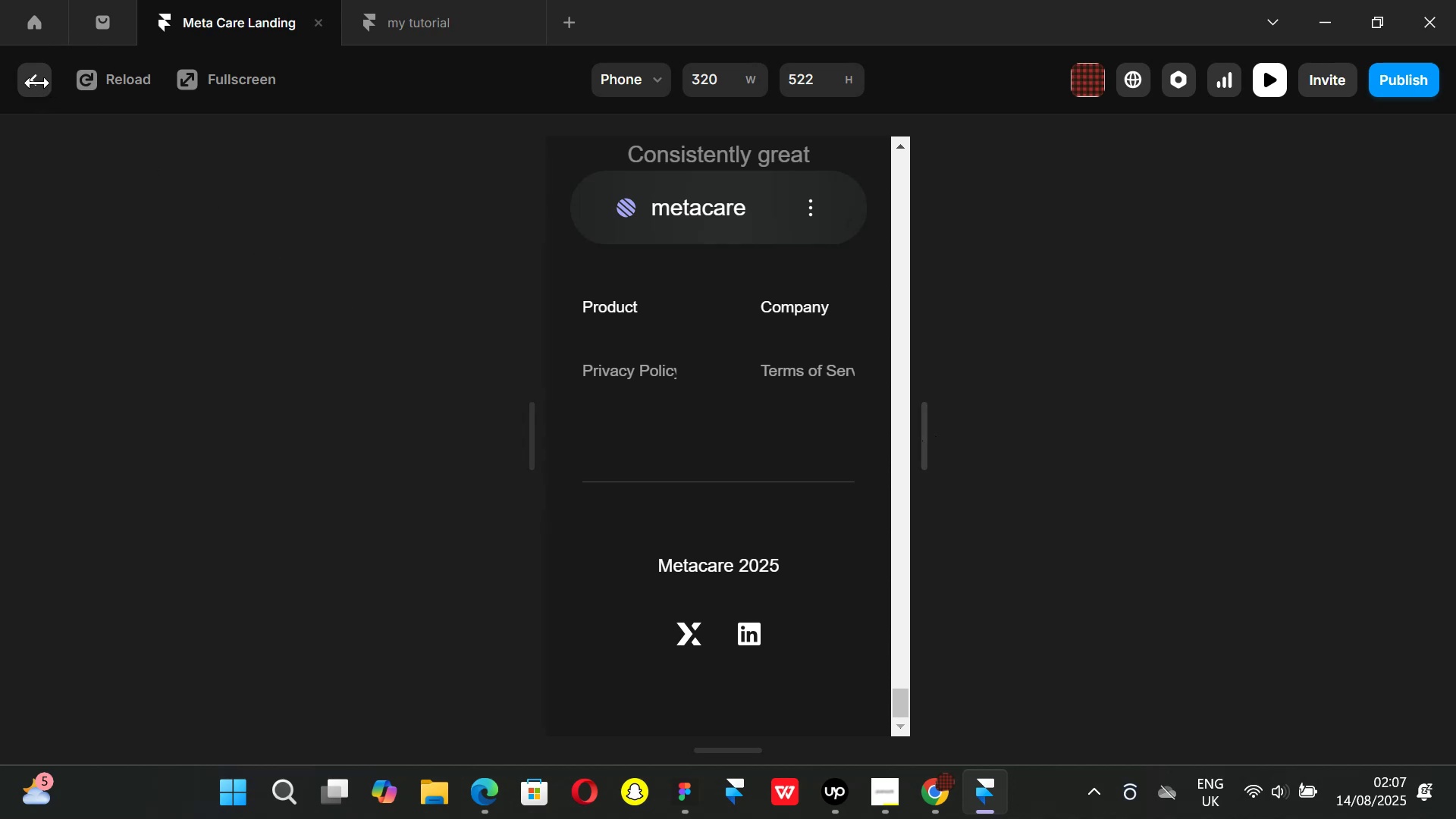 
left_click([122, 172])
 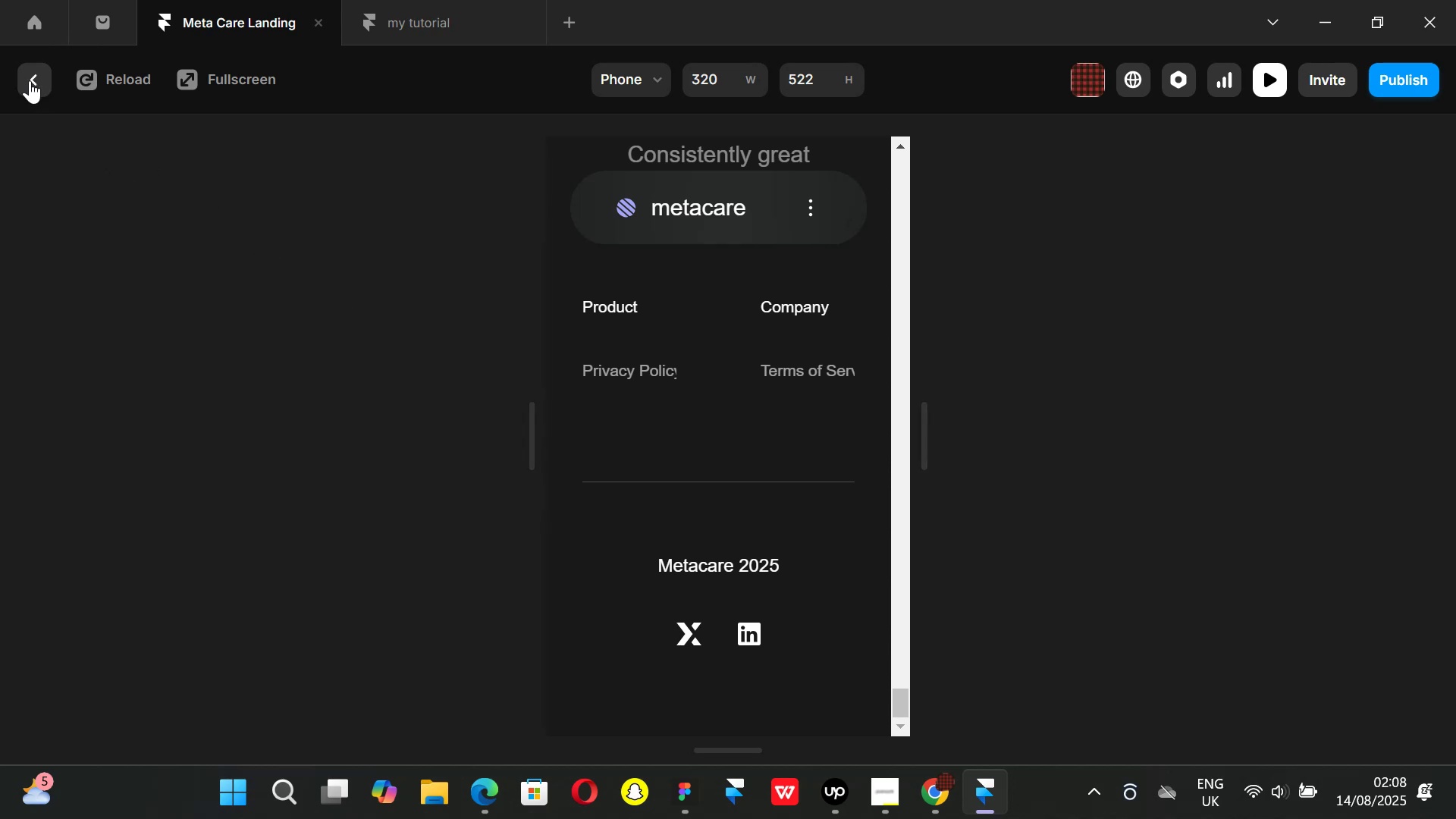 
left_click([30, 81])
 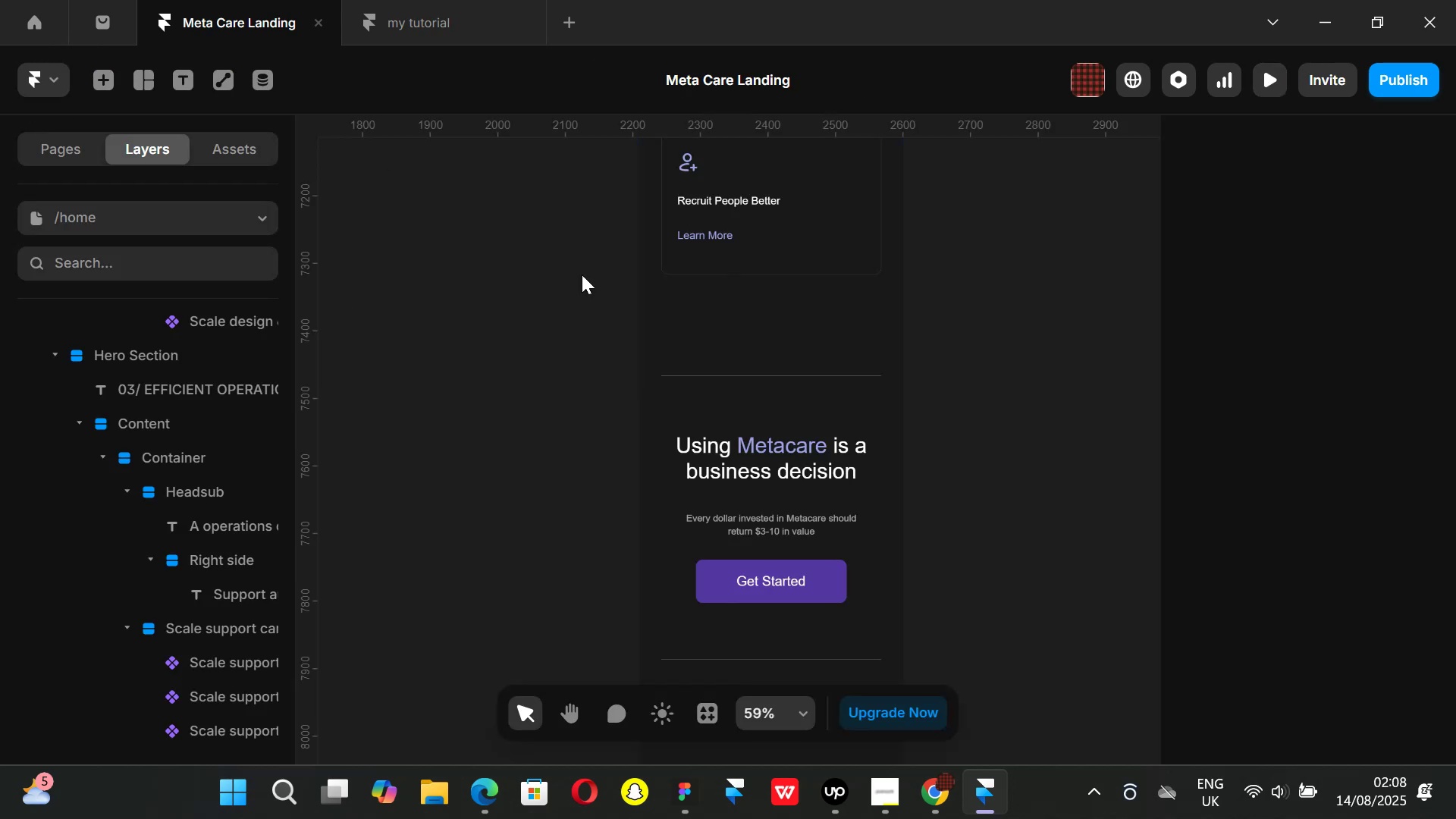 
scroll: coordinate [755, 464], scroll_direction: down, amount: 21.0
 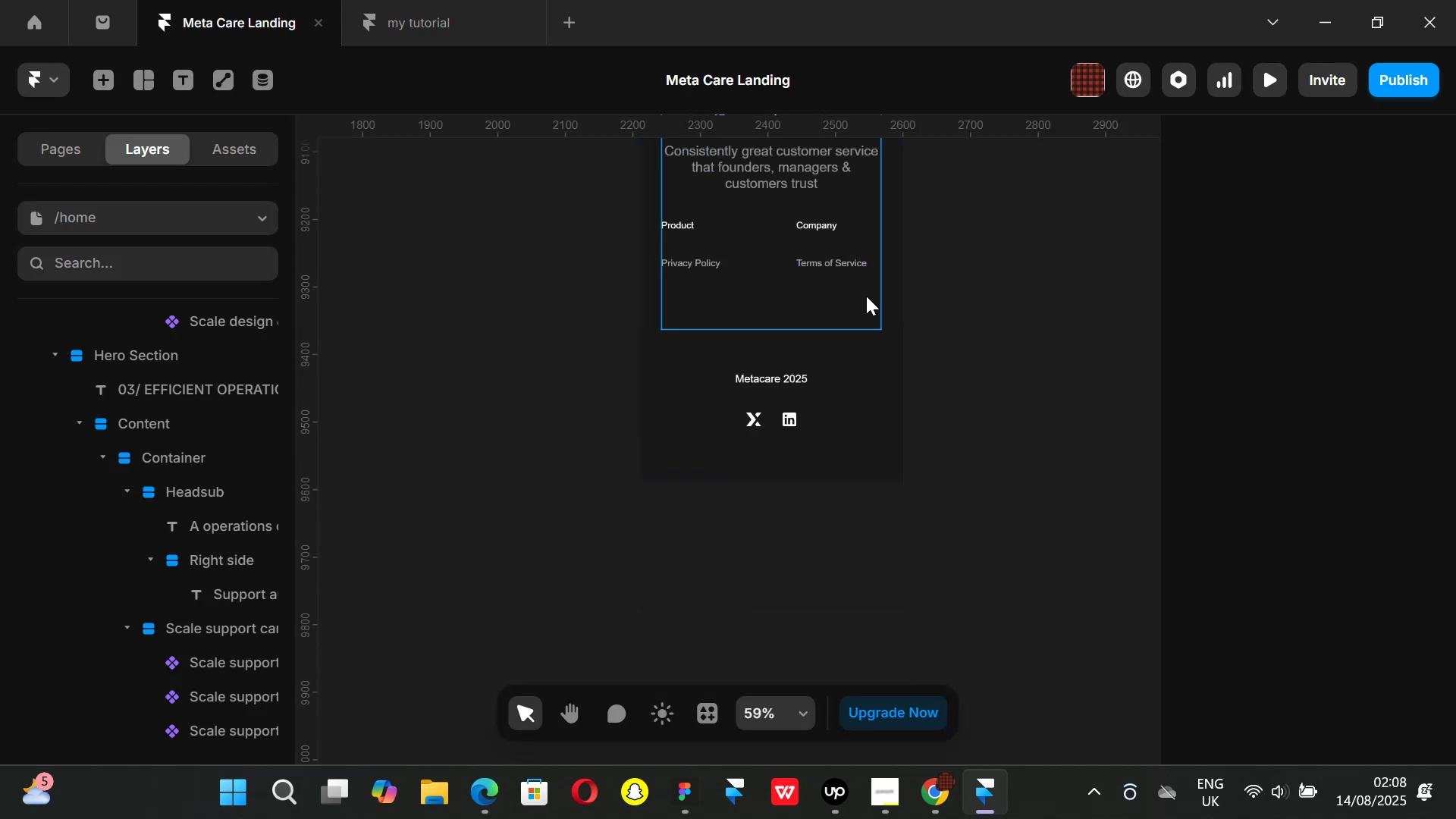 
hold_key(key=ControlLeft, duration=0.81)
scroll: coordinate [854, 270], scroll_direction: up, amount: 5.0
 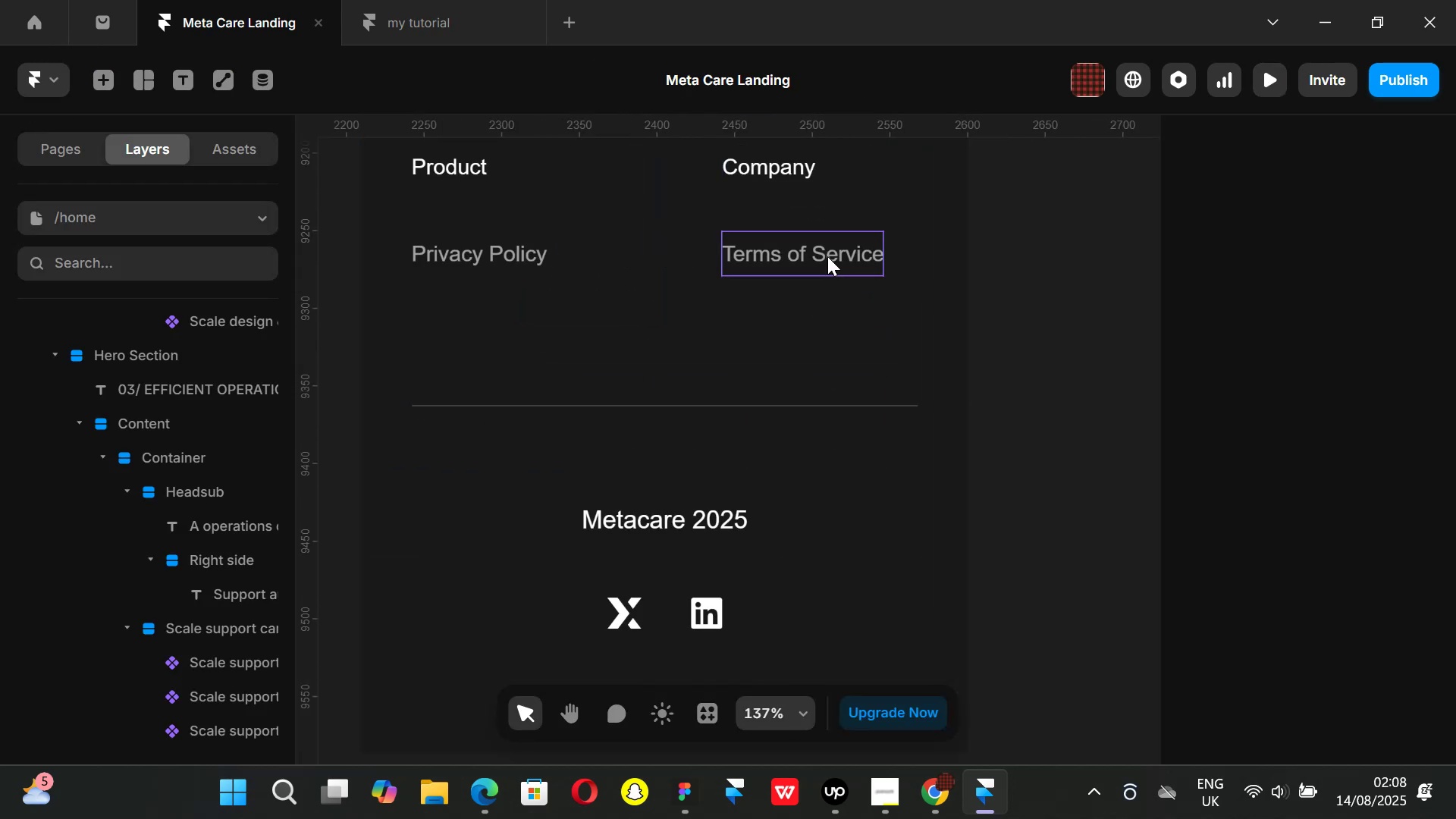 
left_click([827, 256])
 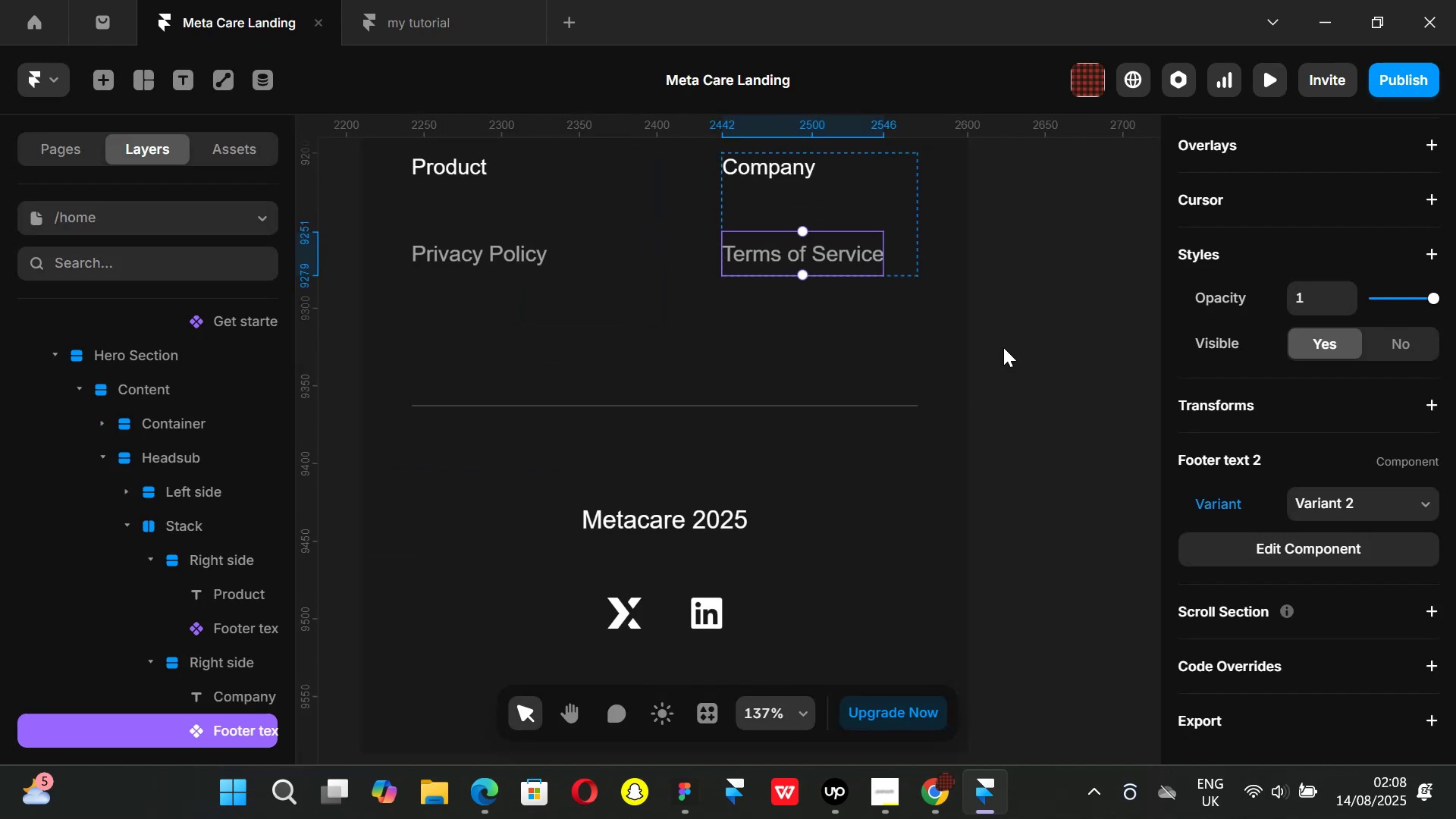 
scroll: coordinate [996, 347], scroll_direction: up, amount: 1.0
 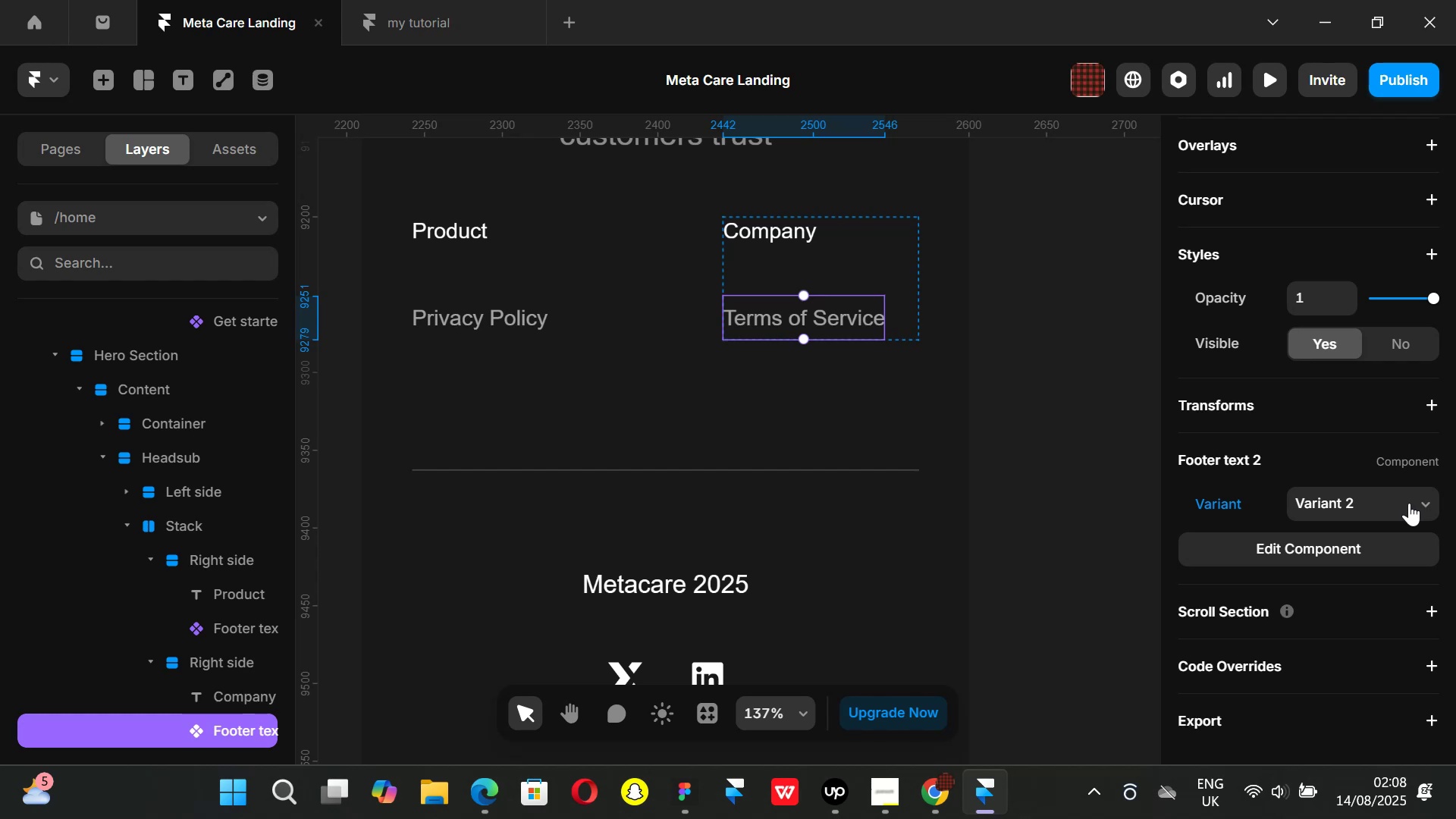 
left_click([1419, 509])
 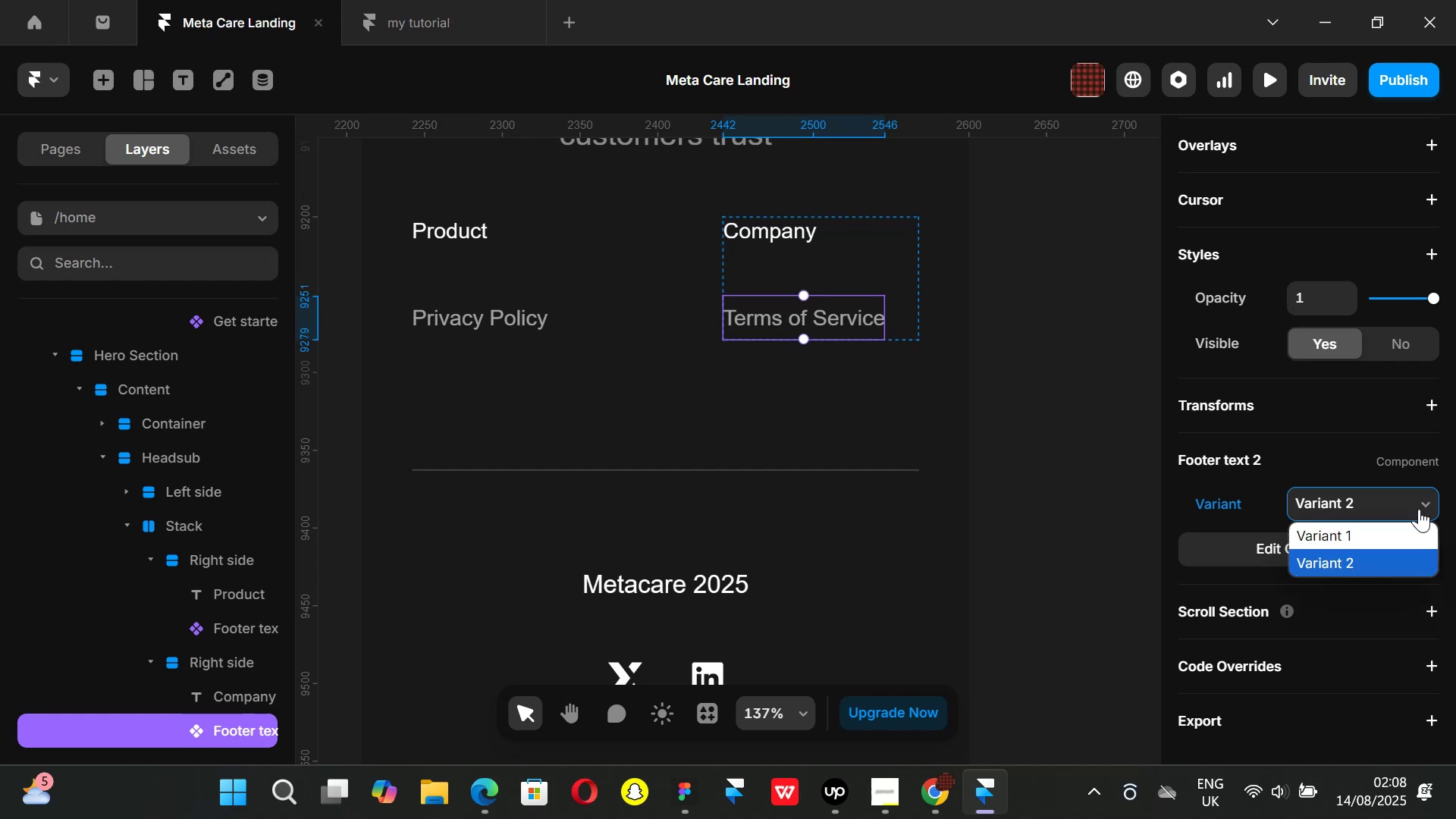 
left_click([1420, 510])
 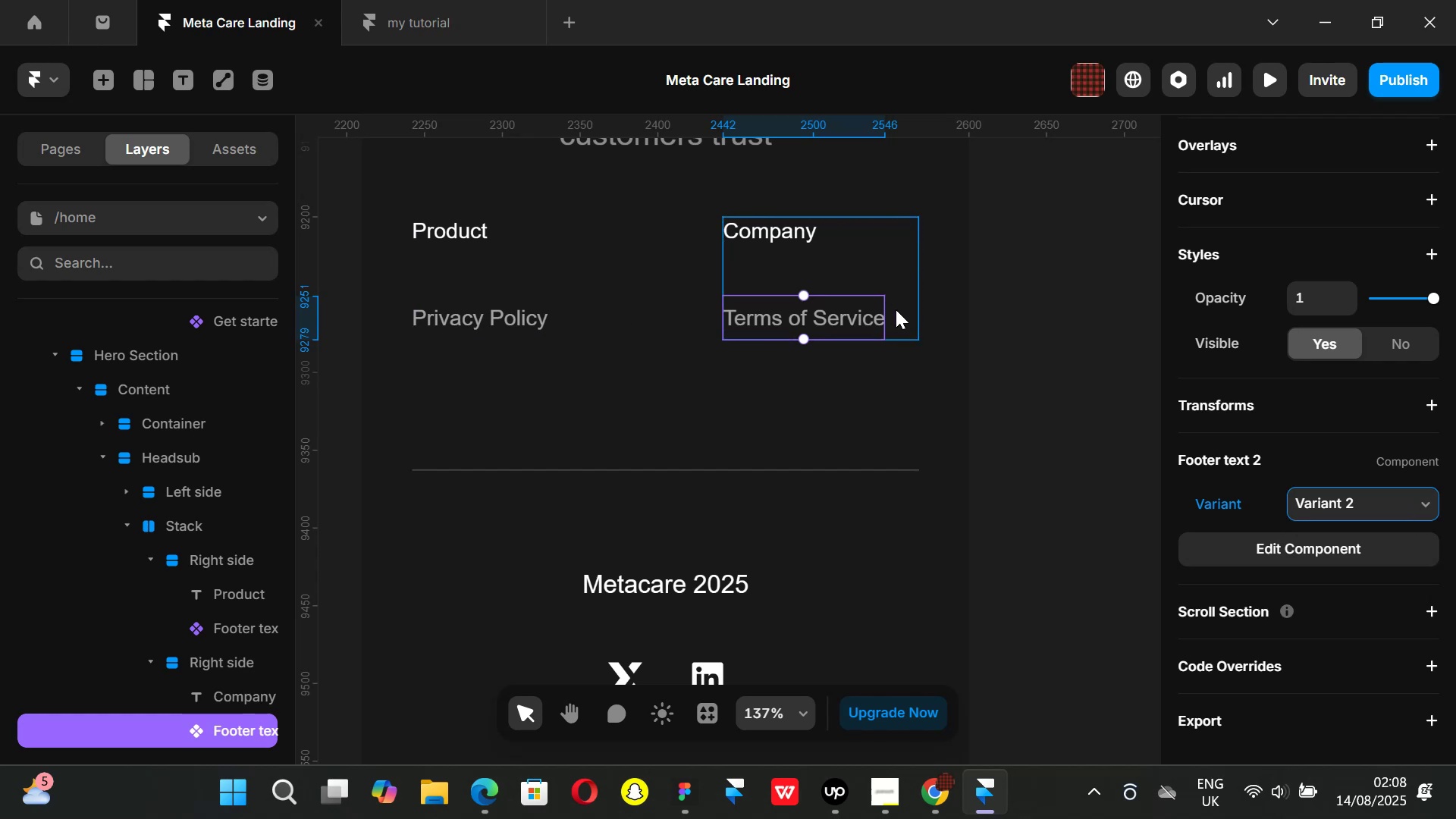 
scroll: coordinate [1256, 350], scroll_direction: up, amount: 3.0
 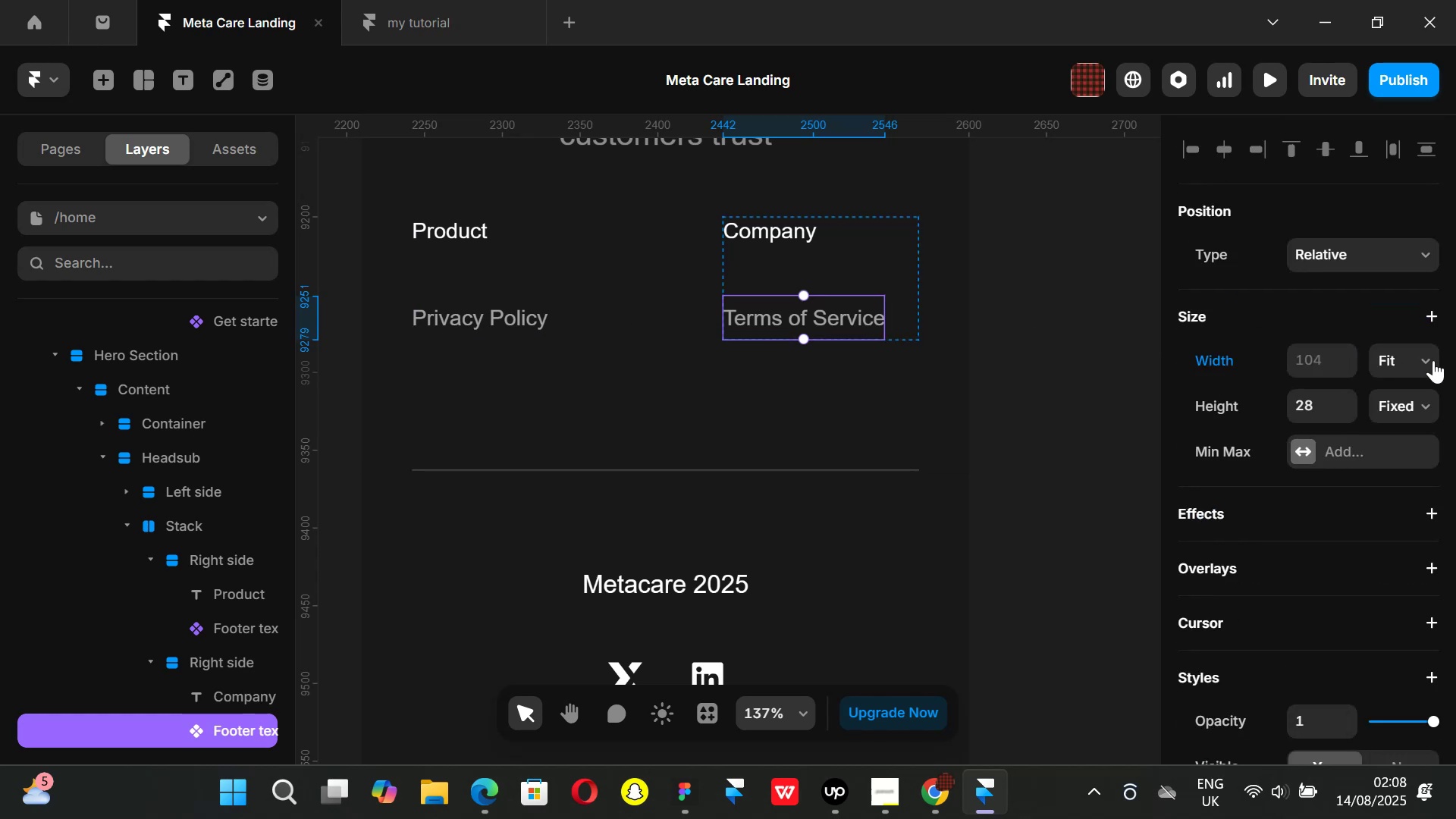 
left_click([1433, 362])
 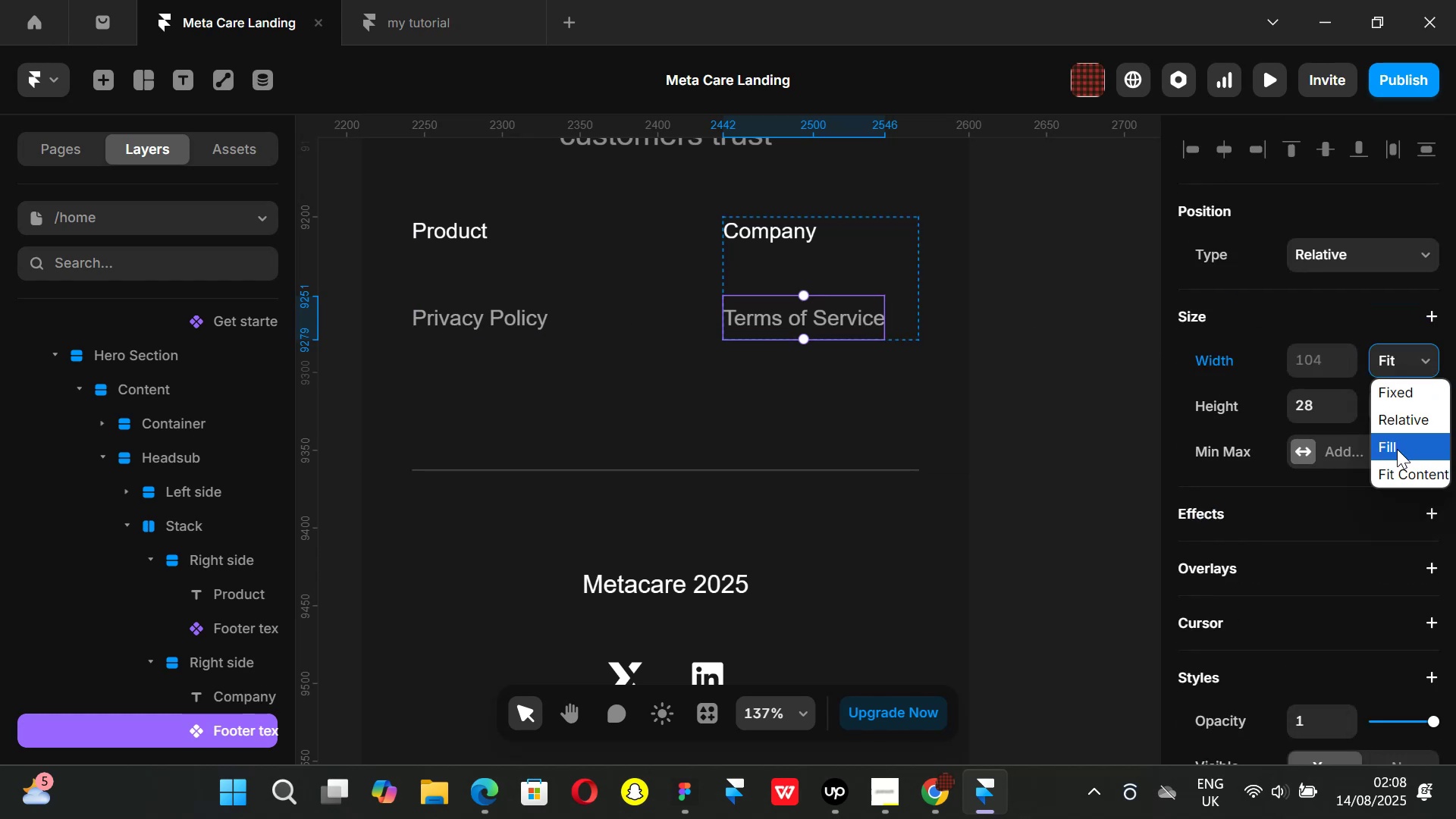 
left_click([1397, 449])
 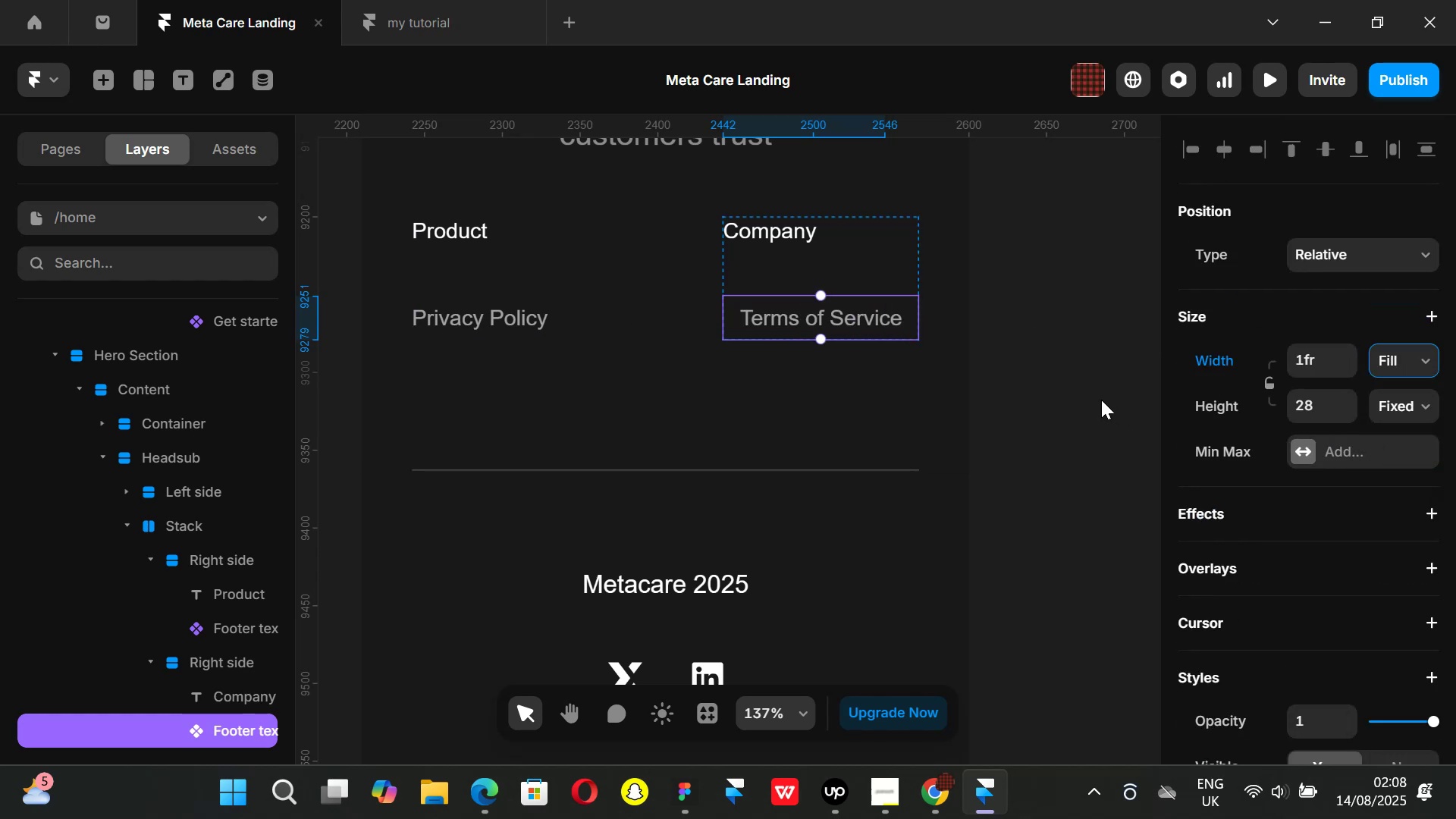 
left_click([1101, 400])
 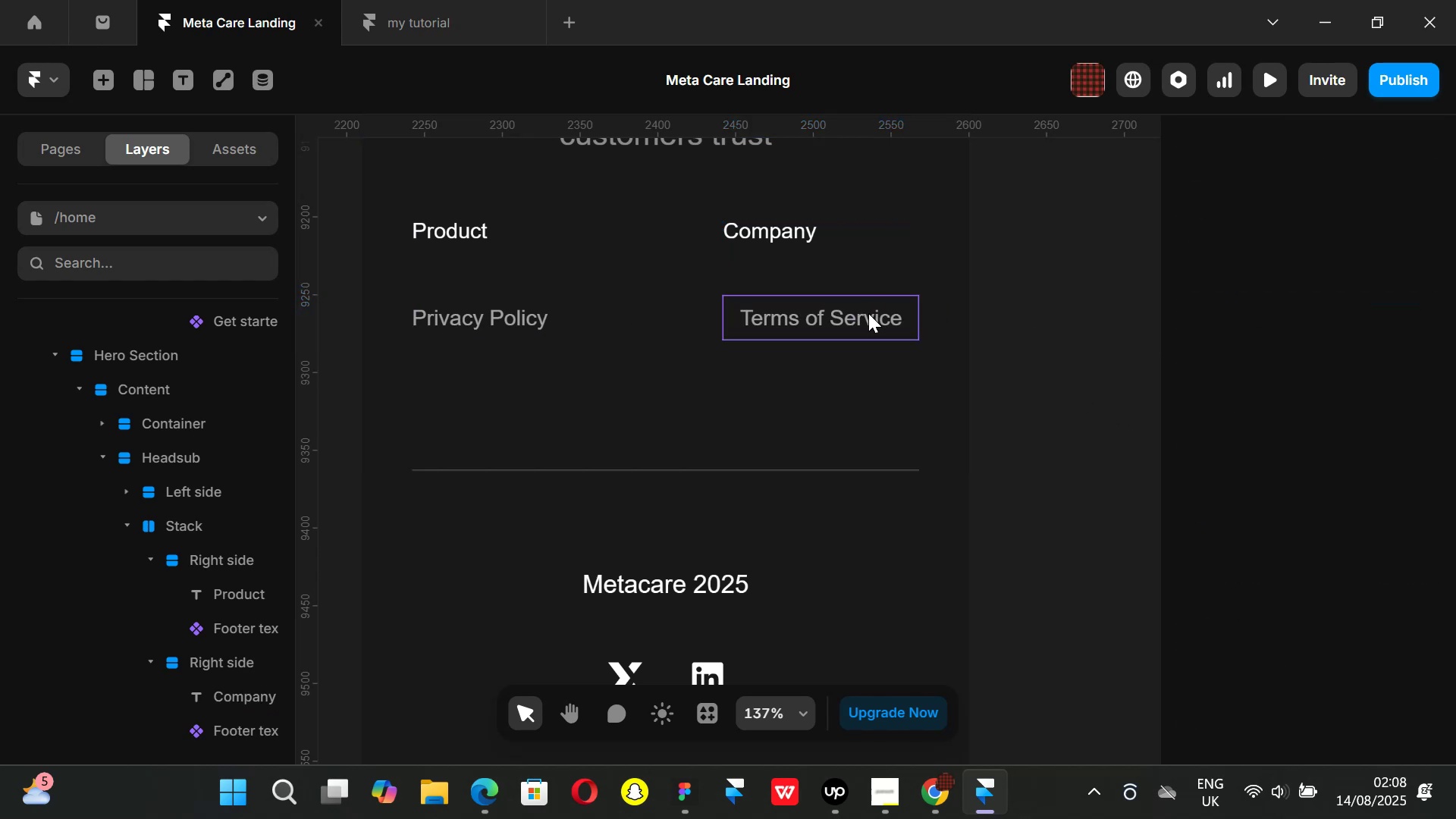 
left_click([868, 313])
 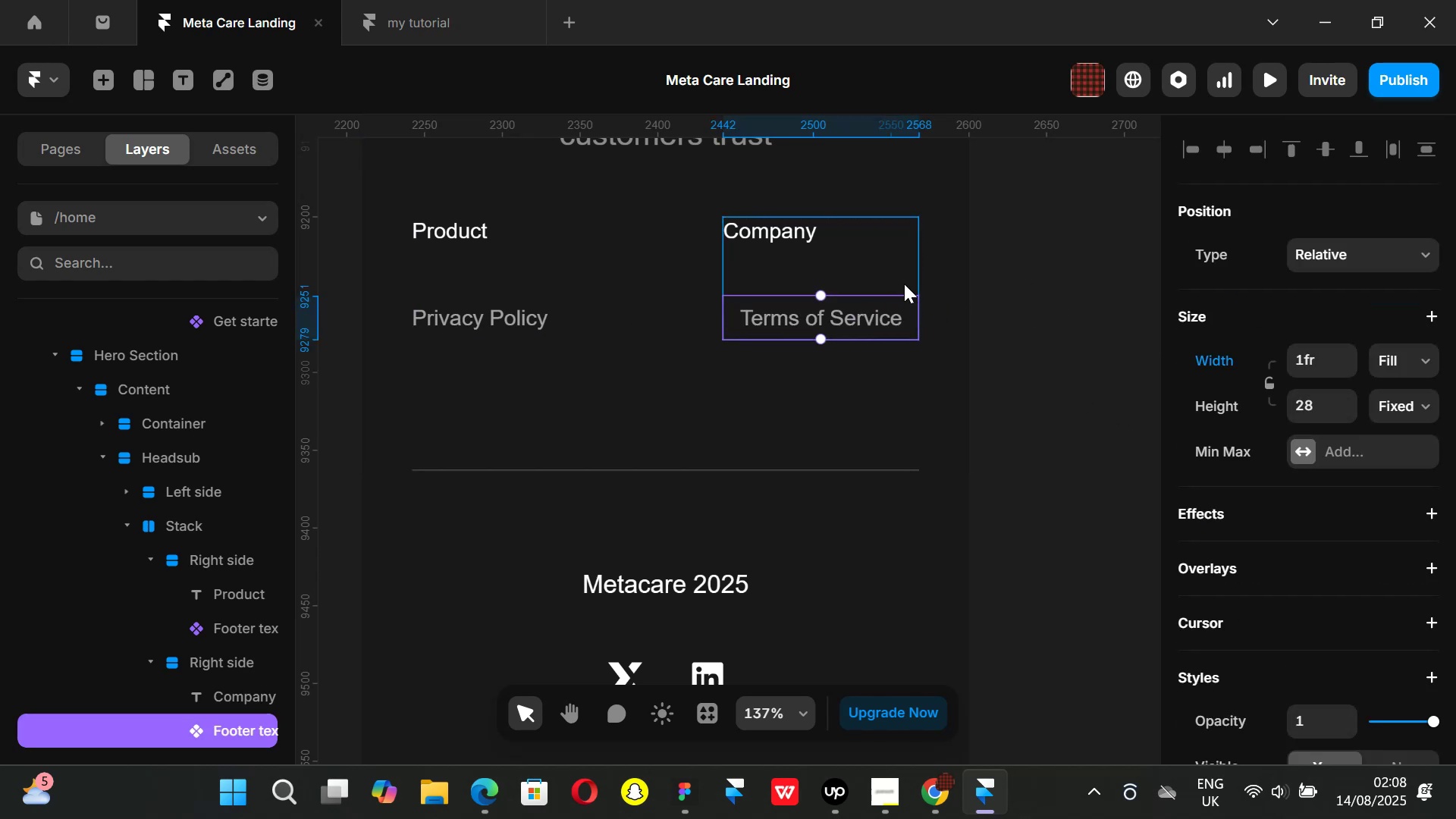 
left_click([882, 276])
 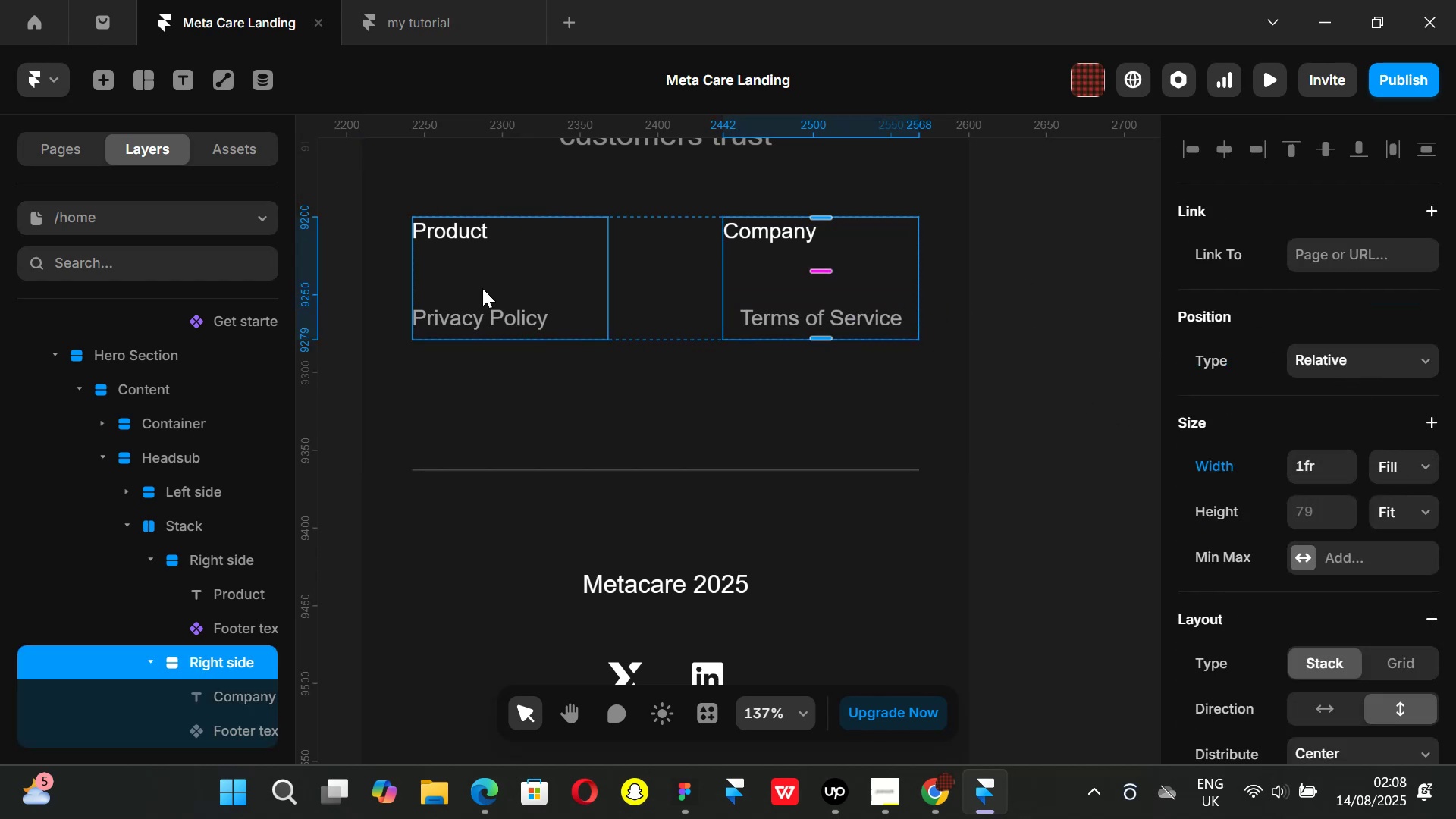 
left_click([526, 287])
 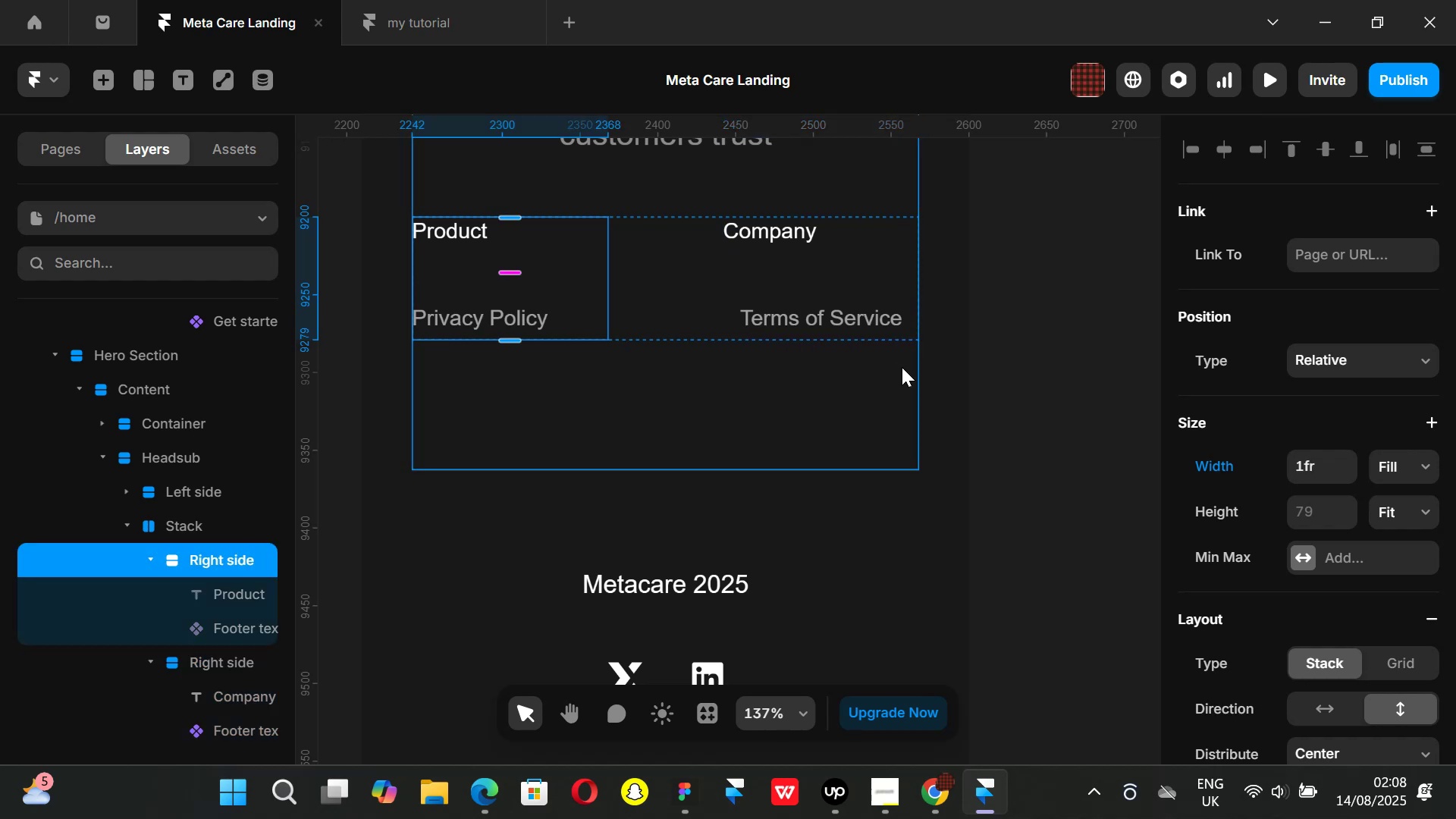 
key(Control+ControlLeft)
 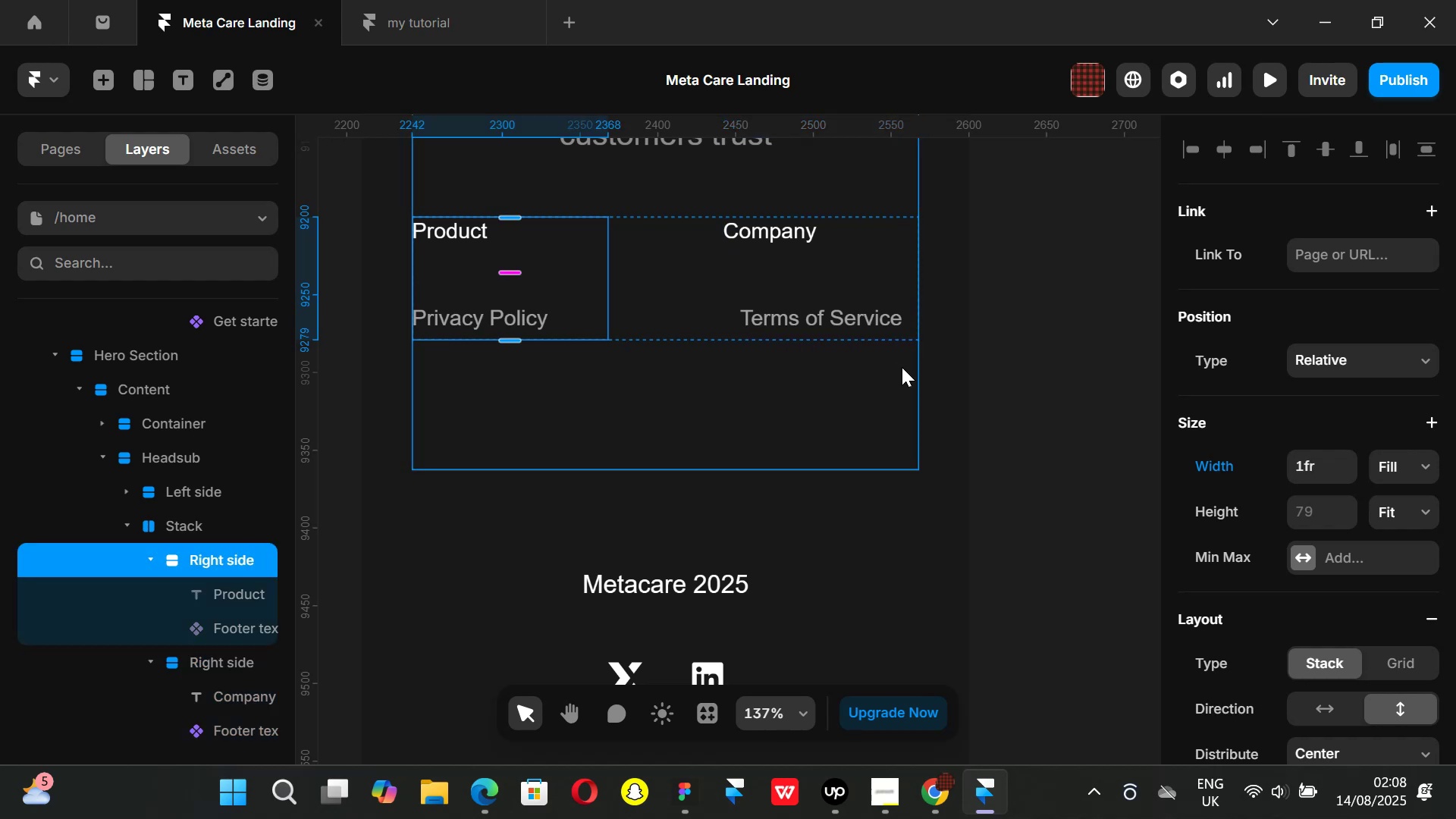 
key(Control+P)
 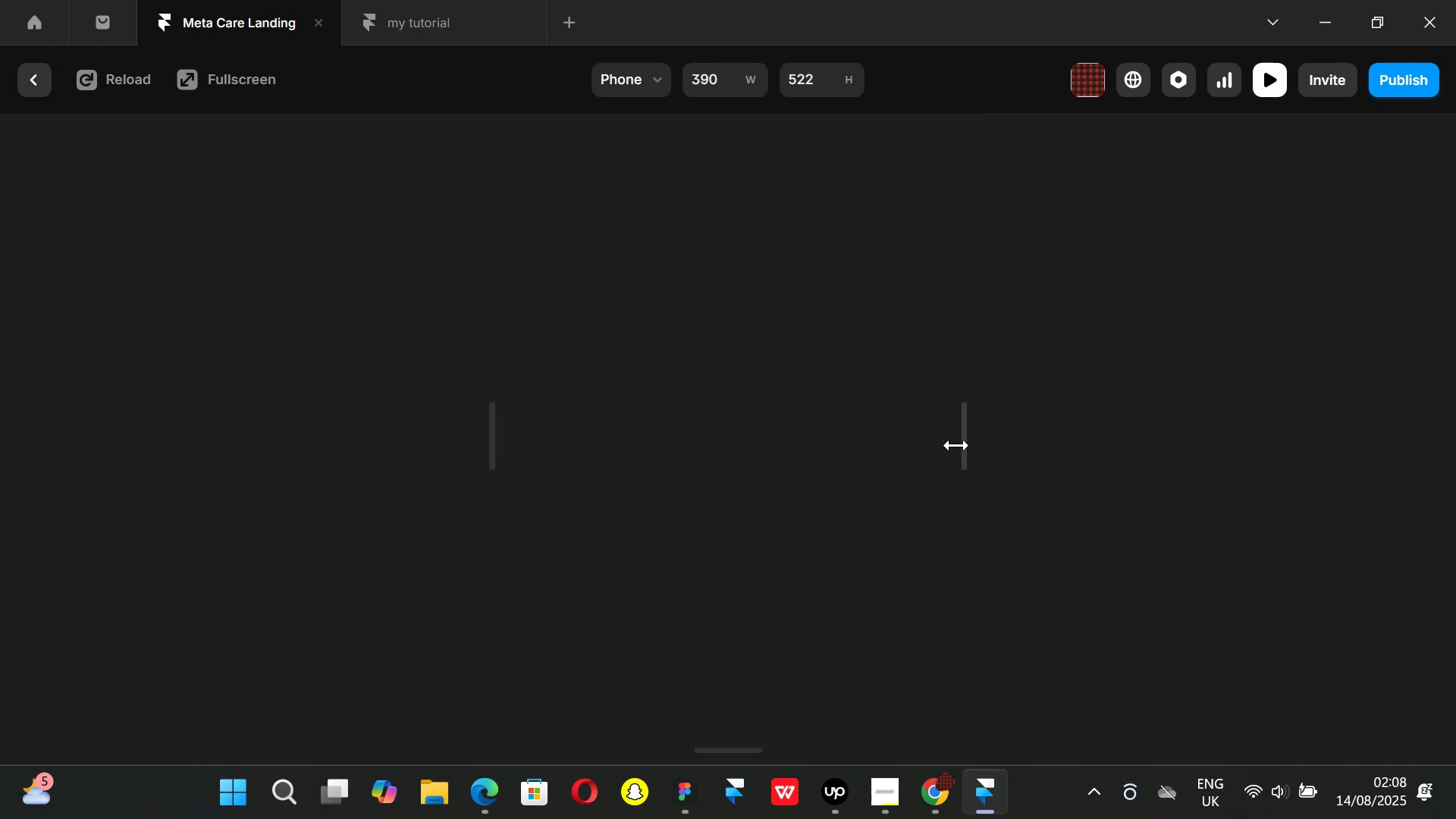 
left_click_drag(start_coordinate=[962, 446], to_coordinate=[757, 451])
 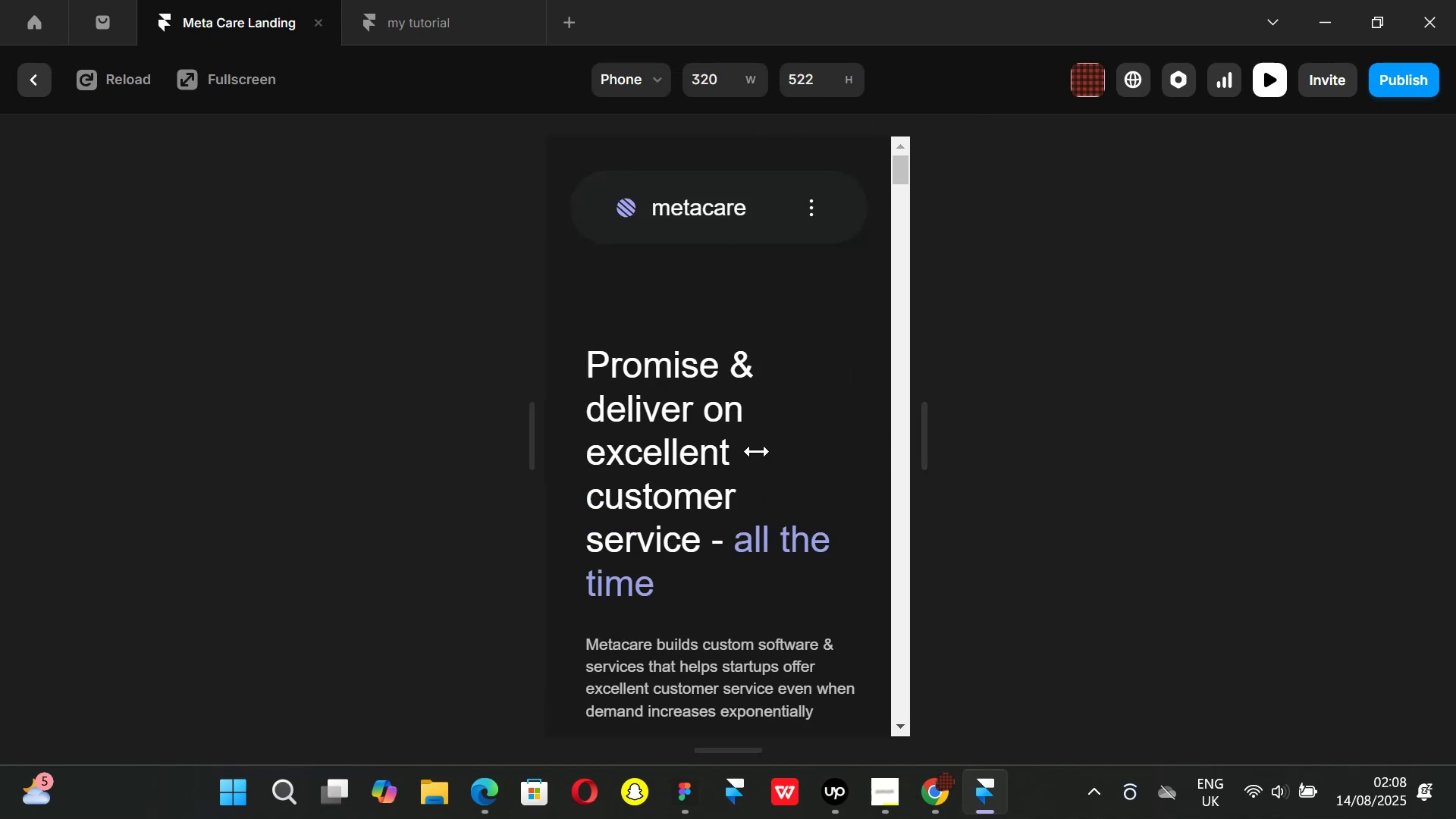 
scroll: coordinate [760, 459], scroll_direction: down, amount: 6.0
 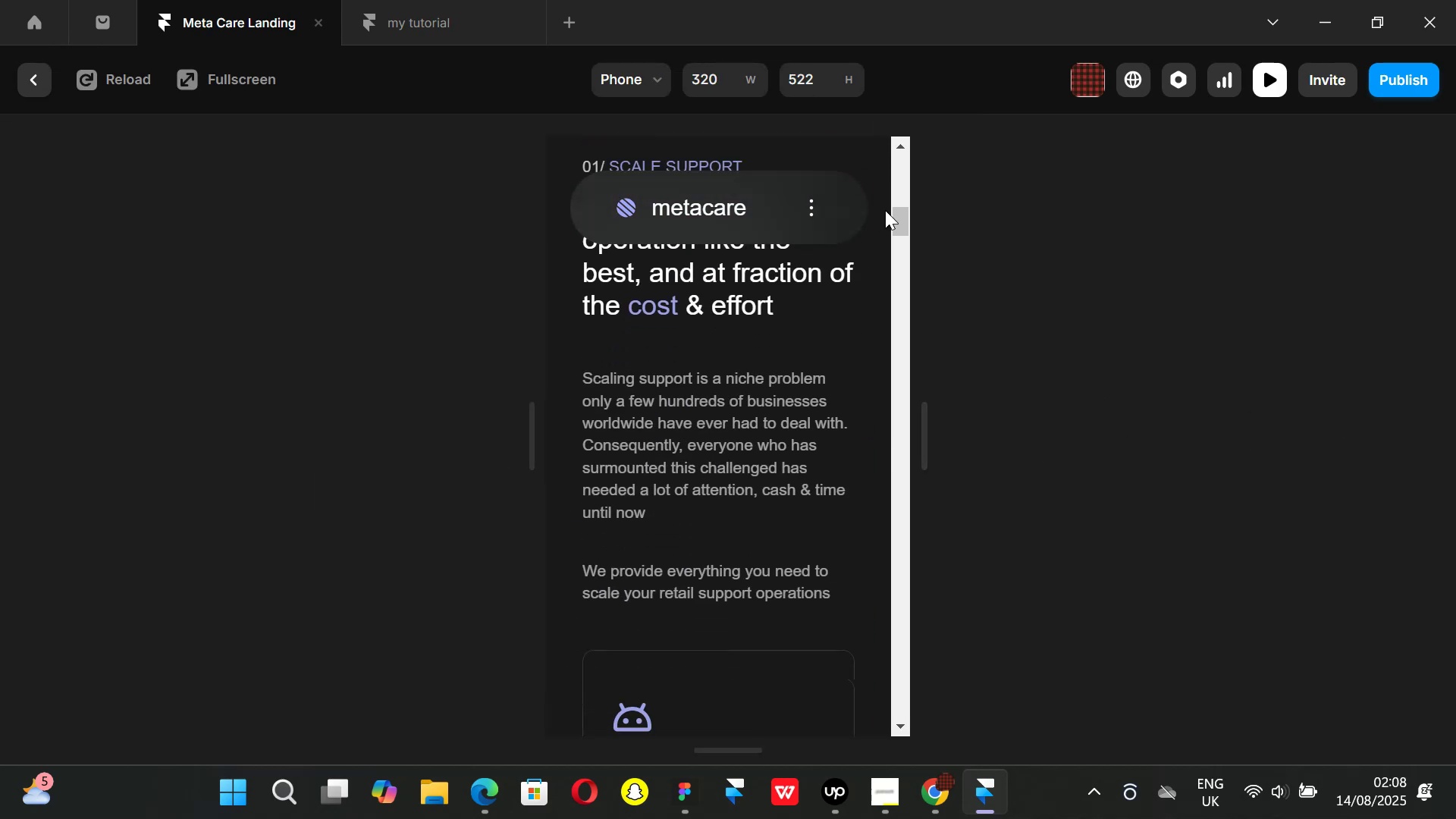 
left_click_drag(start_coordinate=[898, 216], to_coordinate=[913, 748])
 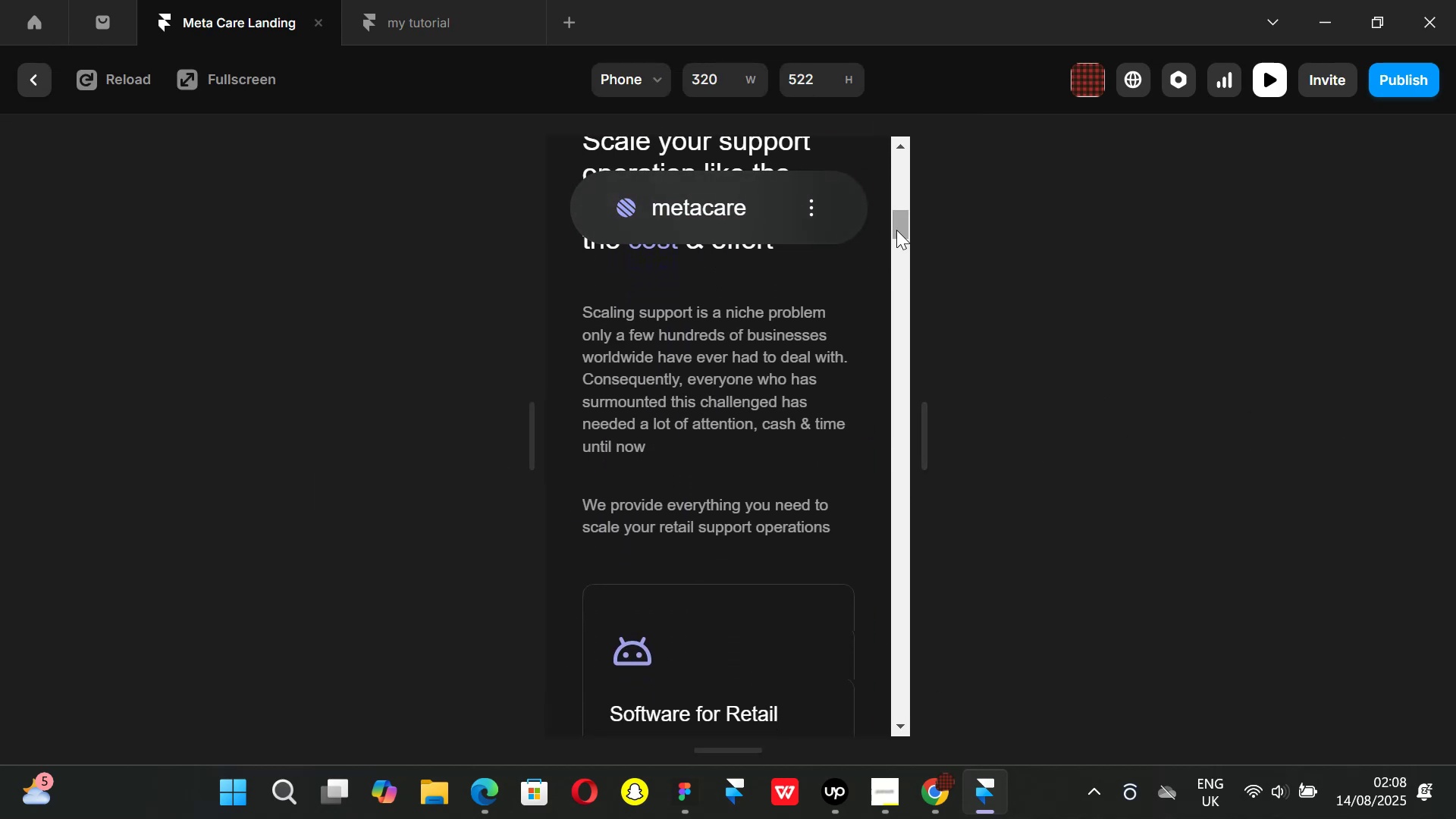 
left_click_drag(start_coordinate=[896, 227], to_coordinate=[890, 811])
 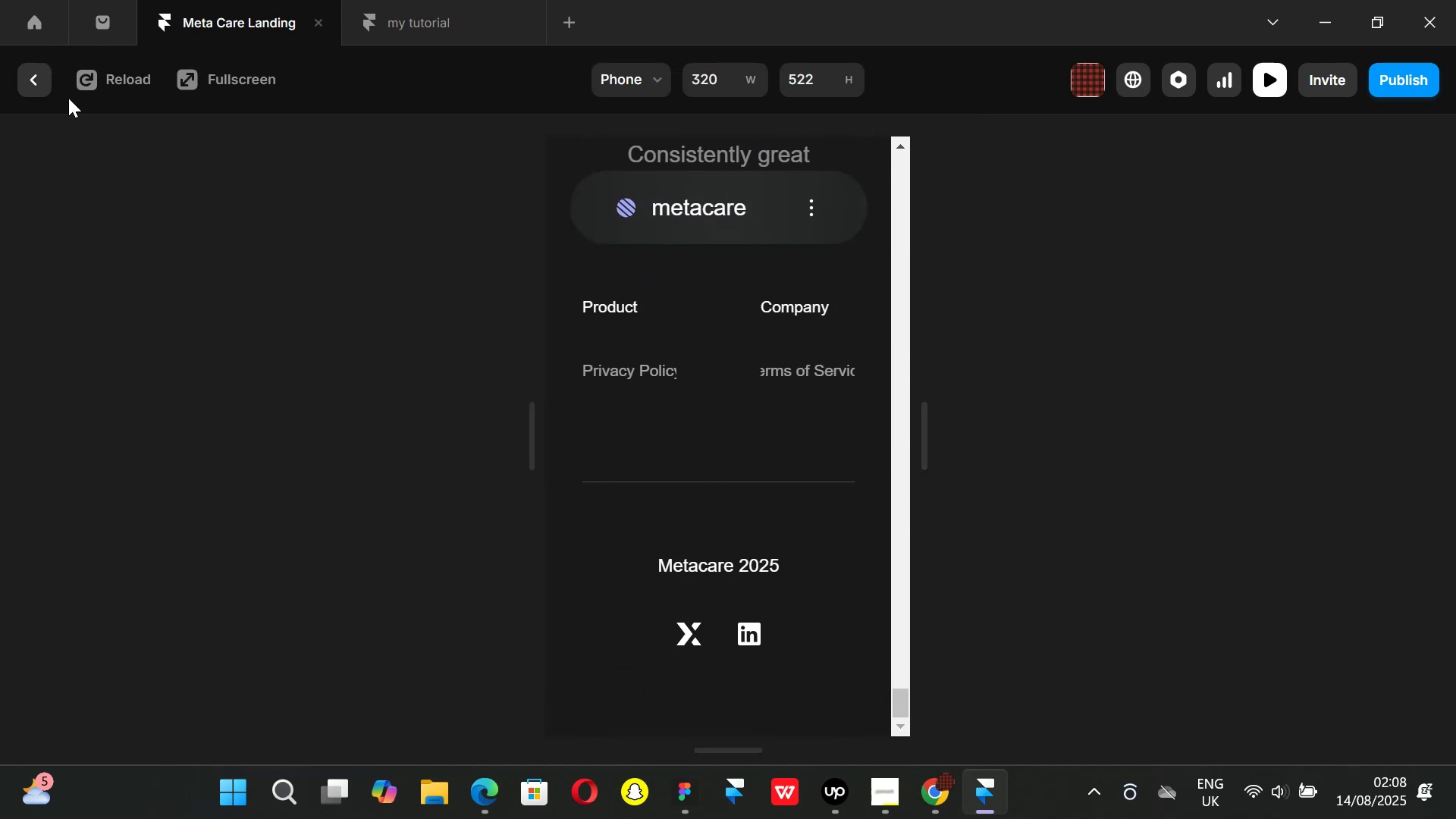 
left_click([44, 84])
 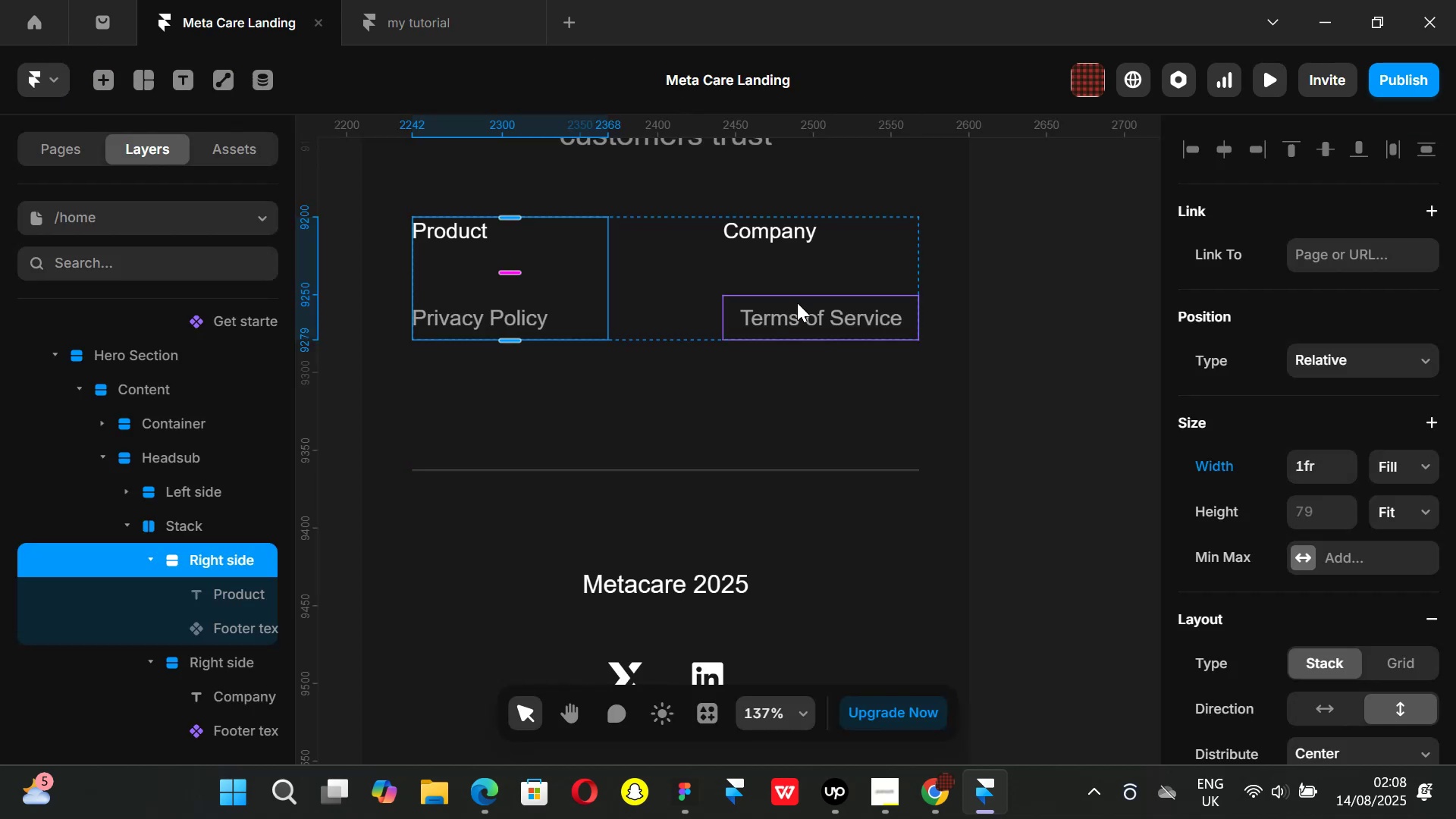 
left_click([804, 308])
 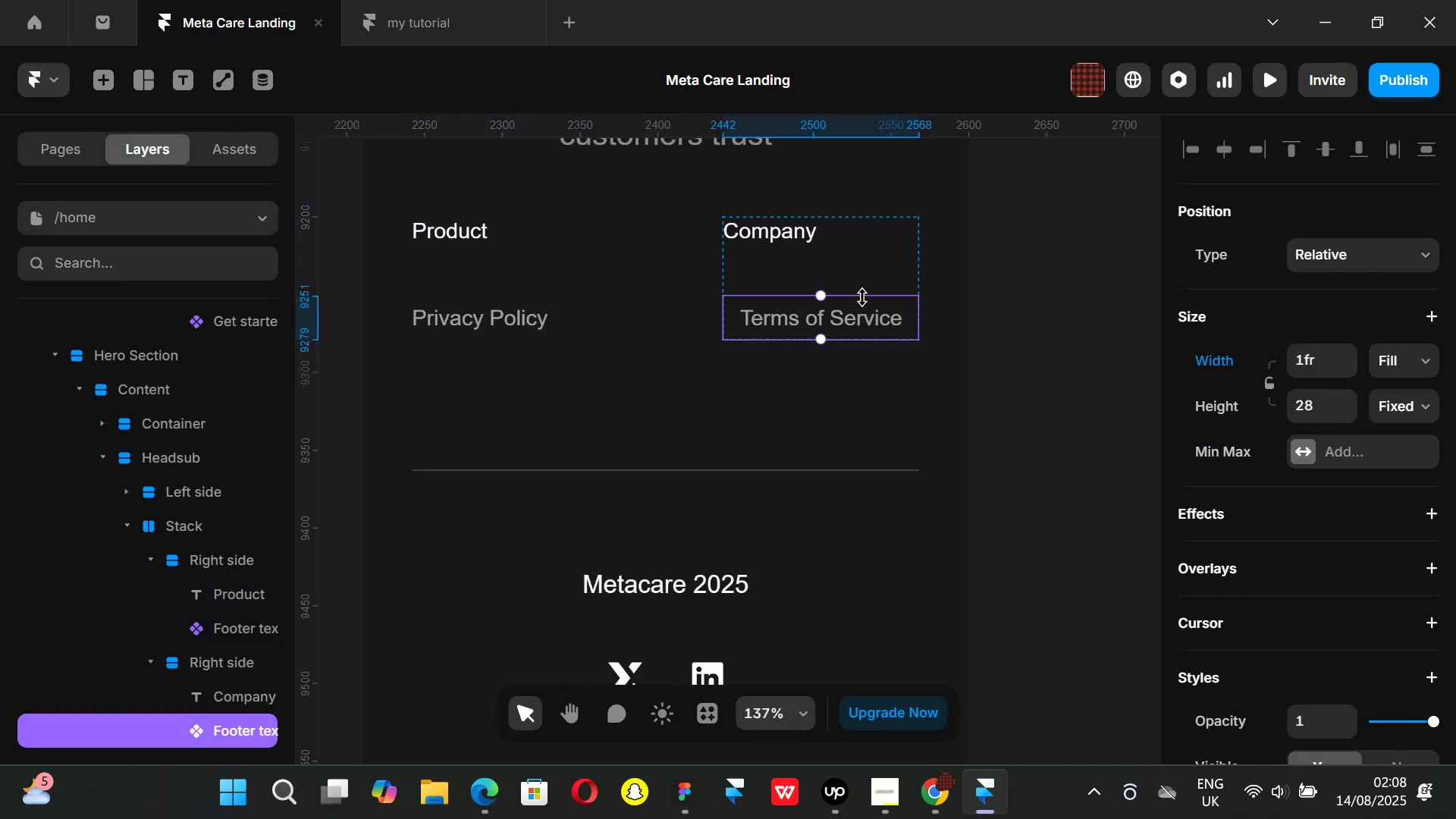 
left_click([884, 275])
 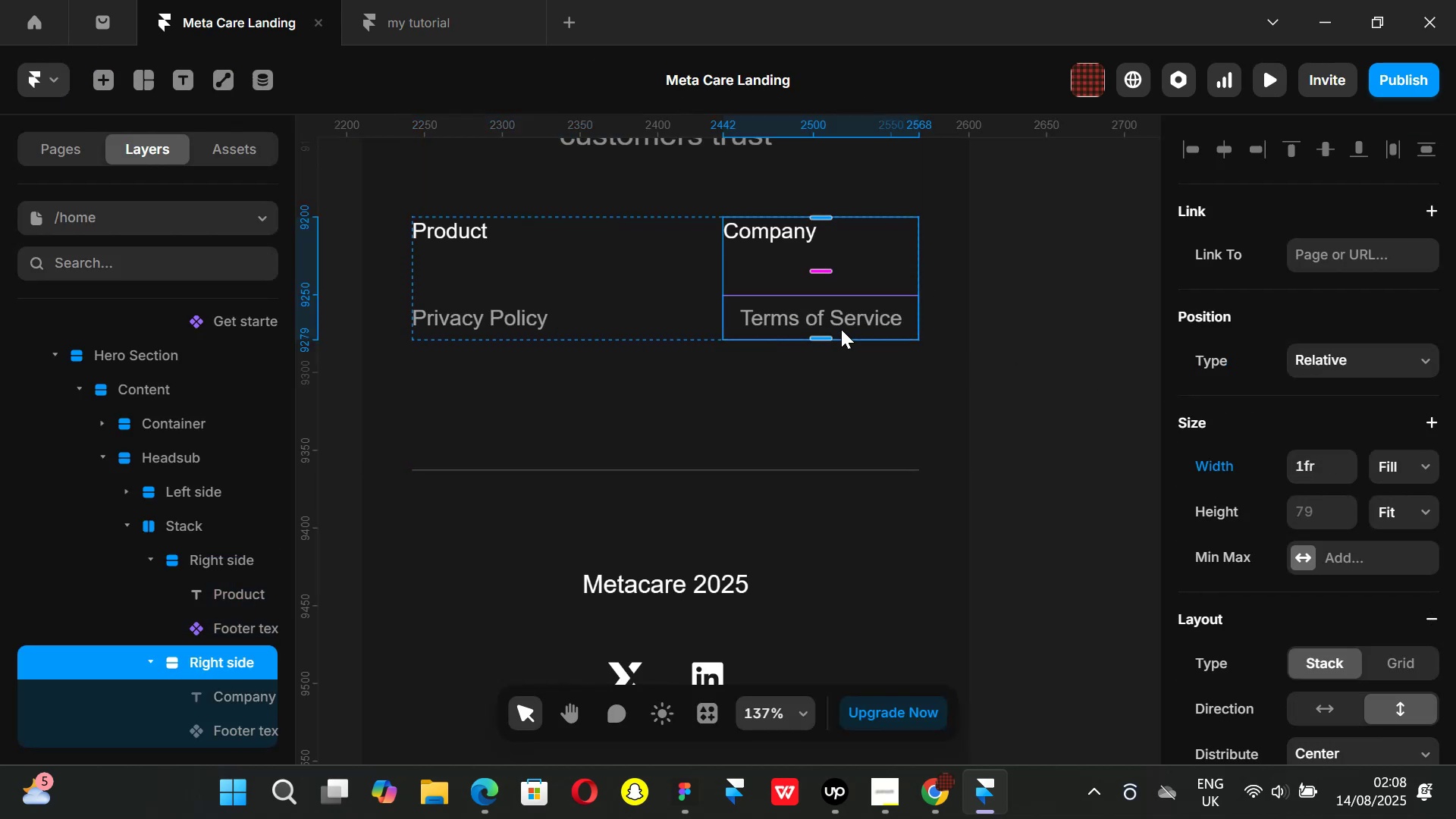 
left_click([786, 309])
 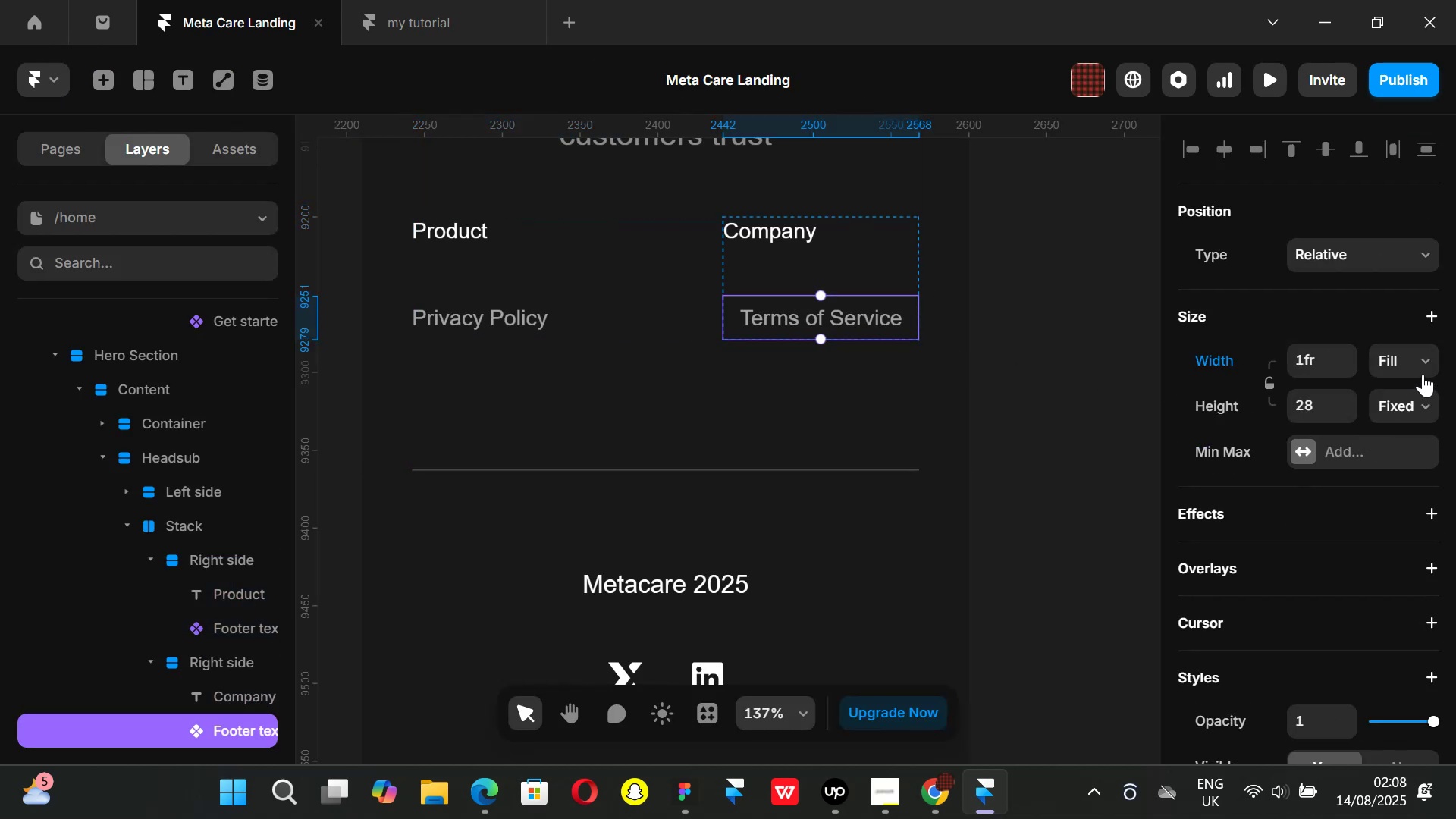 
left_click([1423, 363])
 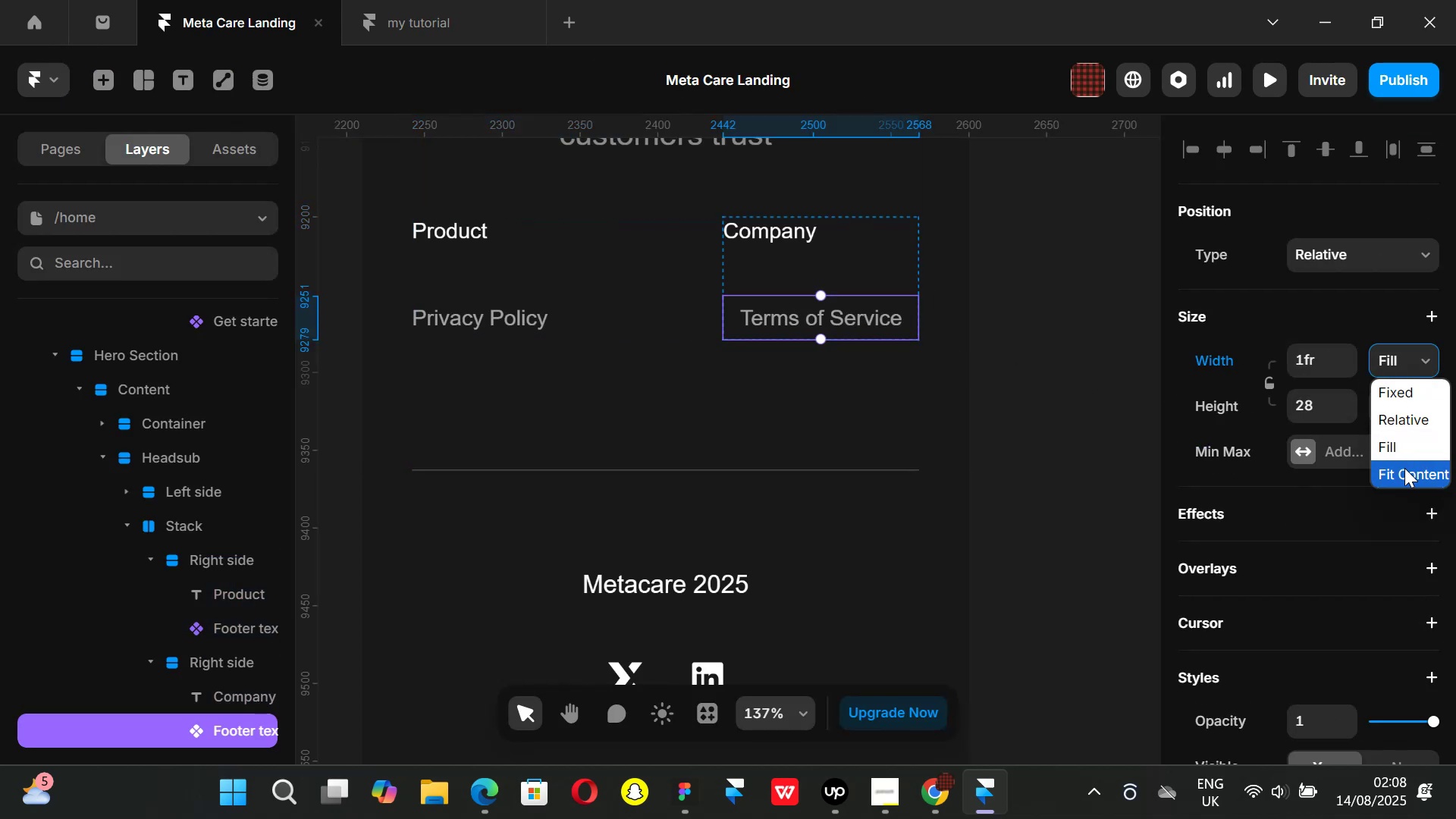 
left_click([1404, 469])
 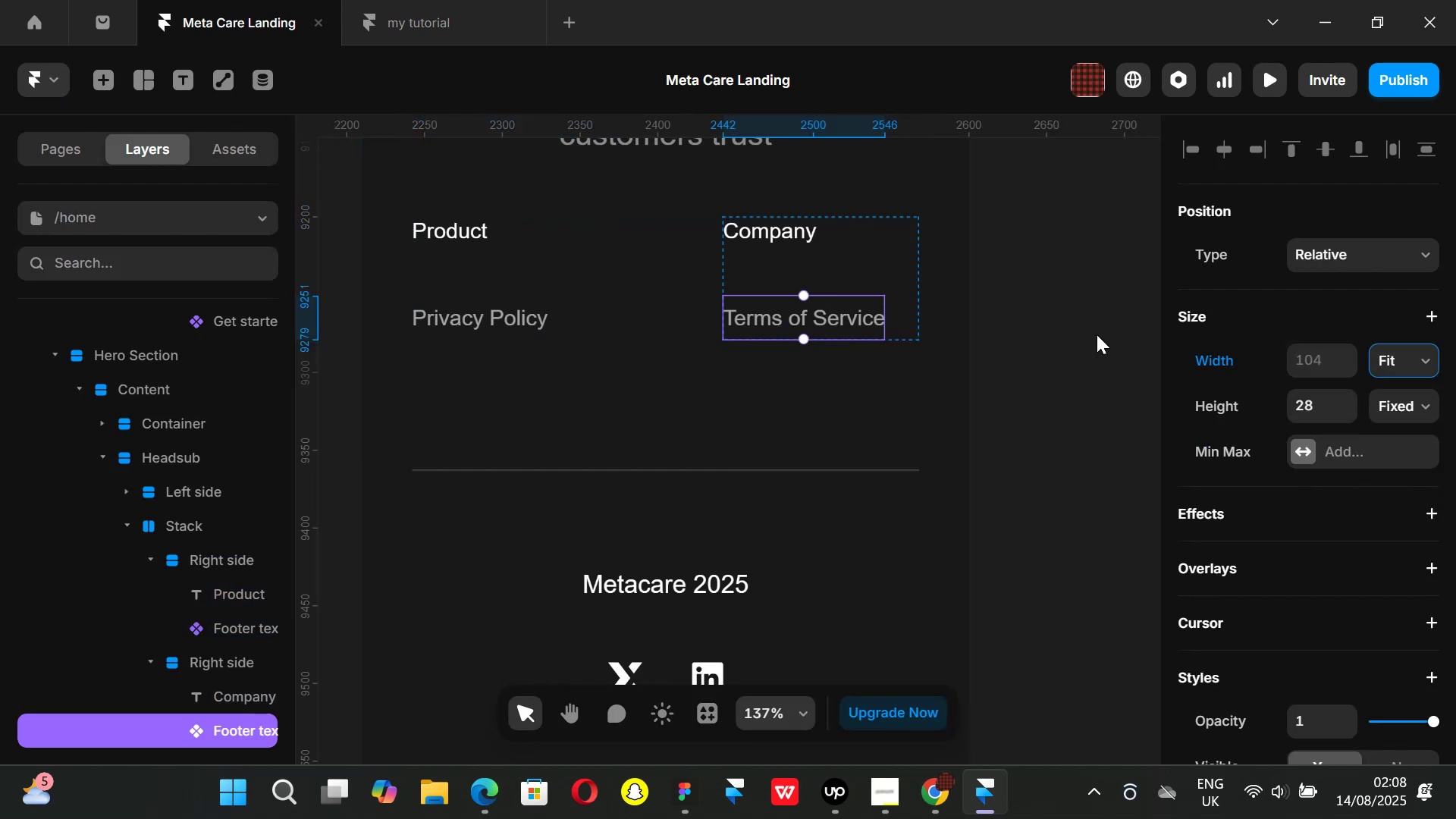 
left_click([1097, 334])
 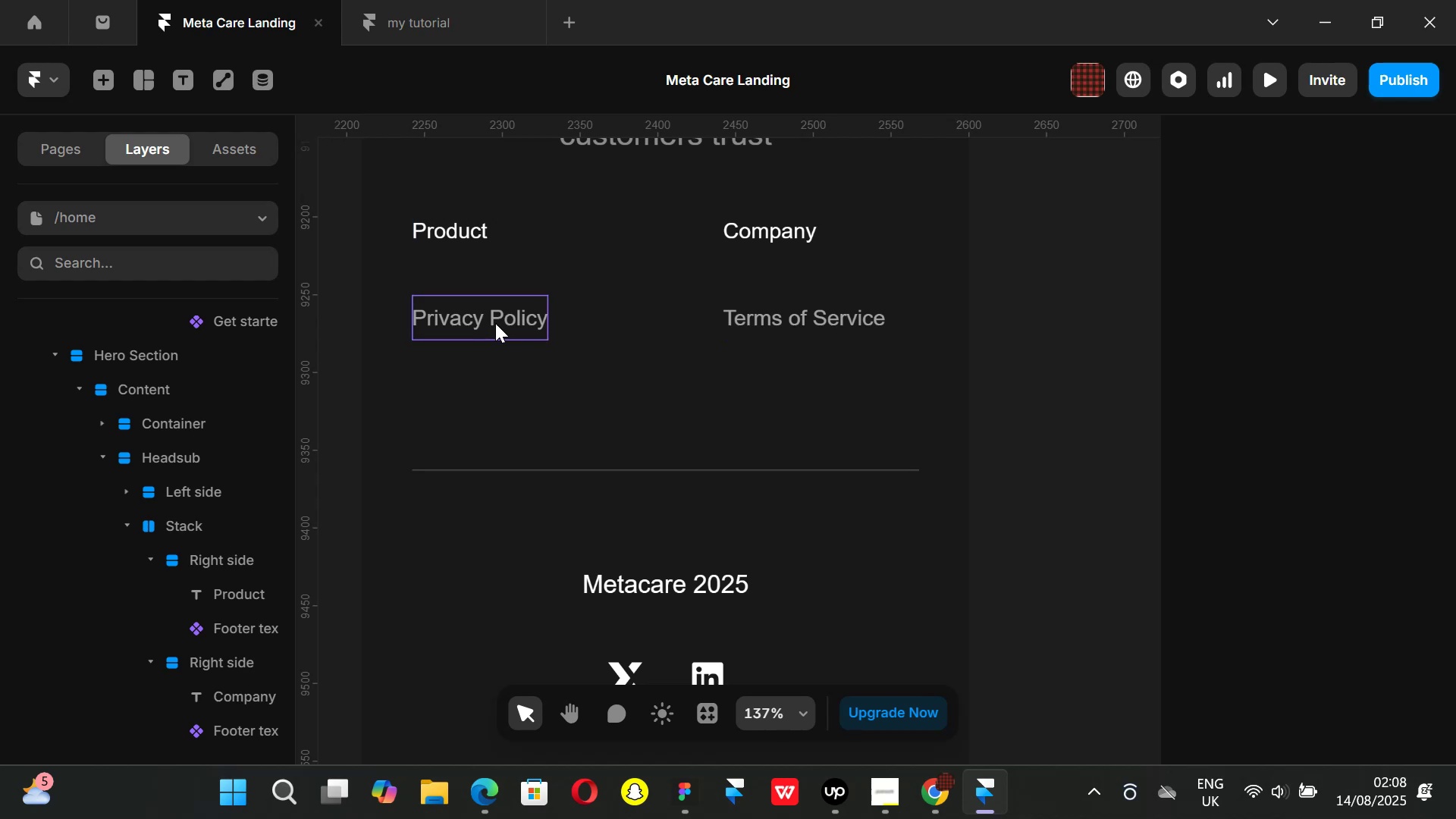 
left_click([489, 320])
 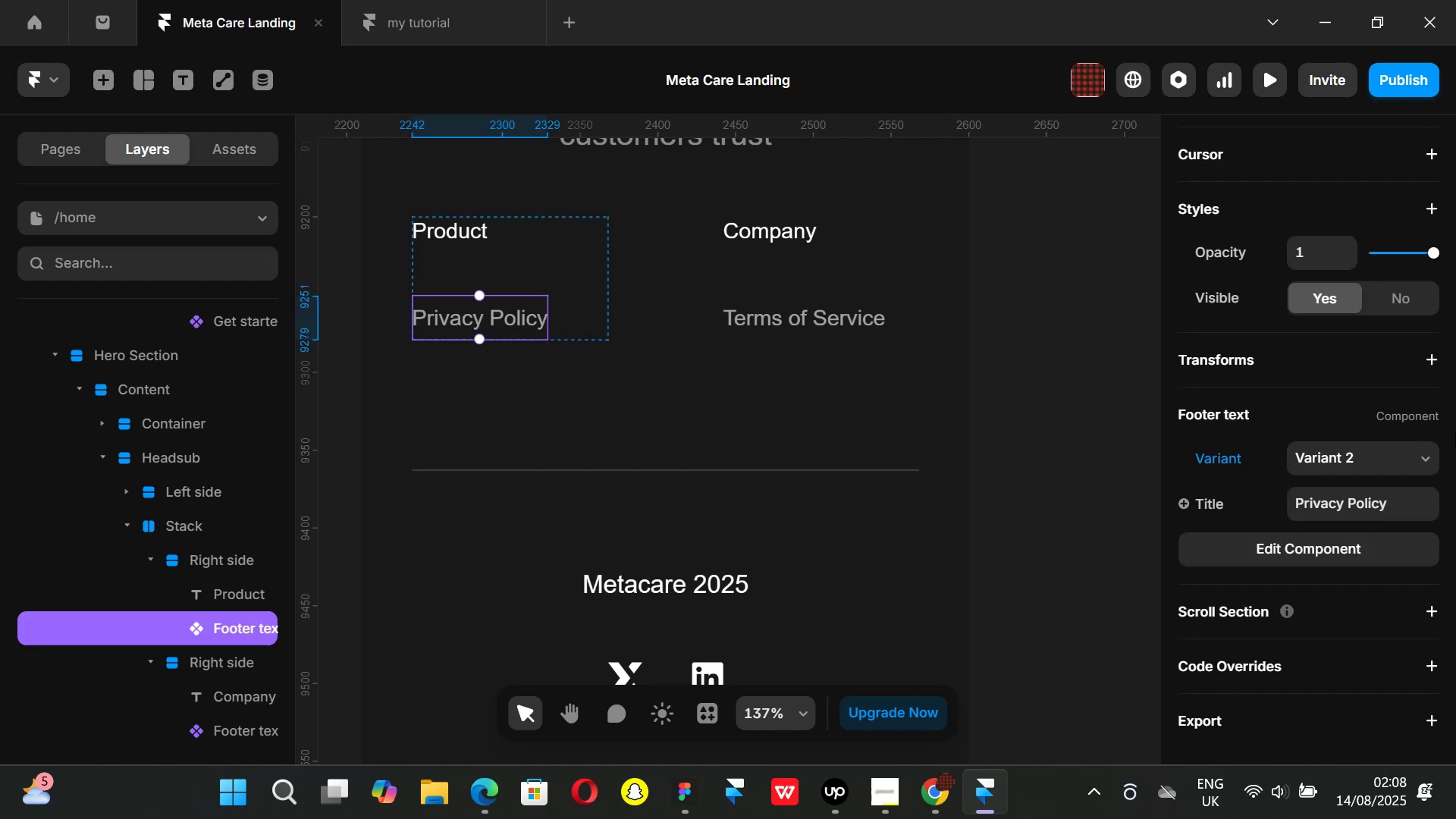 
scroll: coordinate [1372, 345], scroll_direction: up, amount: 2.0
 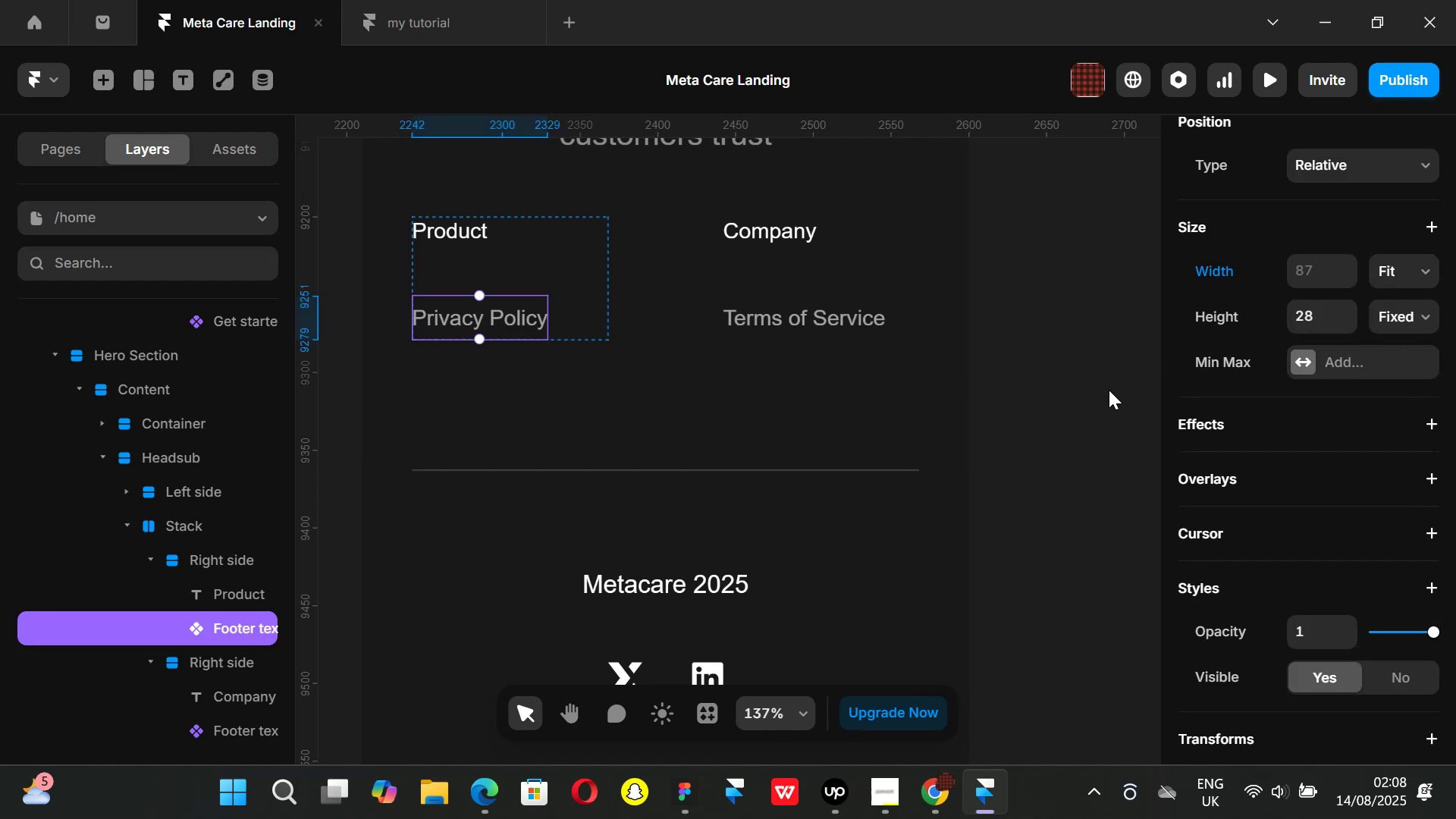 
left_click([787, 278])
 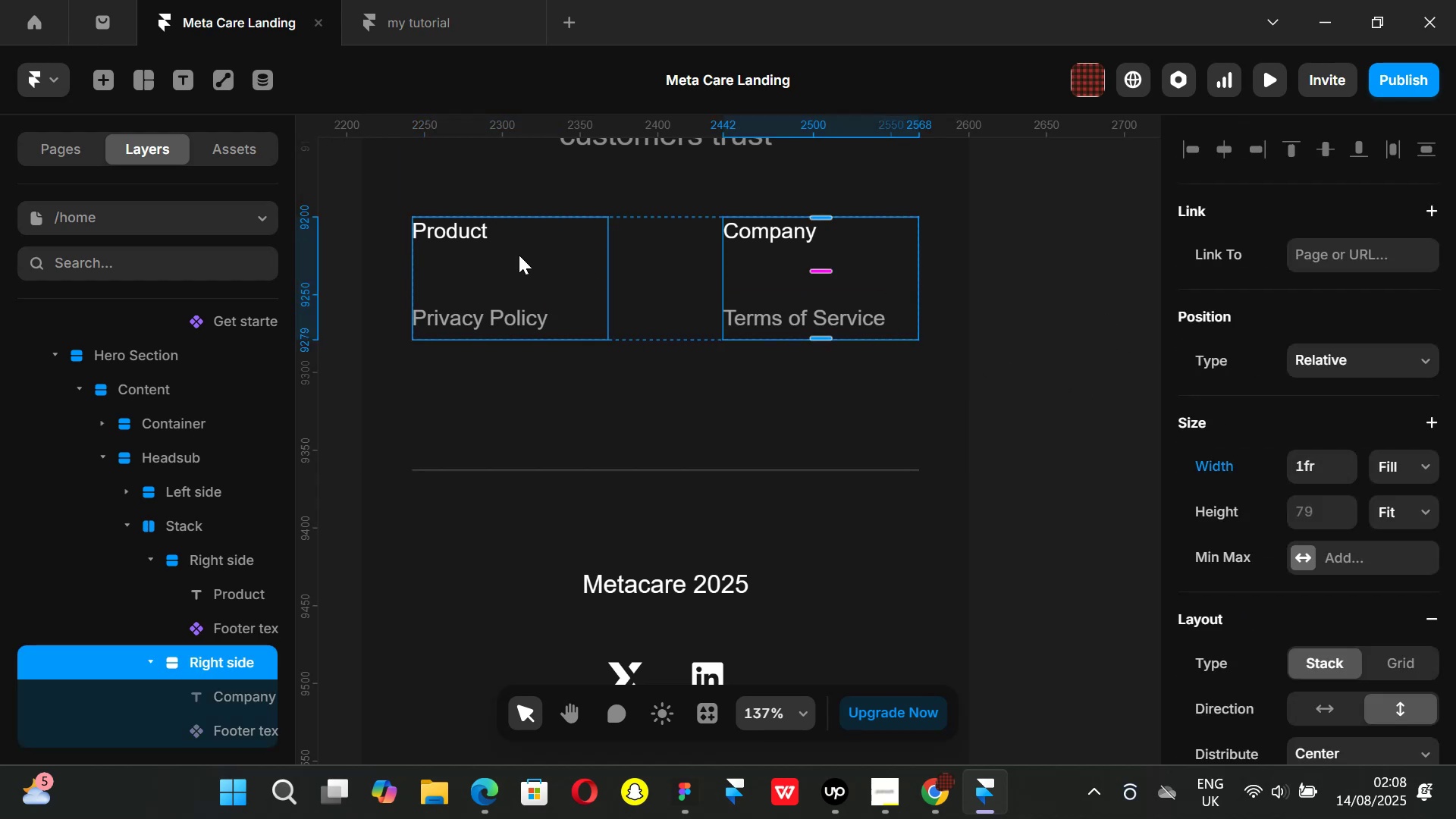 
left_click([529, 256])
 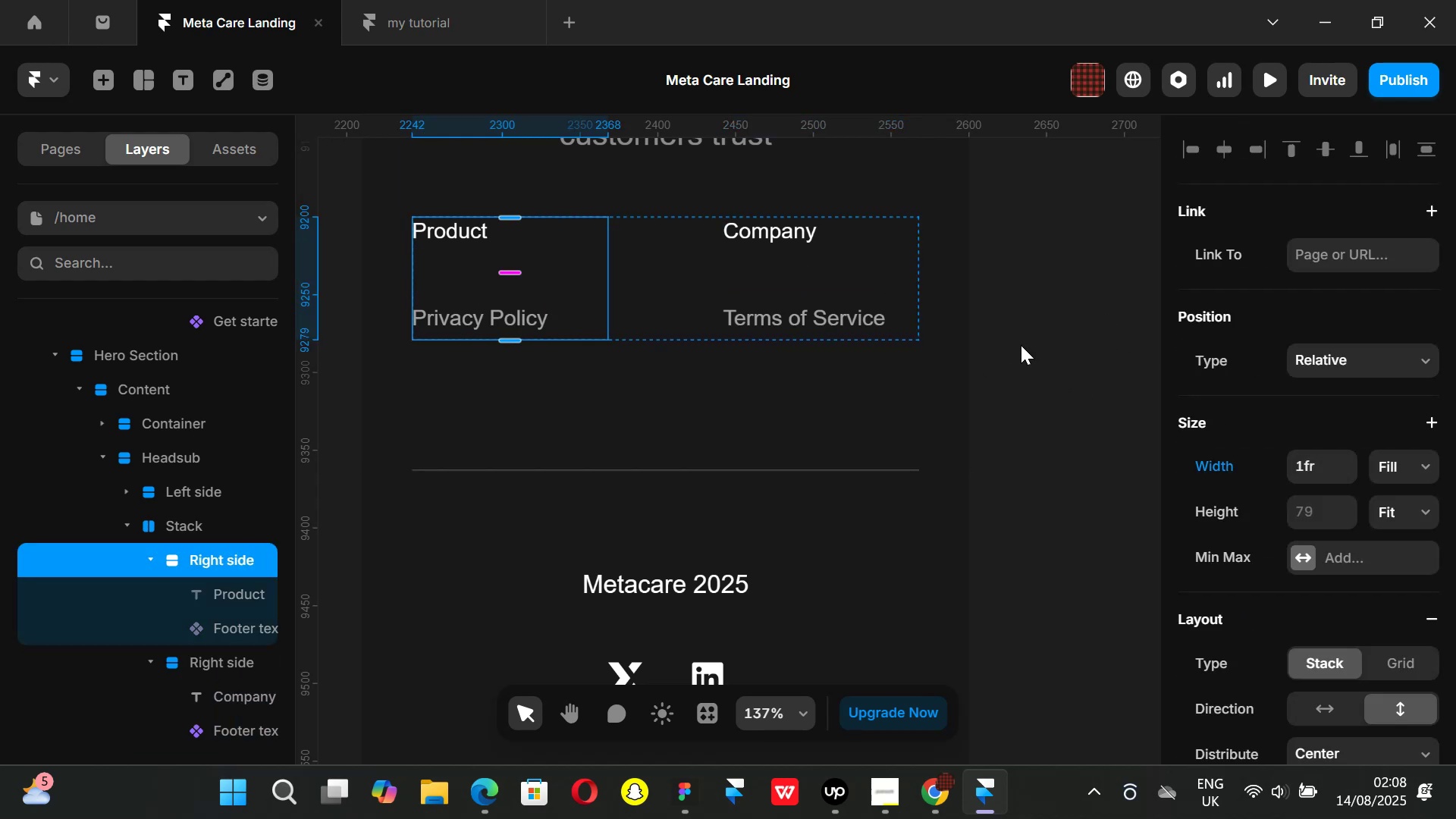 
left_click([1028, 345])
 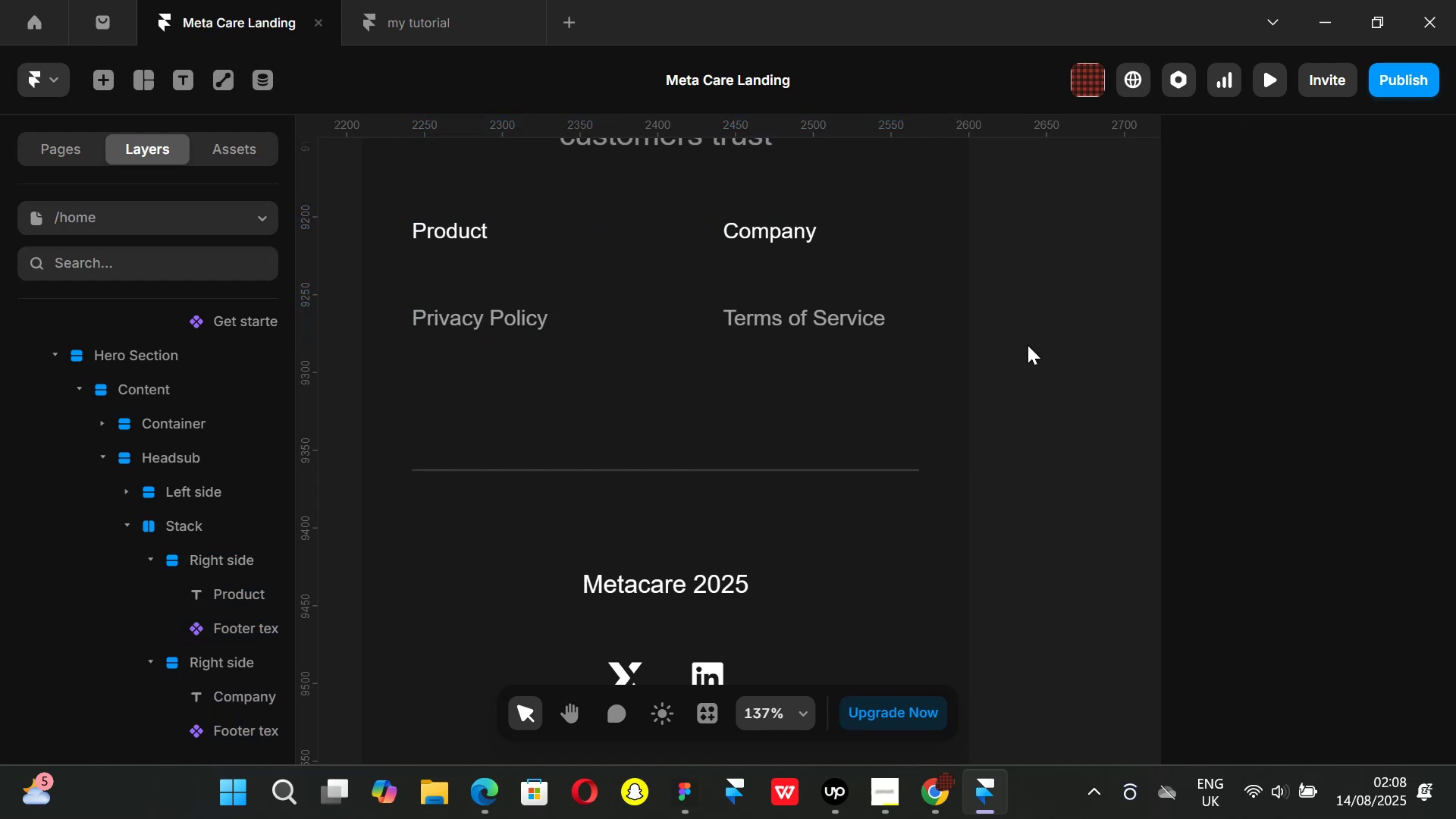 
key(Control+ControlLeft)
 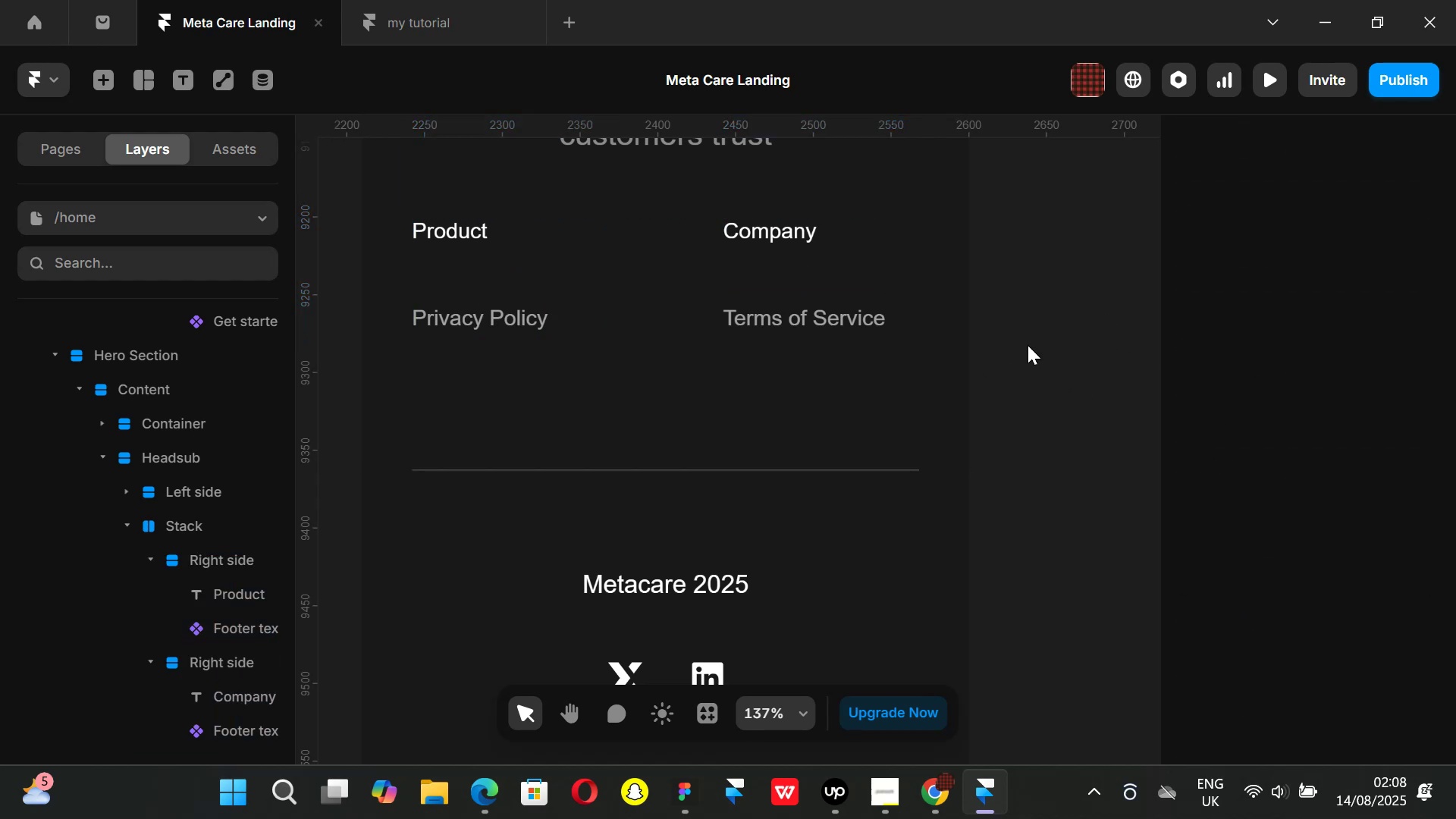 
key(Control+P)
 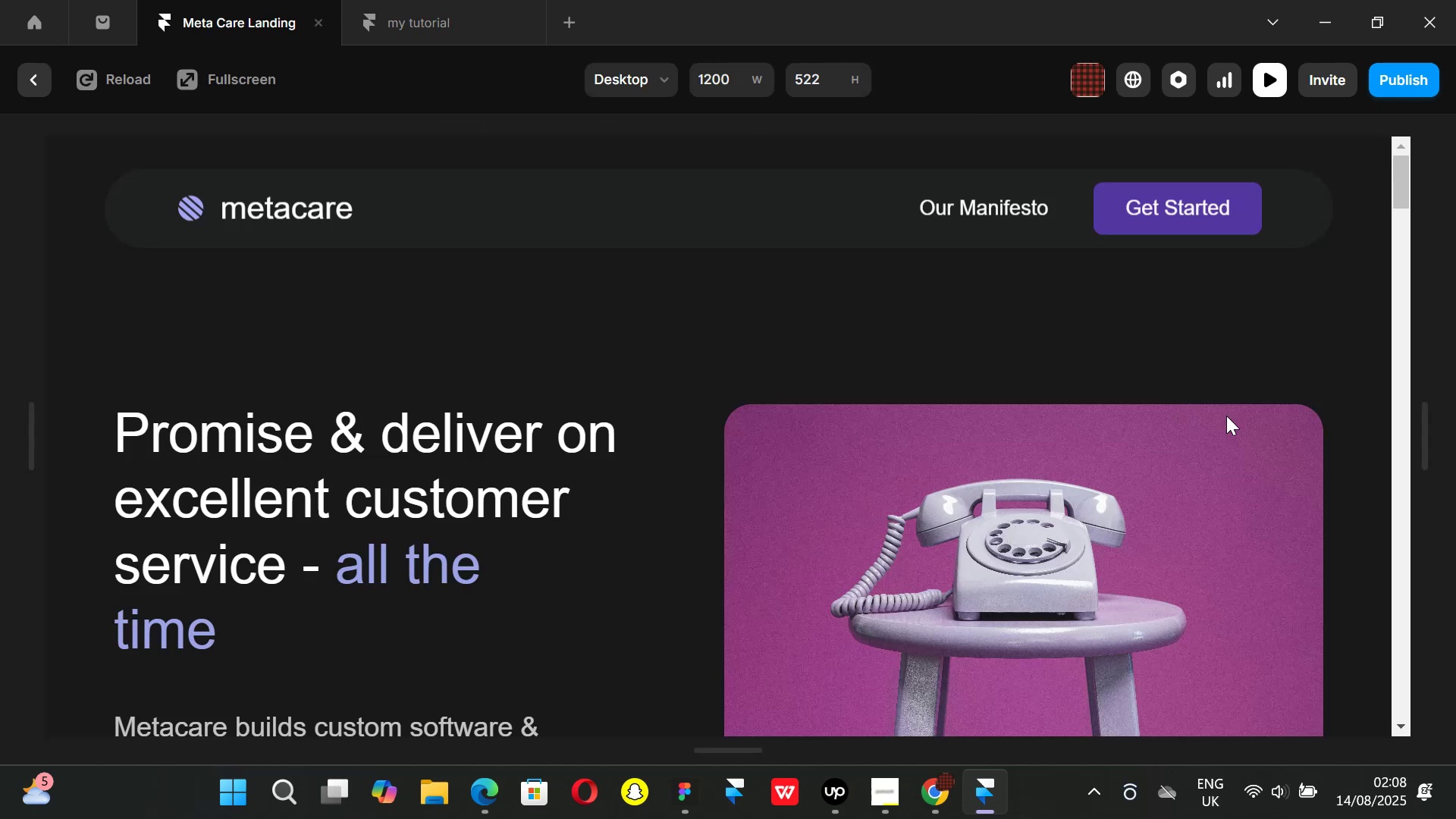 
left_click_drag(start_coordinate=[1418, 444], to_coordinate=[473, 408])
 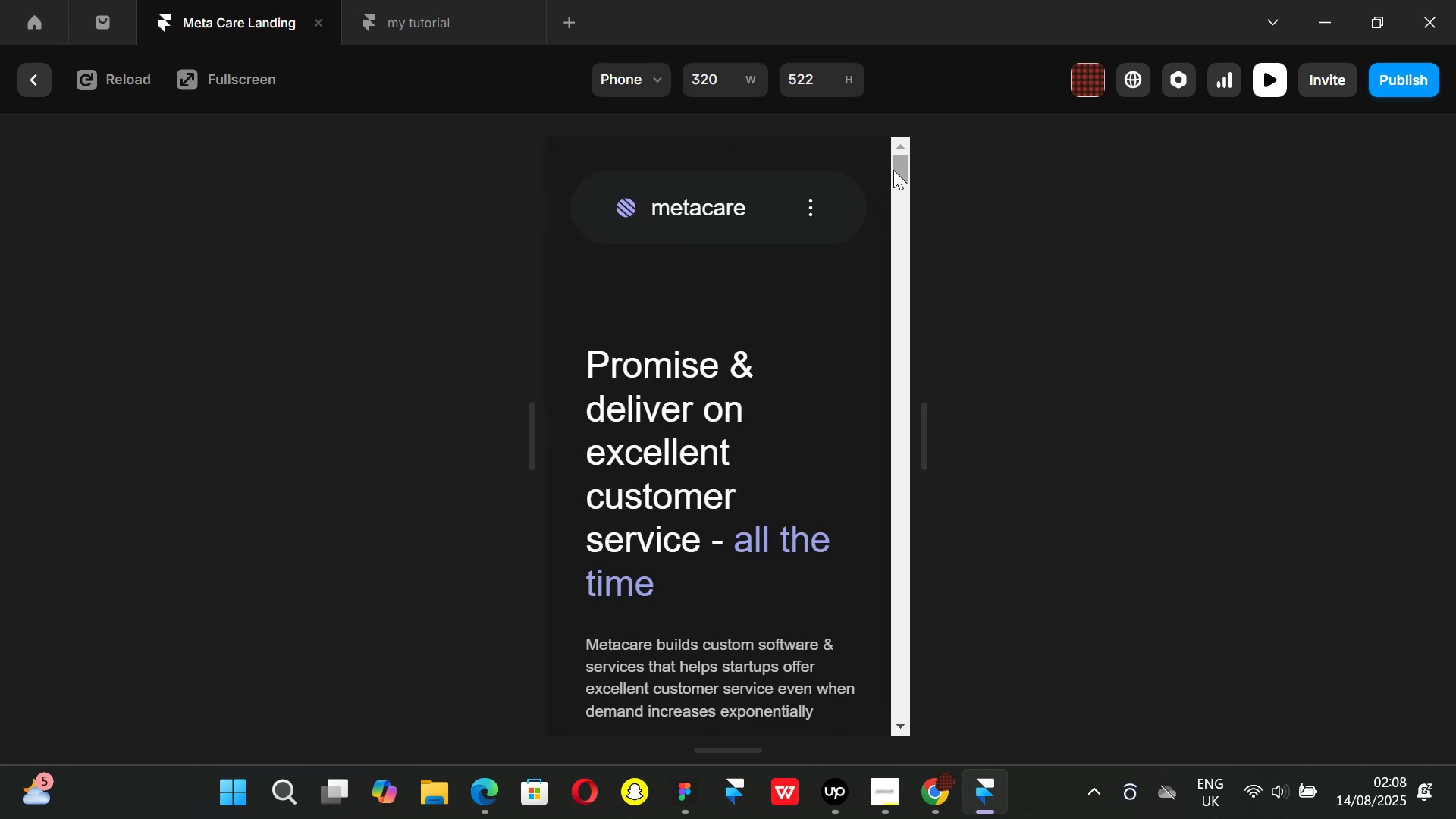 
left_click_drag(start_coordinate=[894, 169], to_coordinate=[863, 818])
 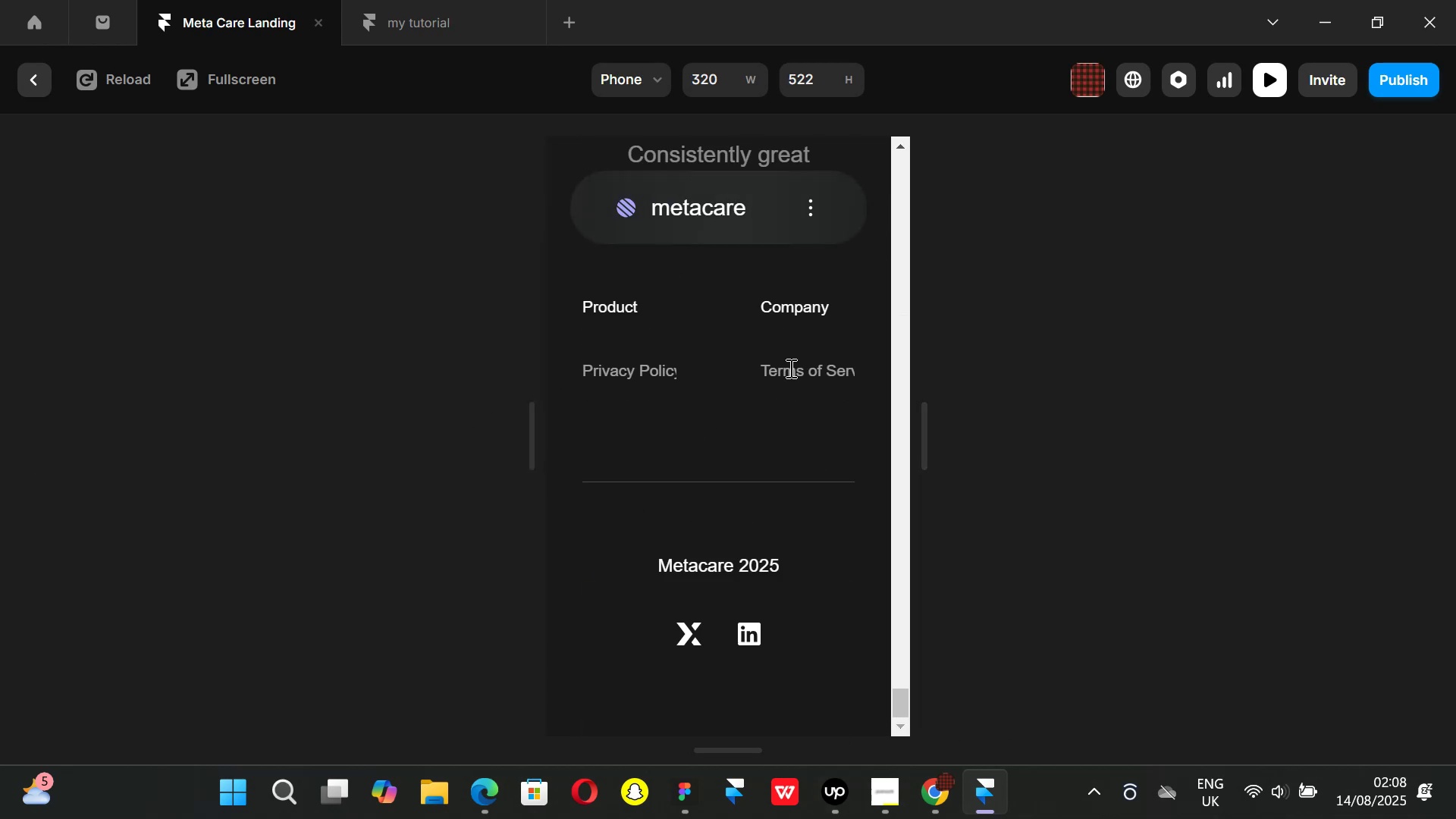 
wait(5.92)
 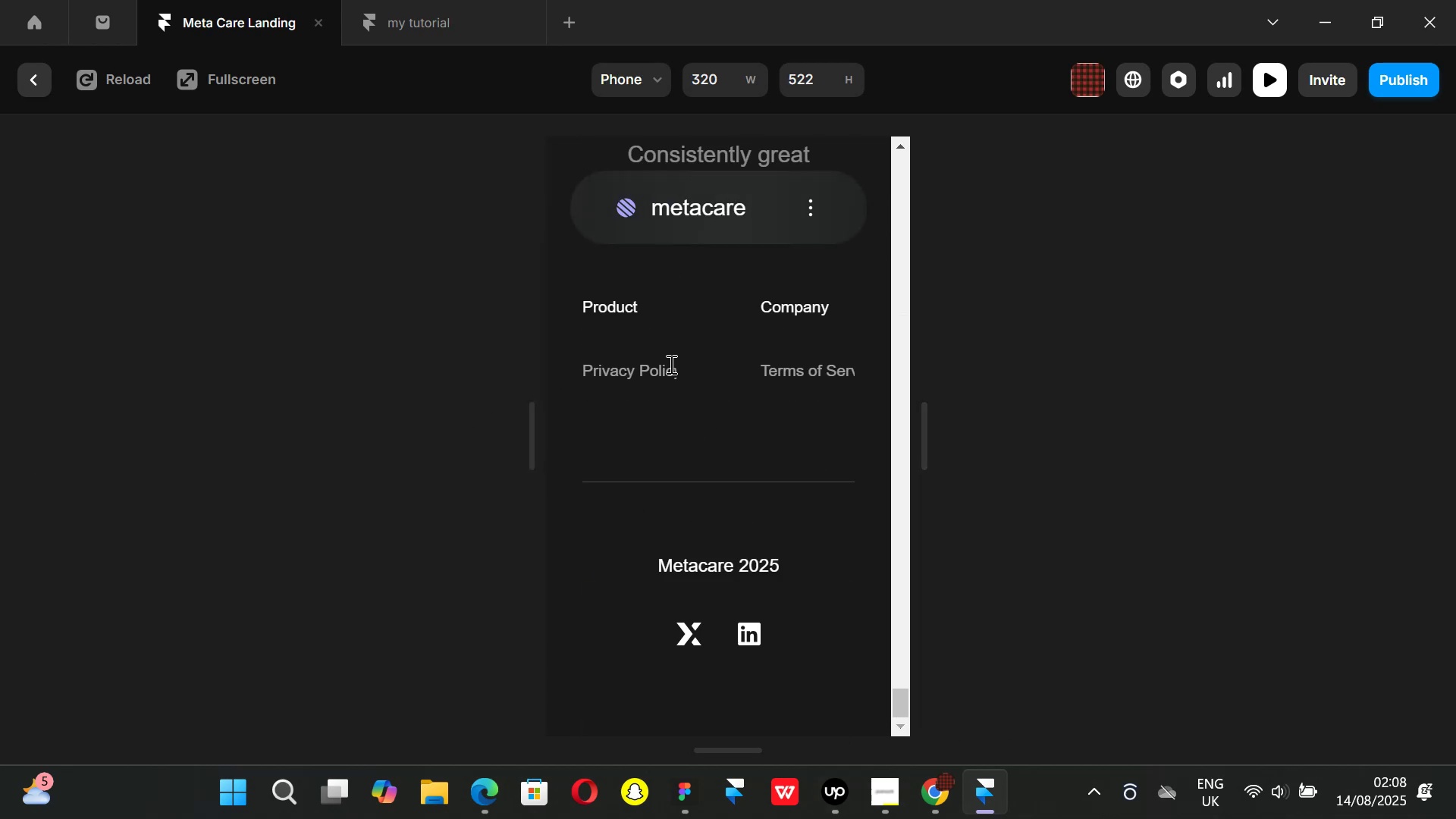 
left_click([27, 84])
 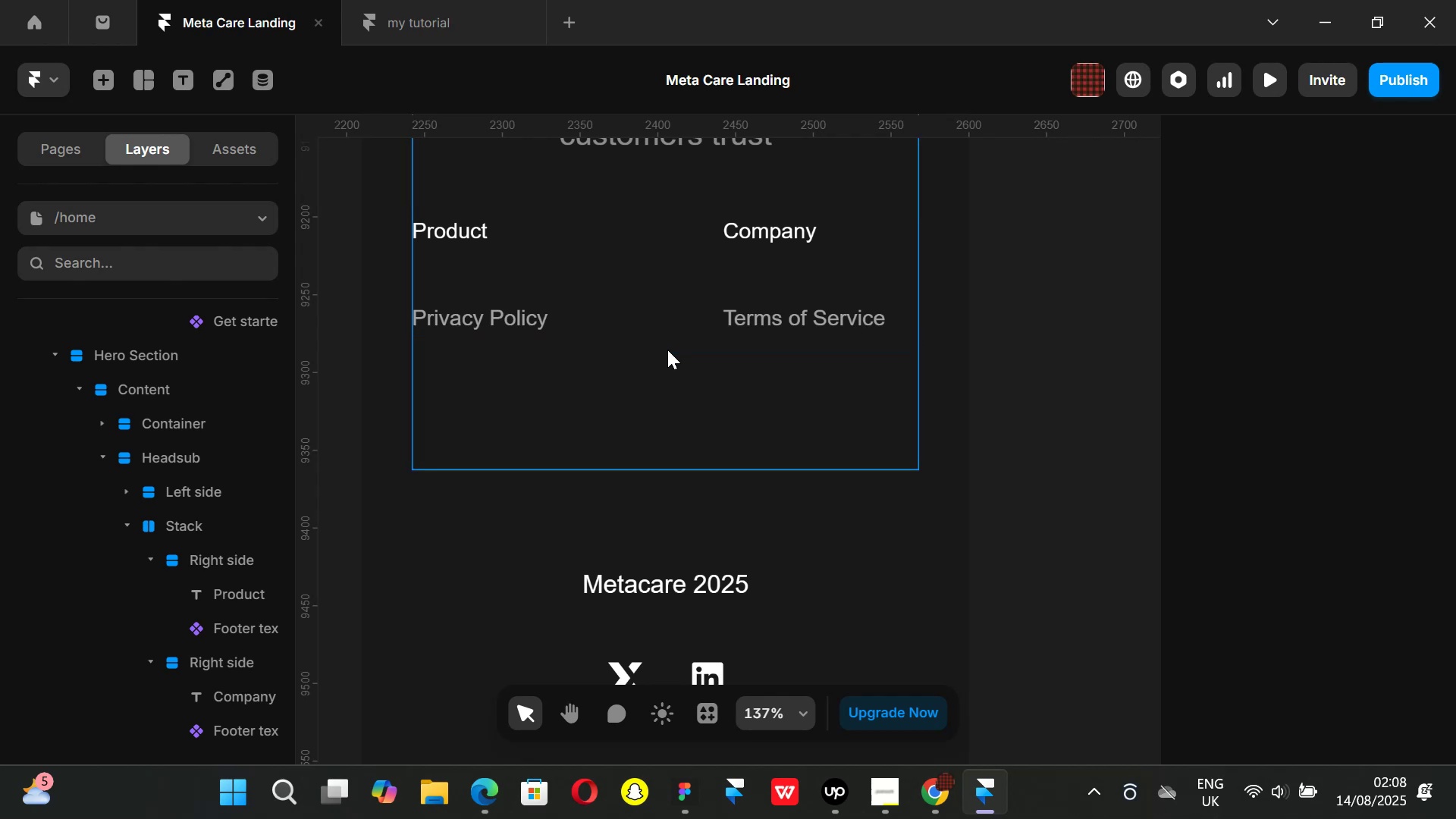 
key(Control+ControlLeft)
 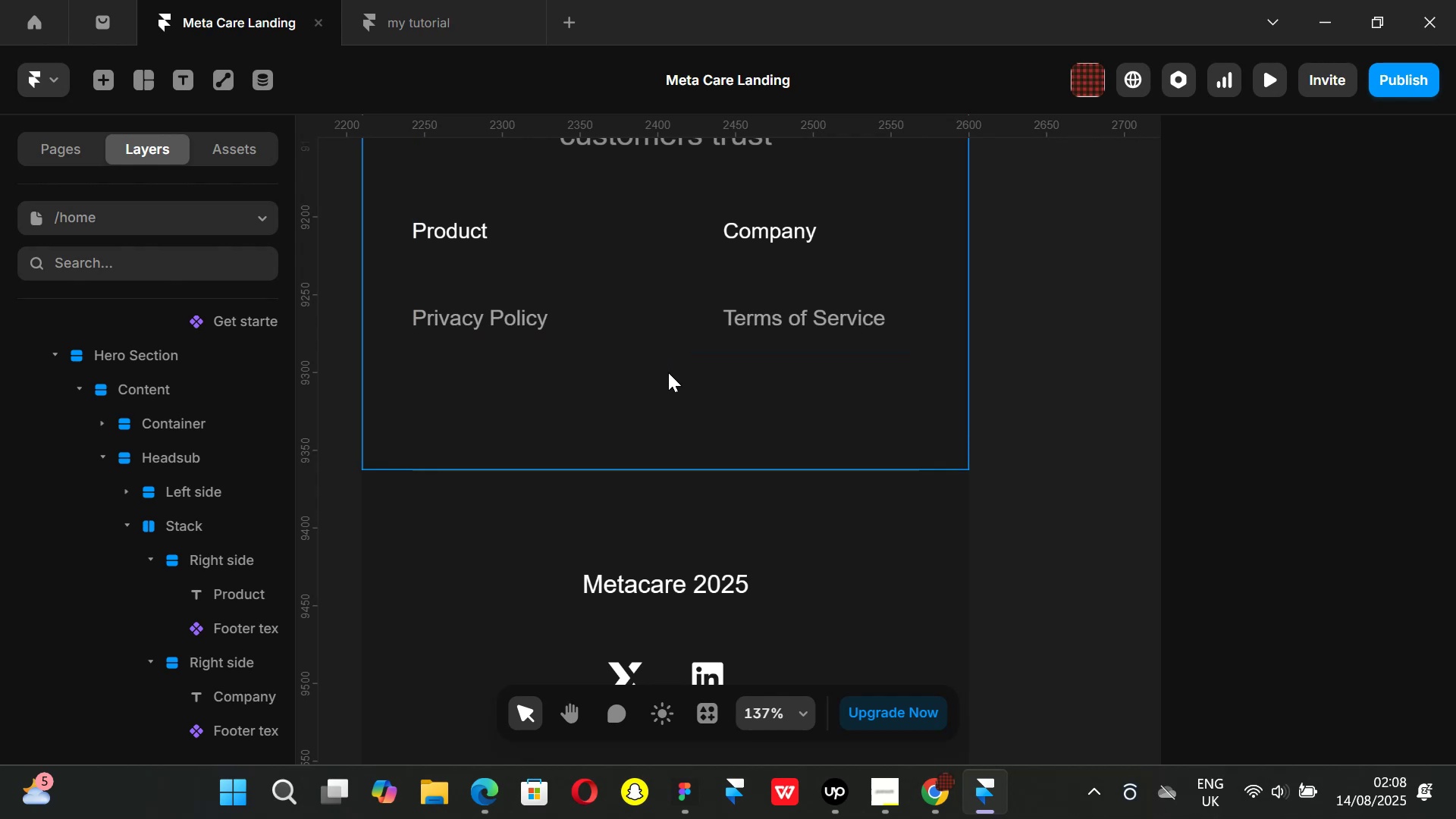 
key(Control+ControlLeft)
 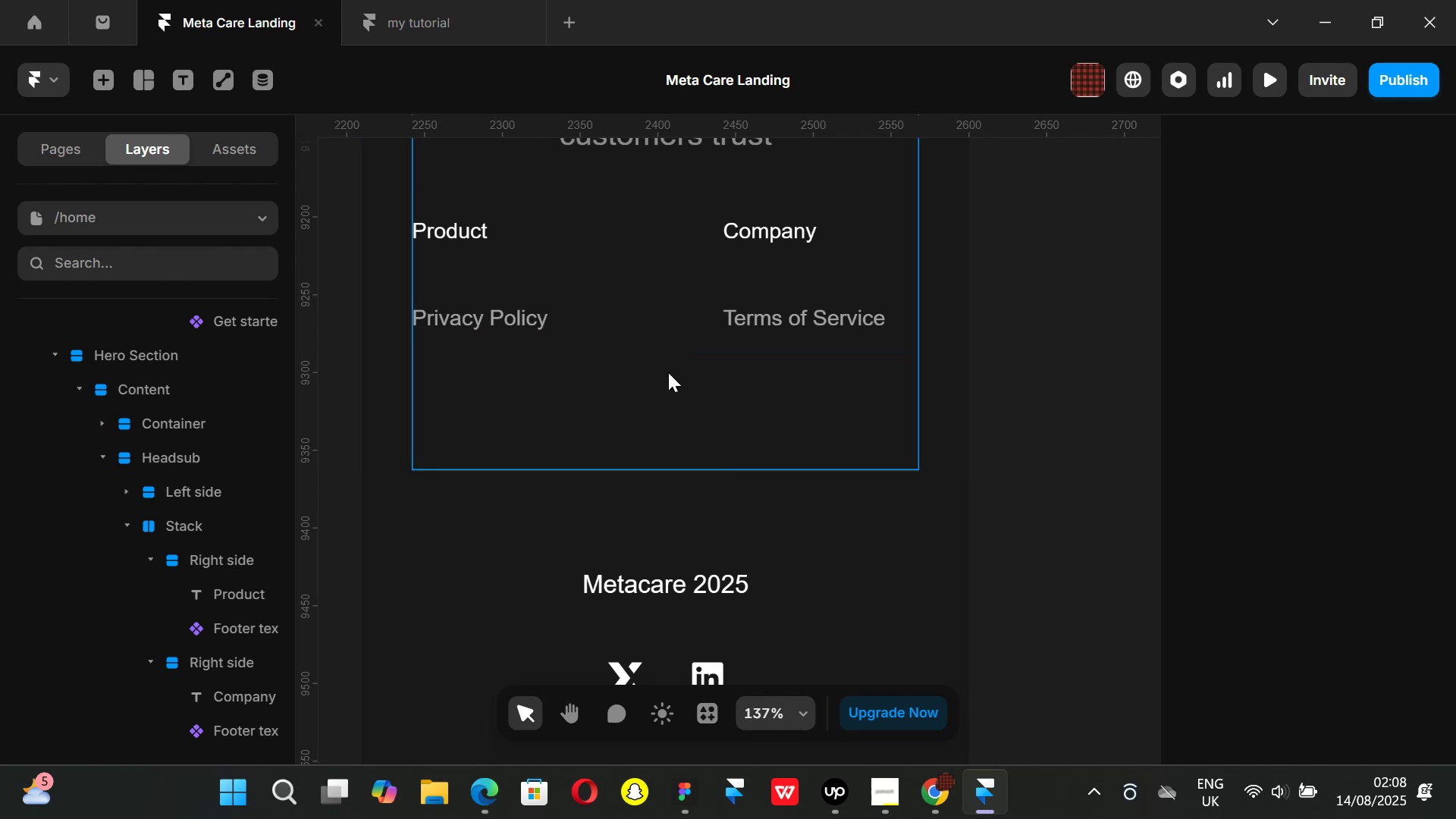 
scroll: coordinate [686, 388], scroll_direction: down, amount: 1.0
 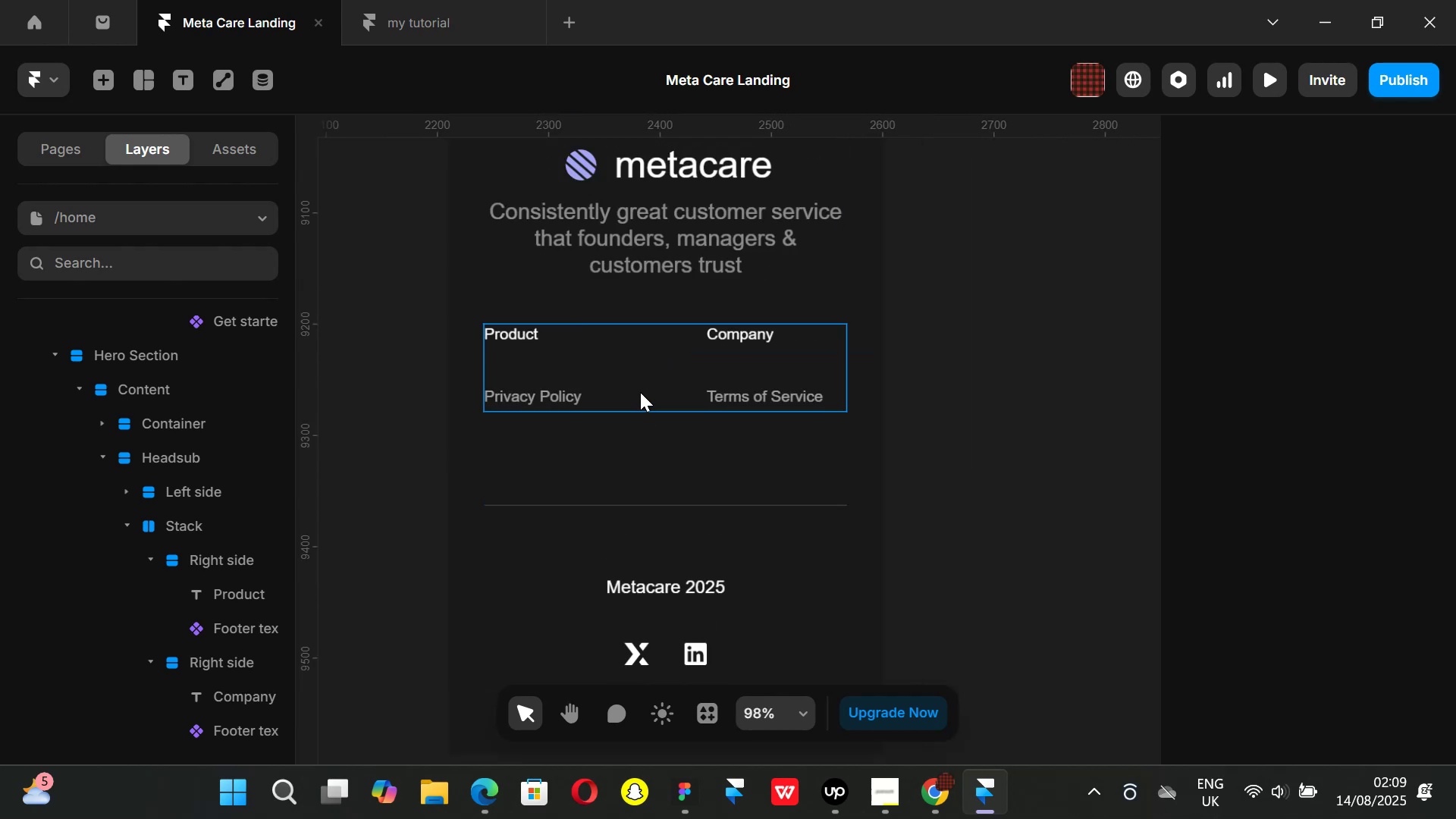 
left_click([640, 392])
 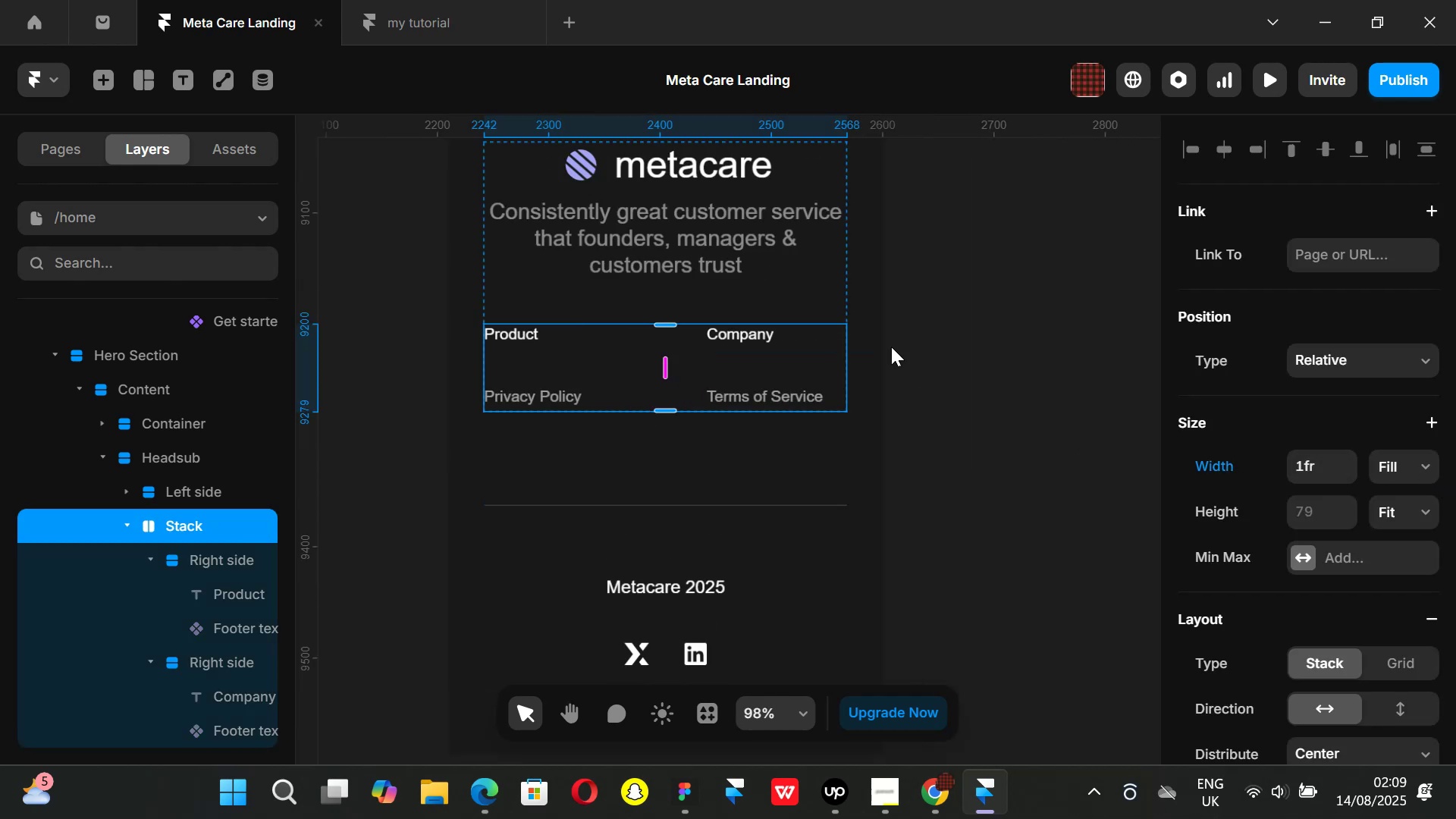 
left_click([839, 303])
 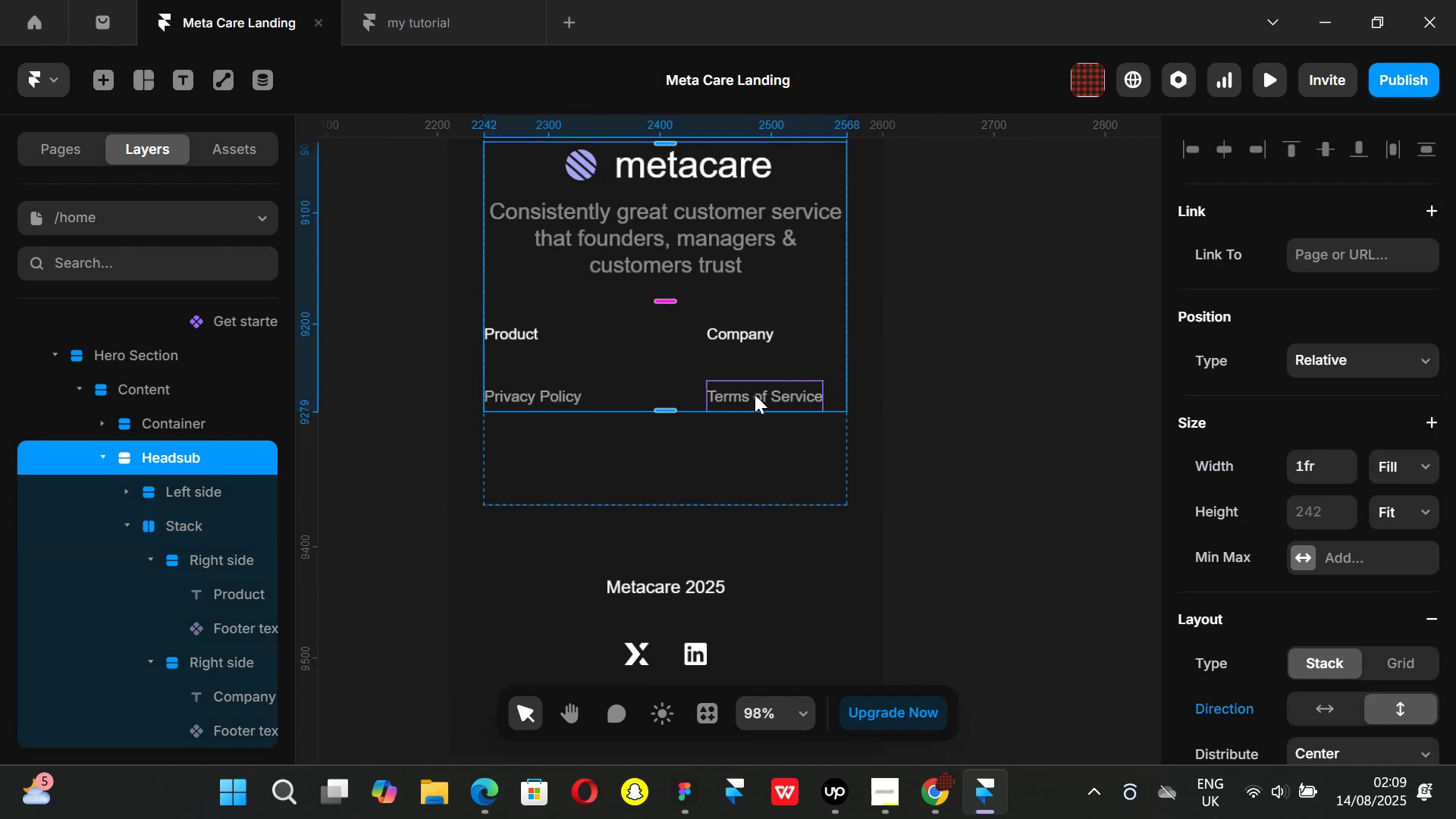 
left_click([673, 372])
 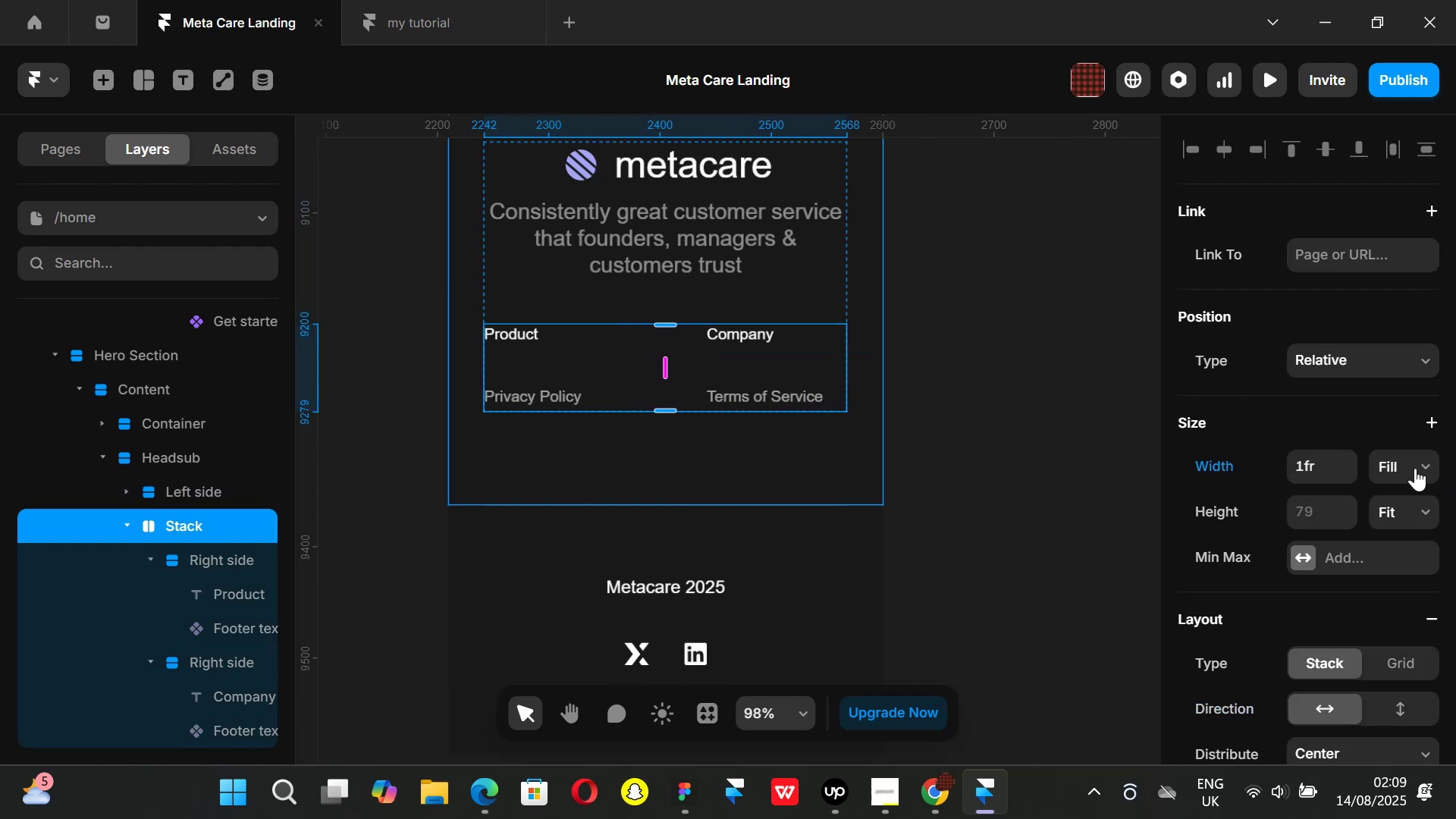 
scroll: coordinate [1341, 475], scroll_direction: down, amount: 3.0
 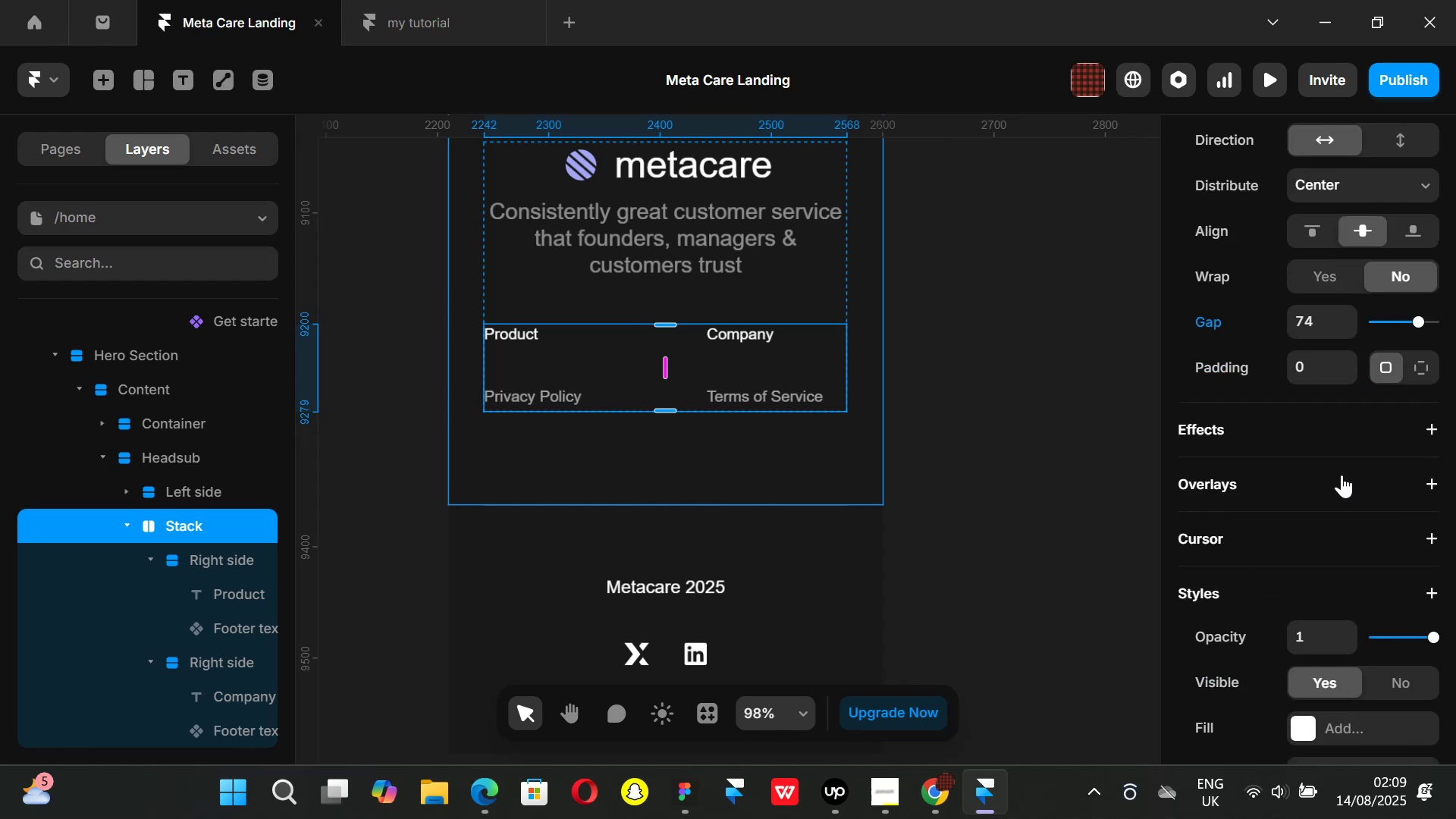 
key(Control+ControlLeft)
 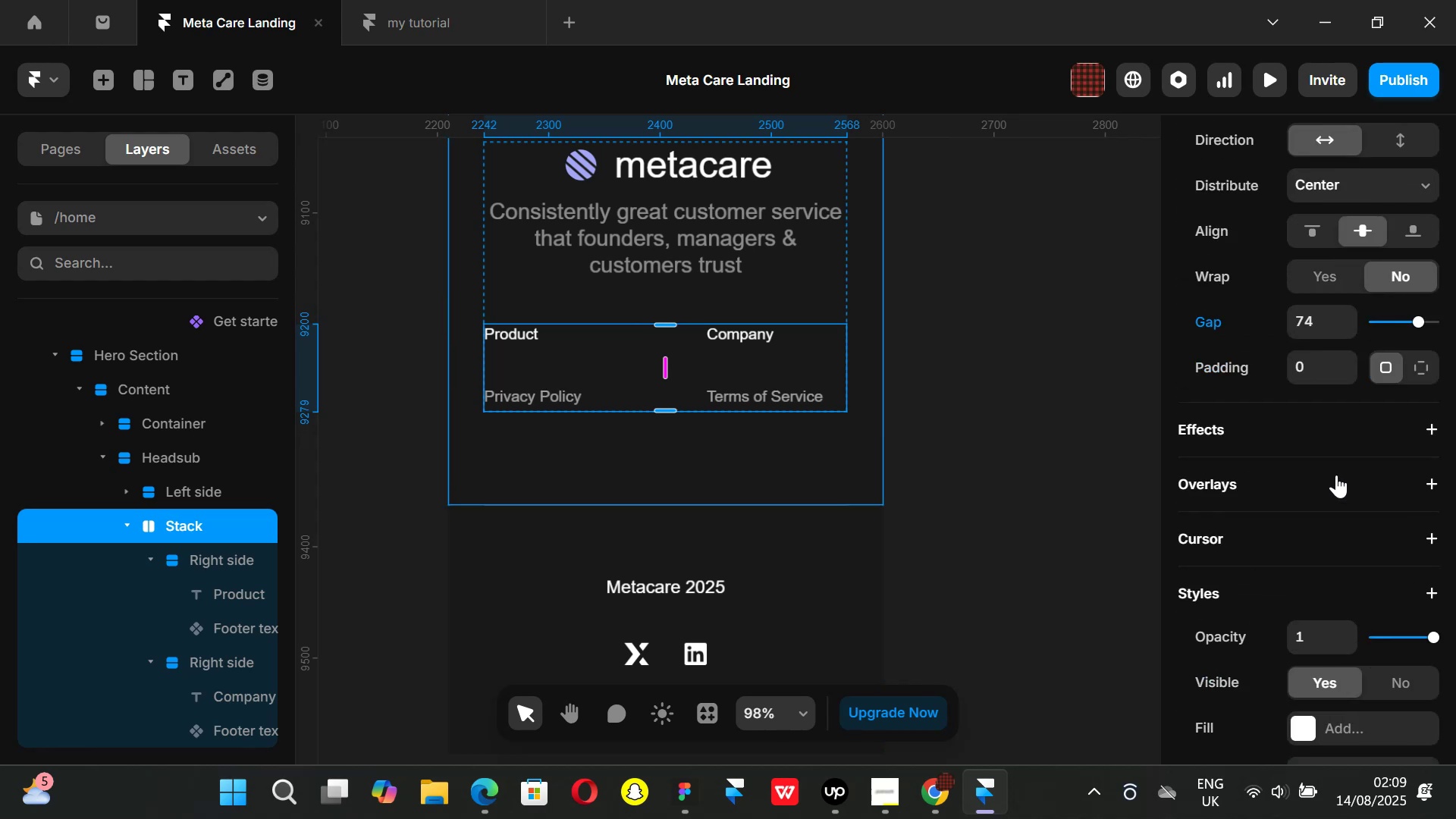 
scroll: coordinate [1336, 475], scroll_direction: up, amount: 2.0
 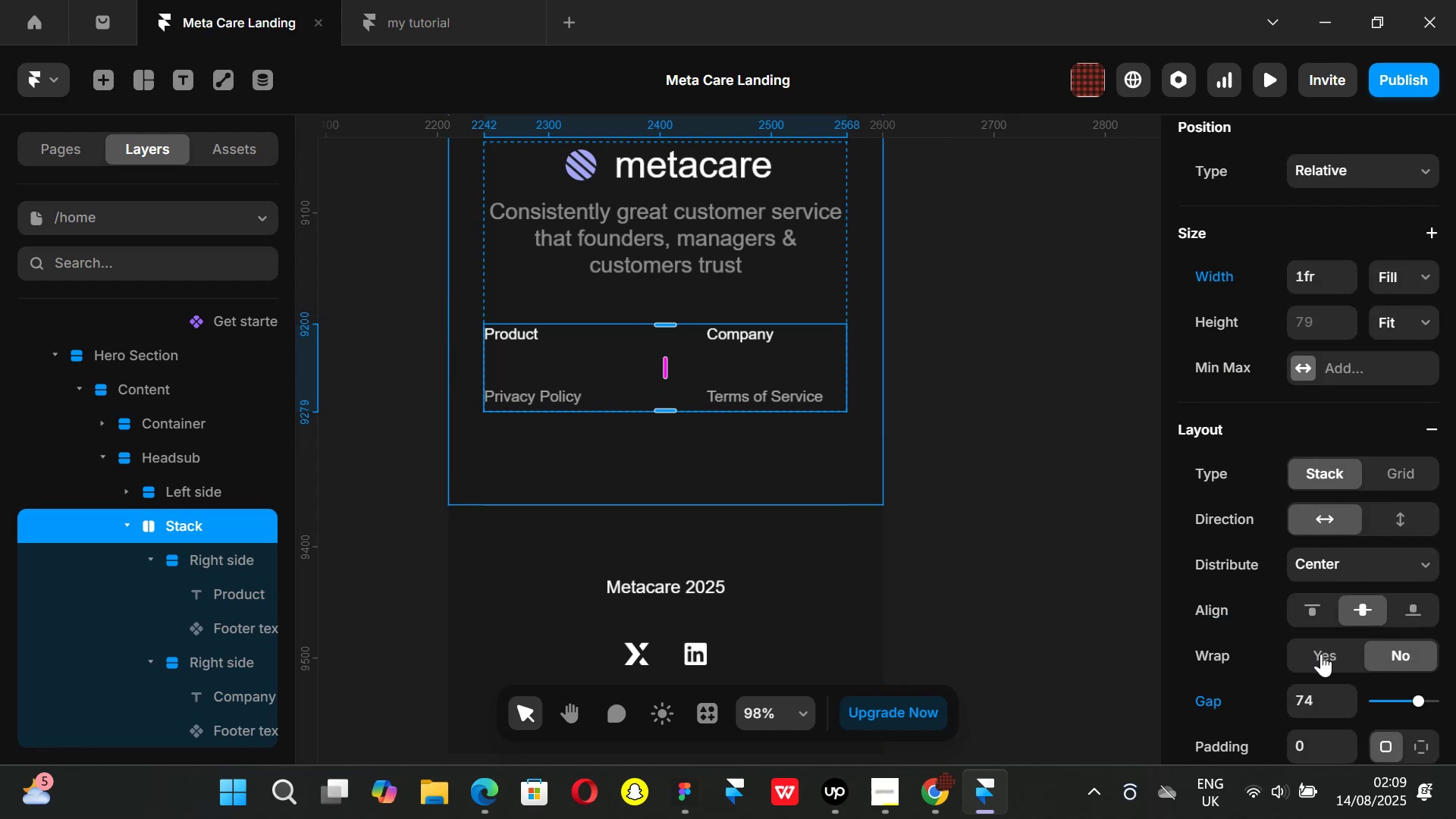 
left_click([1321, 654])
 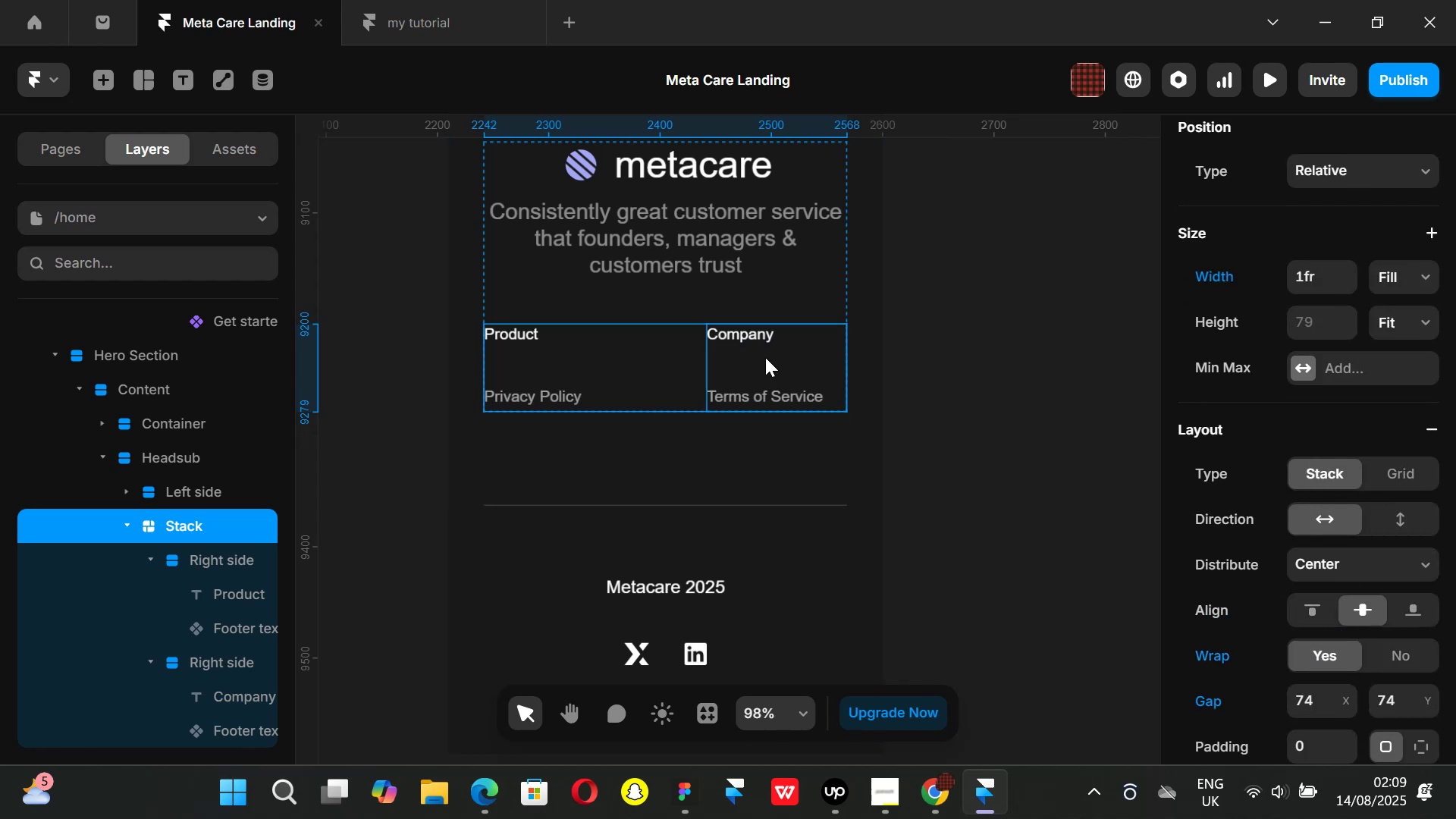 
left_click([772, 357])
 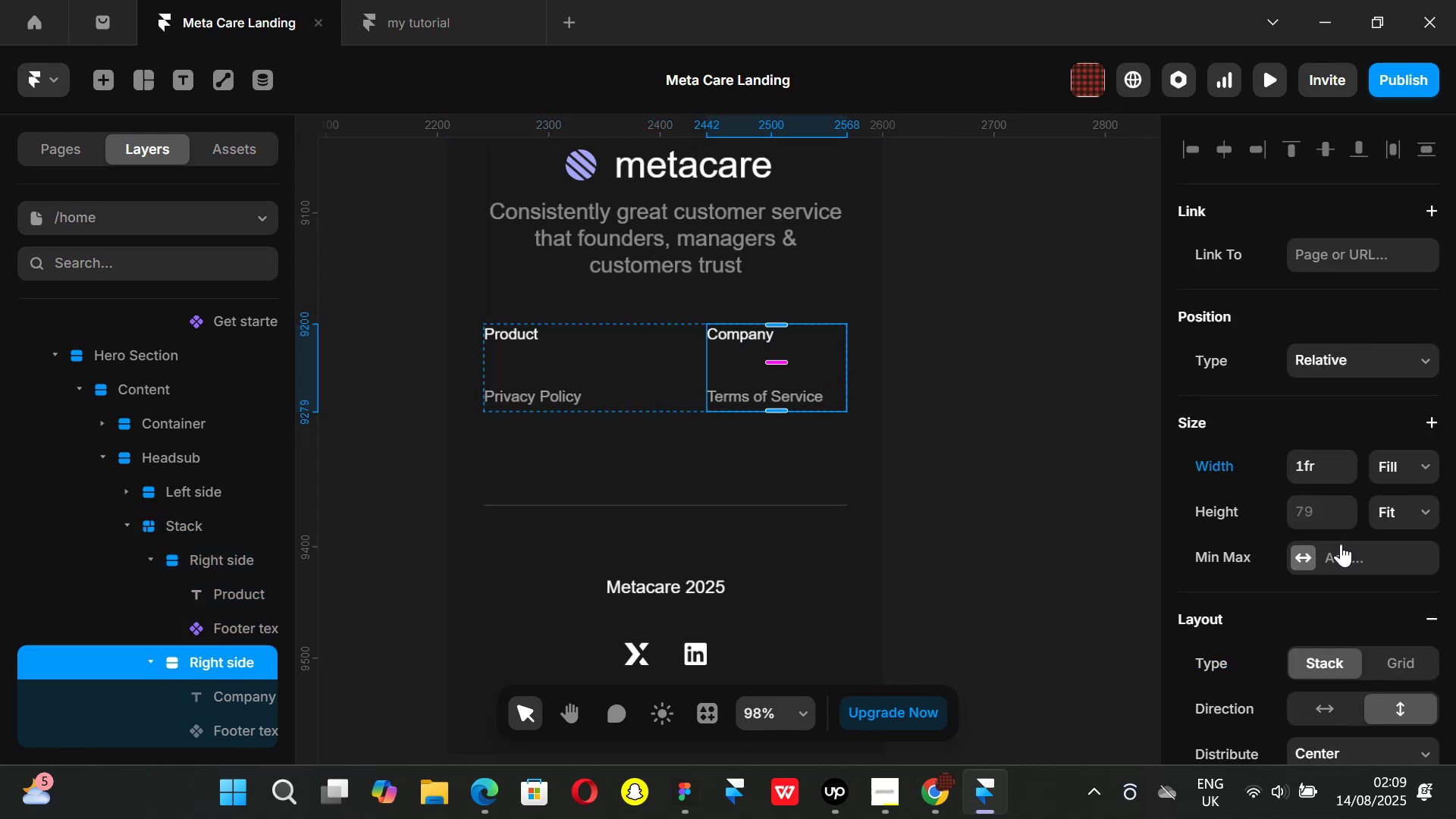 
scroll: coordinate [1339, 544], scroll_direction: down, amount: 3.0
 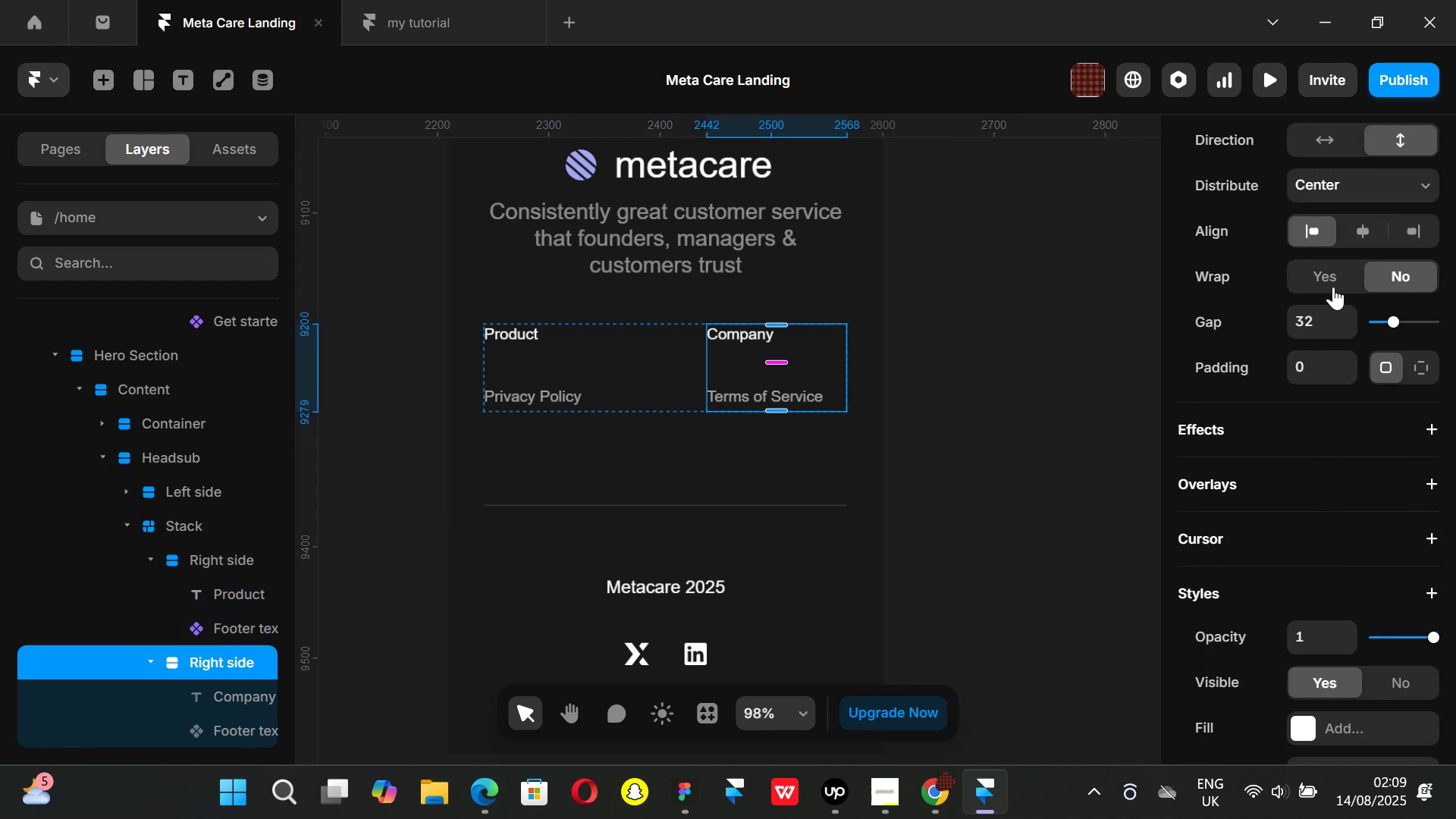 
left_click([1332, 284])
 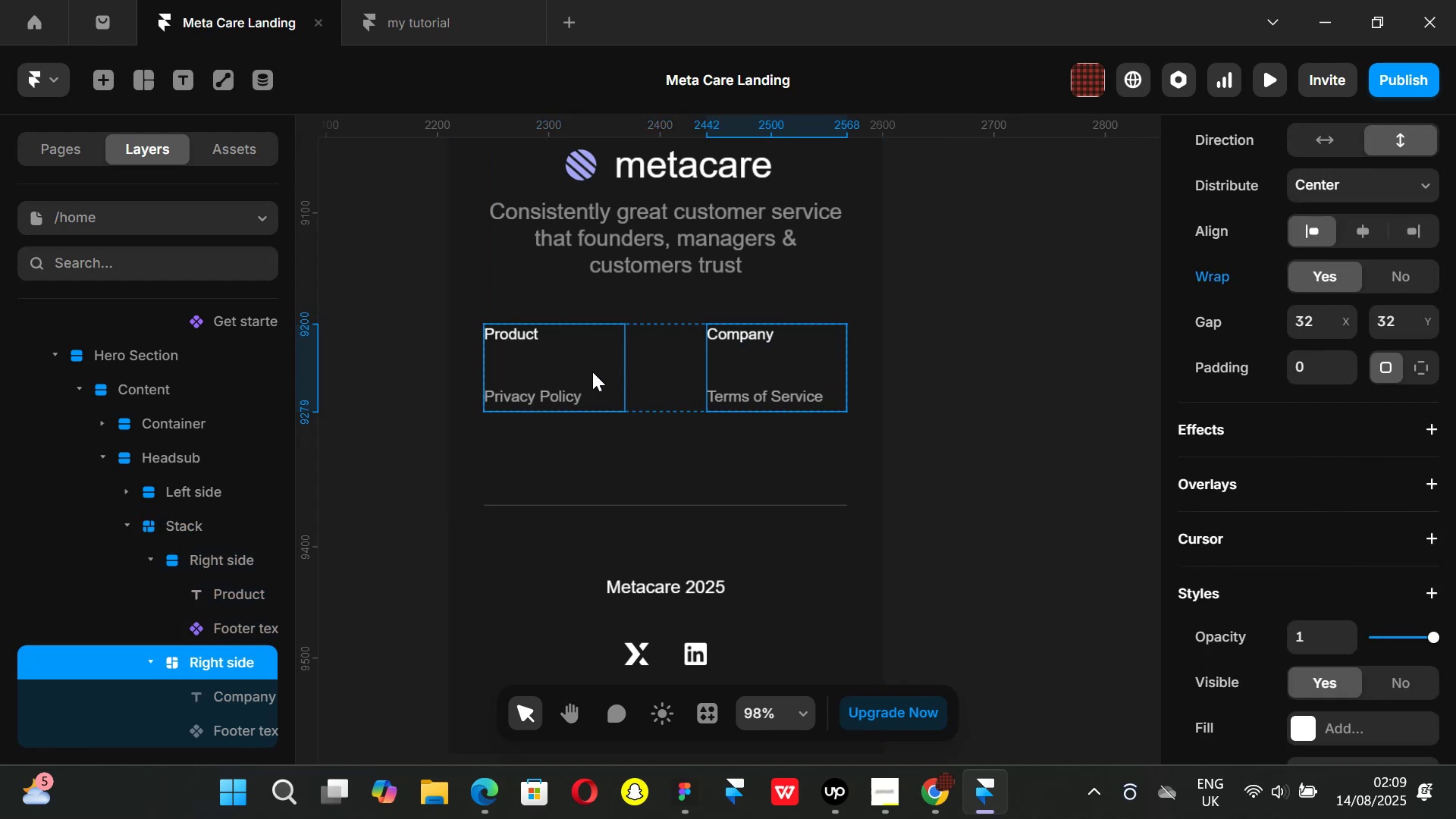 
left_click([591, 372])
 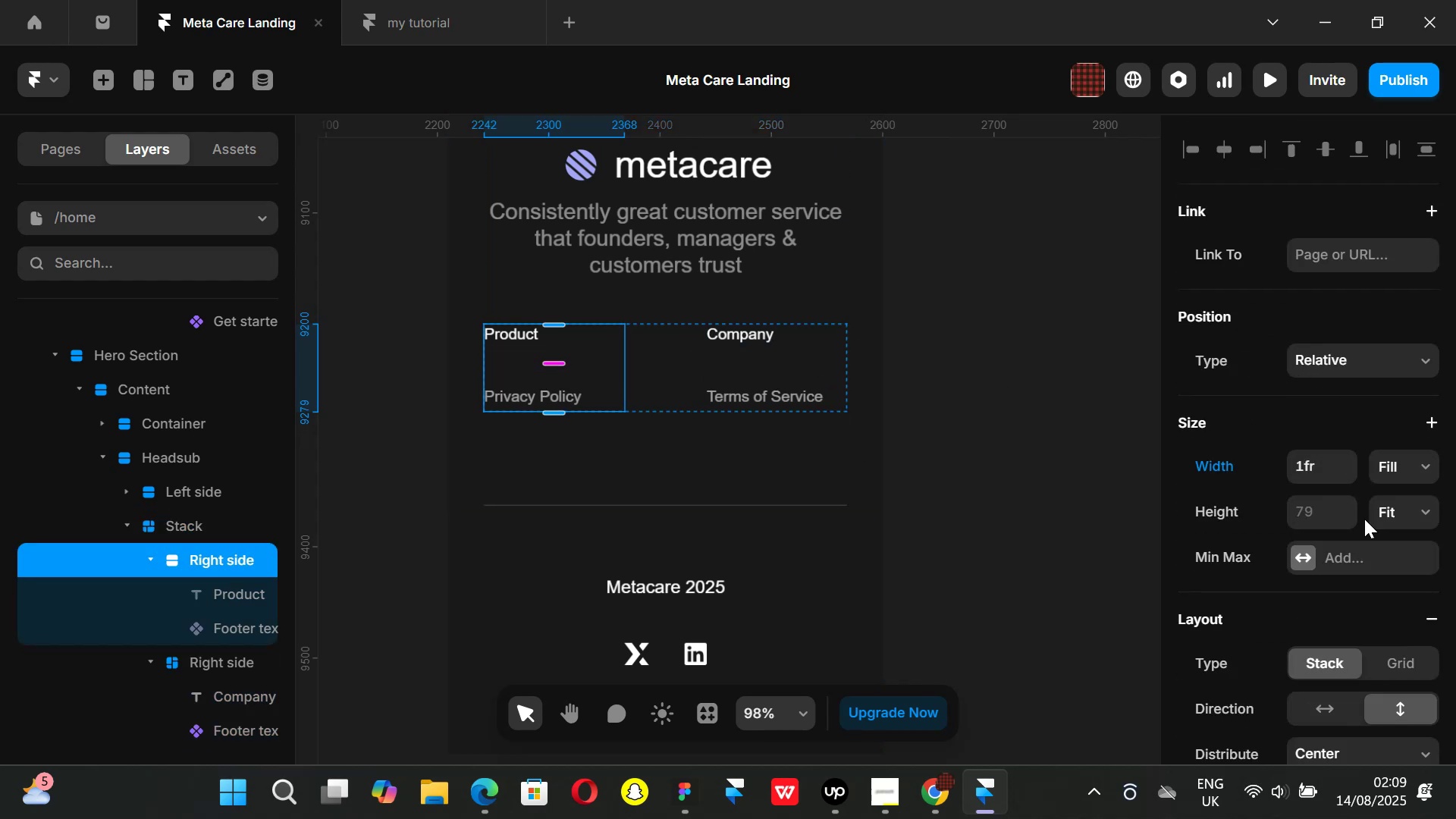 
scroll: coordinate [1365, 519], scroll_direction: down, amount: 1.0
 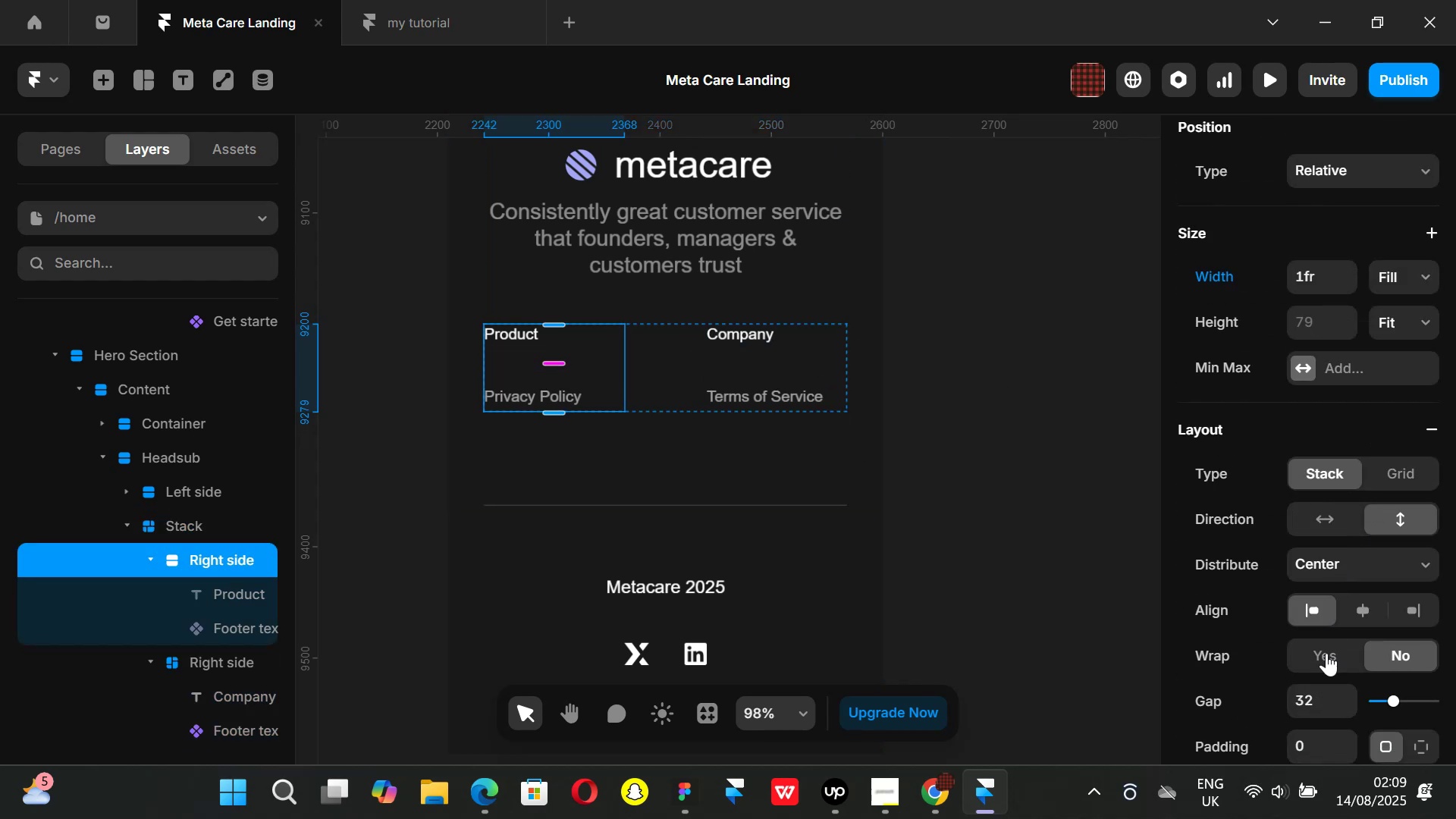 
left_click([1326, 655])
 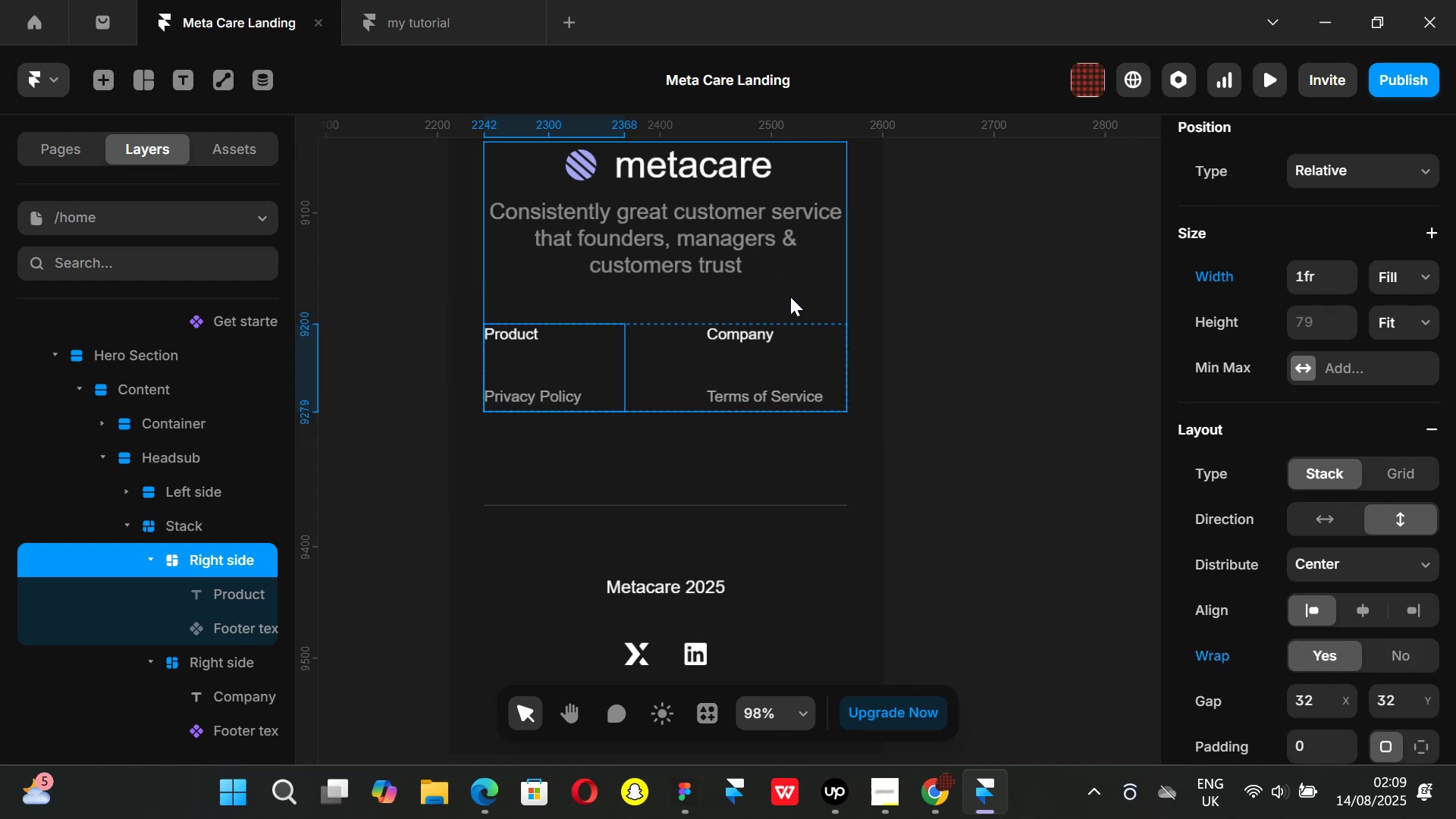 
left_click([790, 297])
 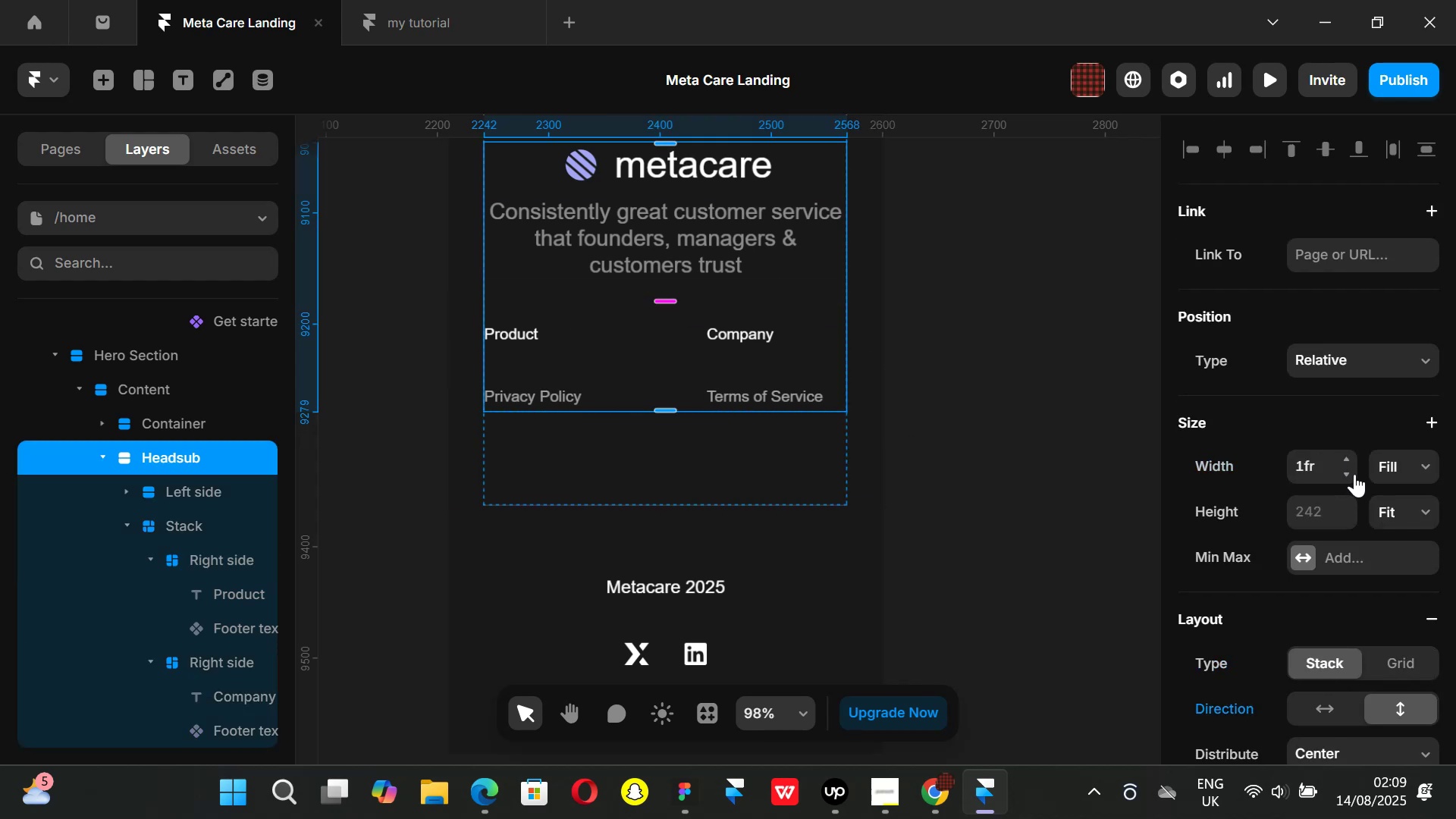 
scroll: coordinate [1354, 482], scroll_direction: down, amount: 2.0
 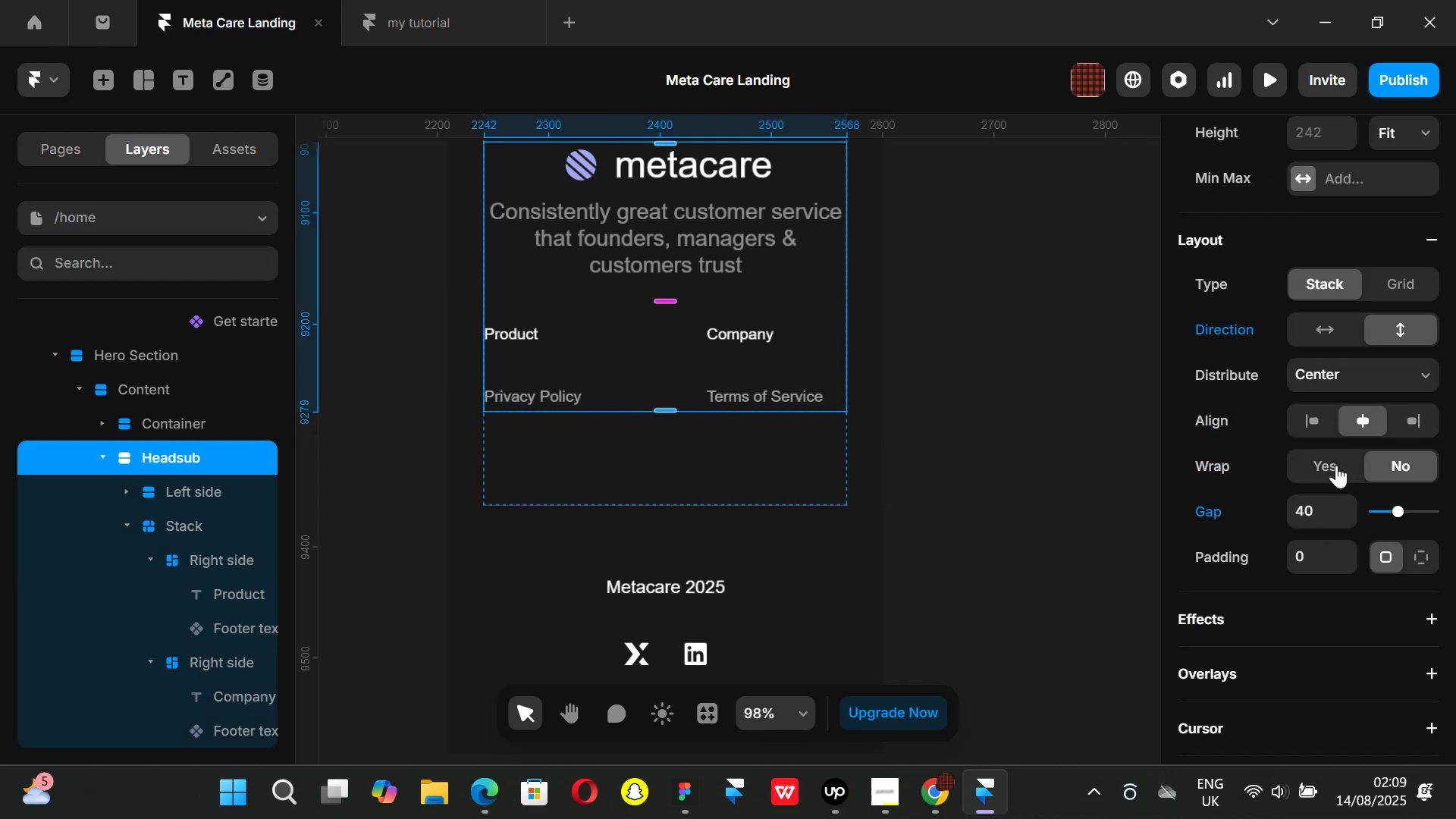 
left_click([1336, 465])
 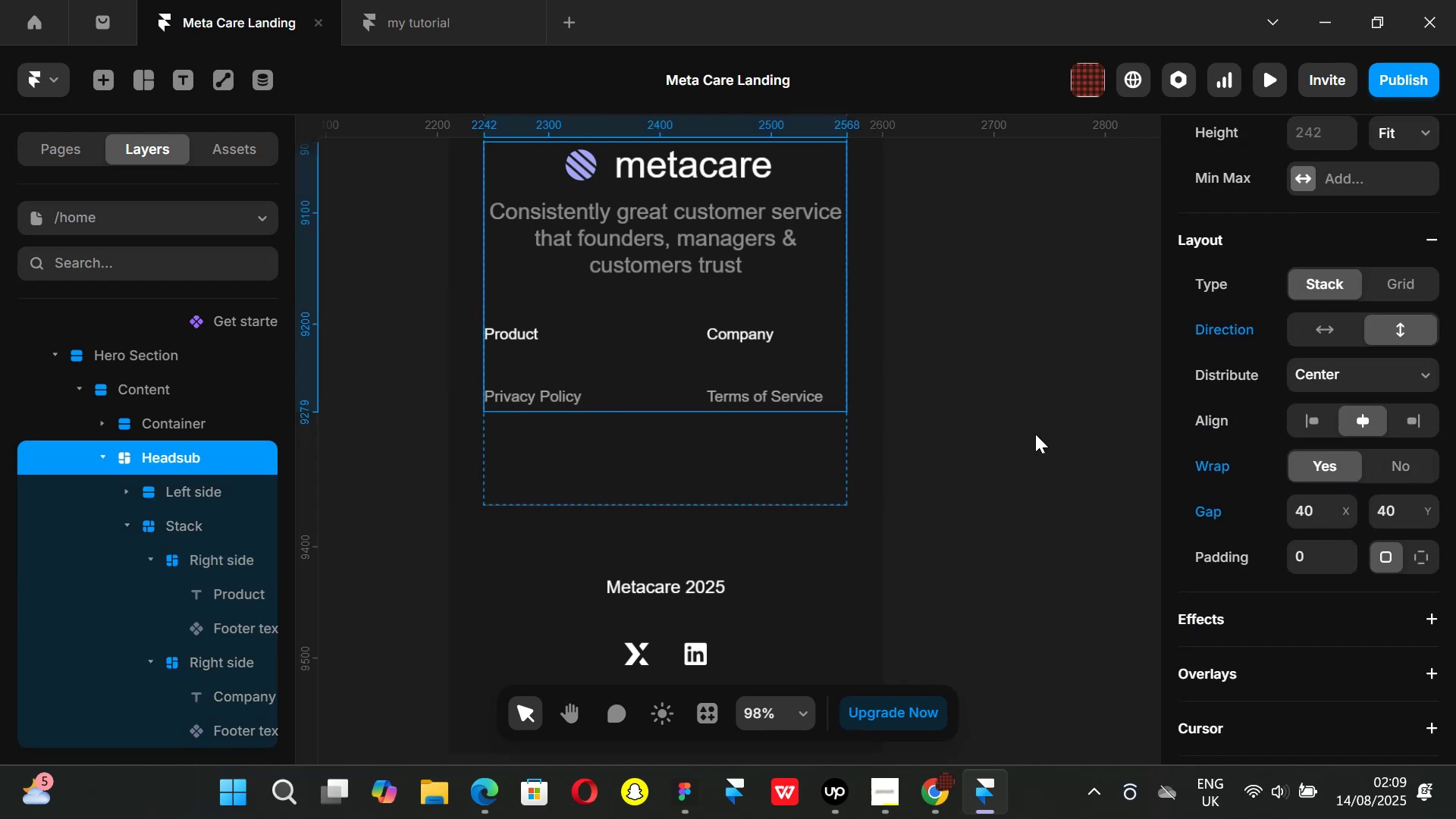 
scroll: coordinate [1369, 464], scroll_direction: none, amount: 0.0
 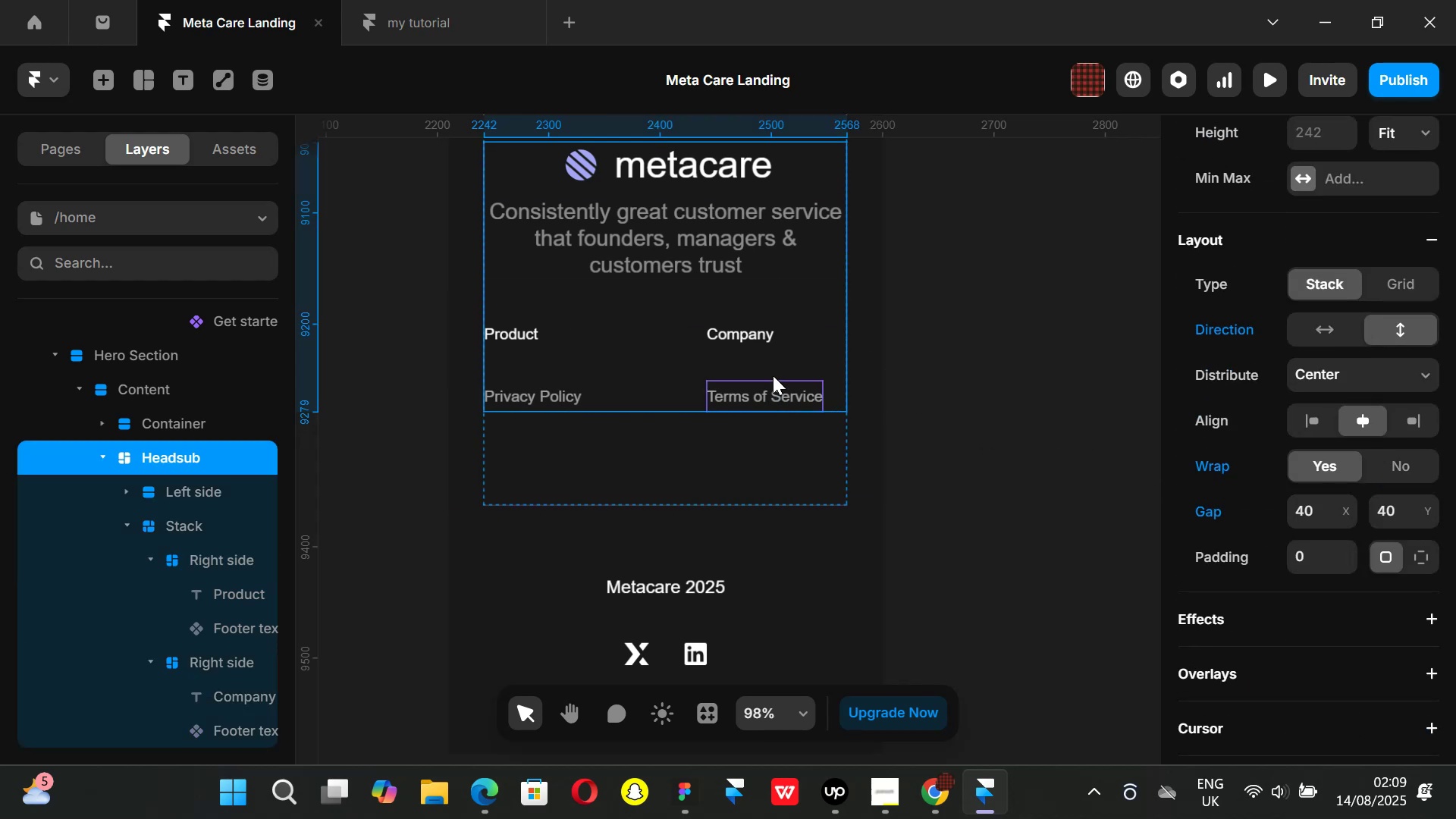 
left_click([773, 375])
 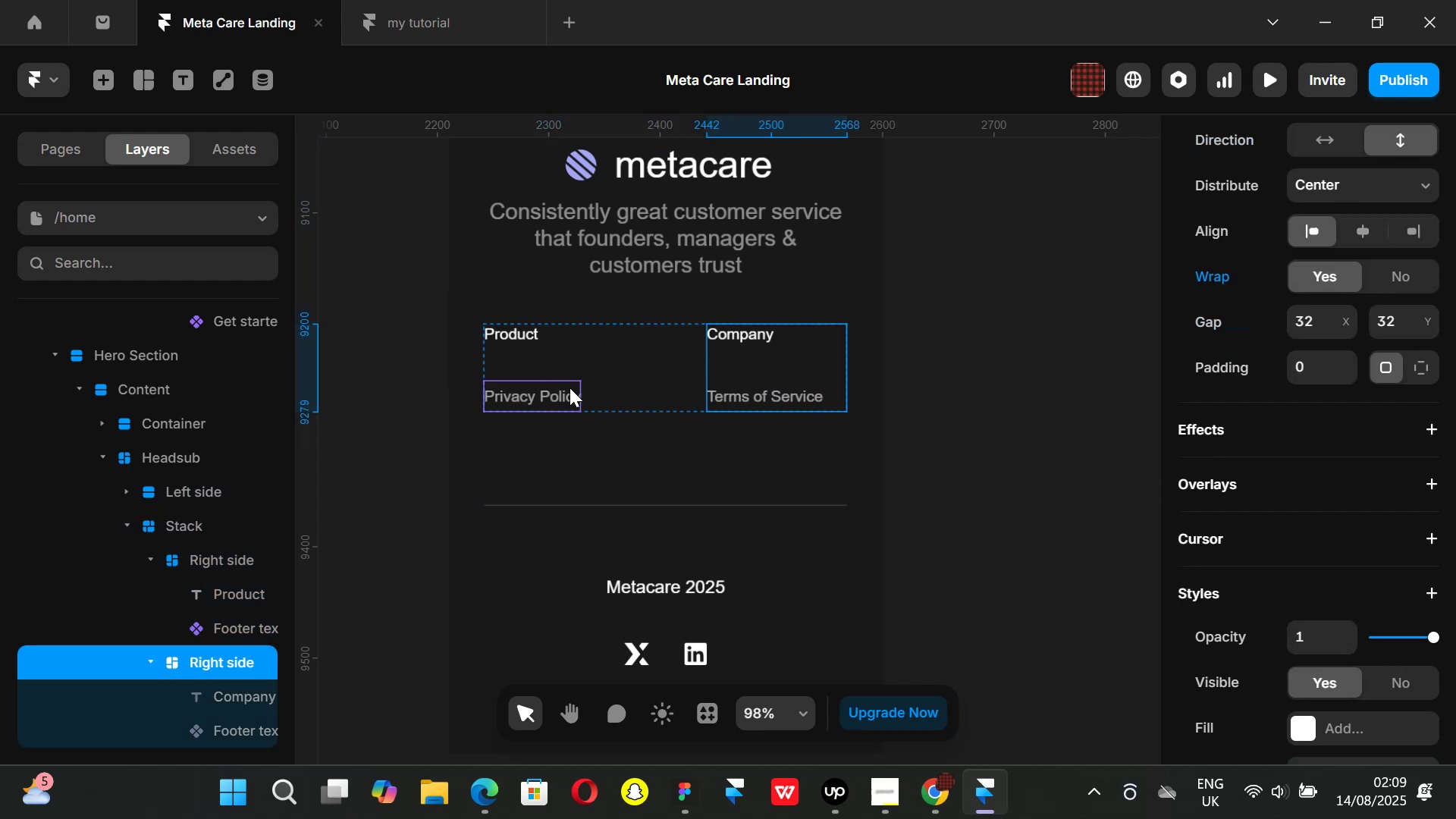 
left_click([583, 372])
 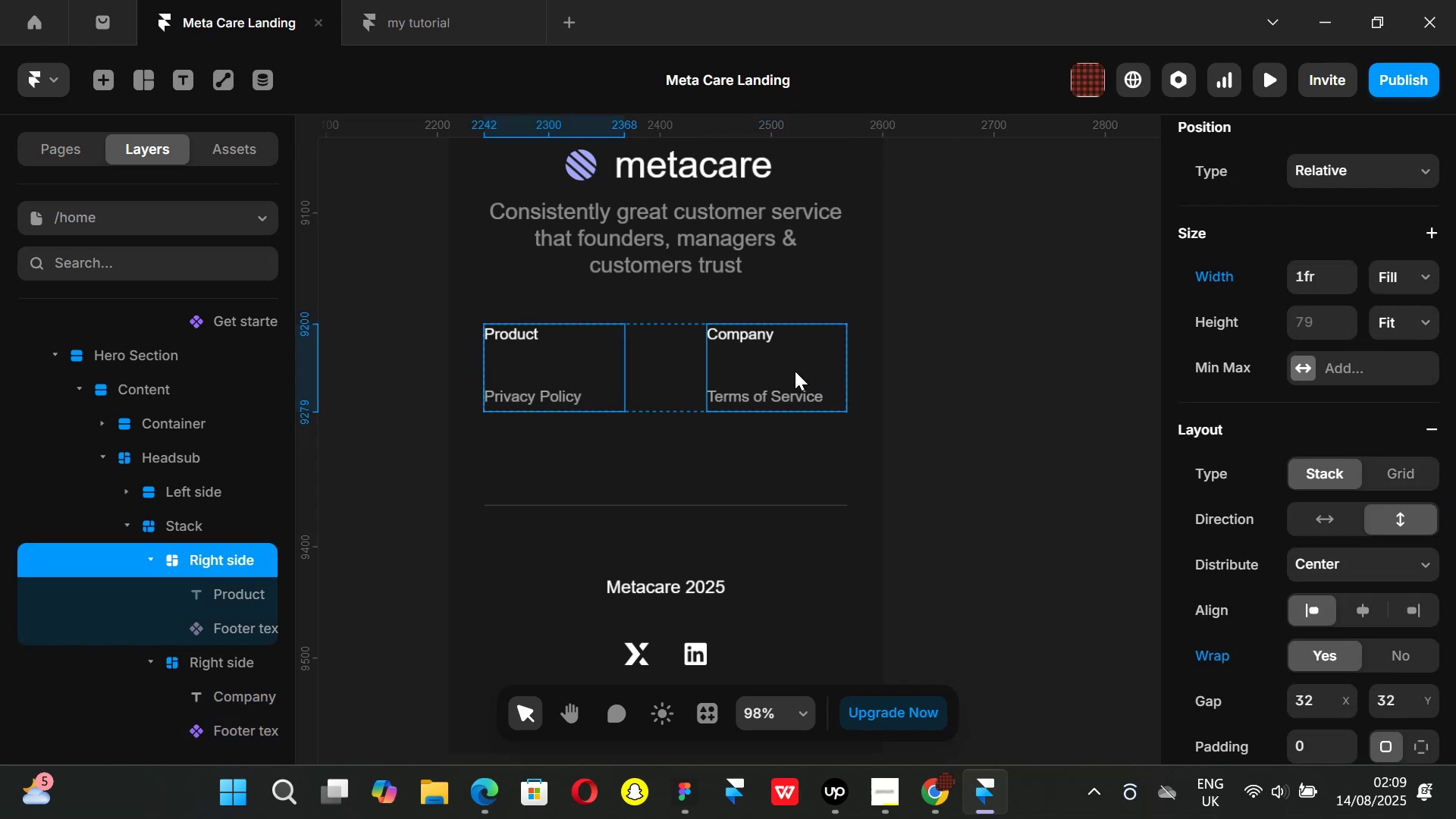 
left_click([805, 376])
 